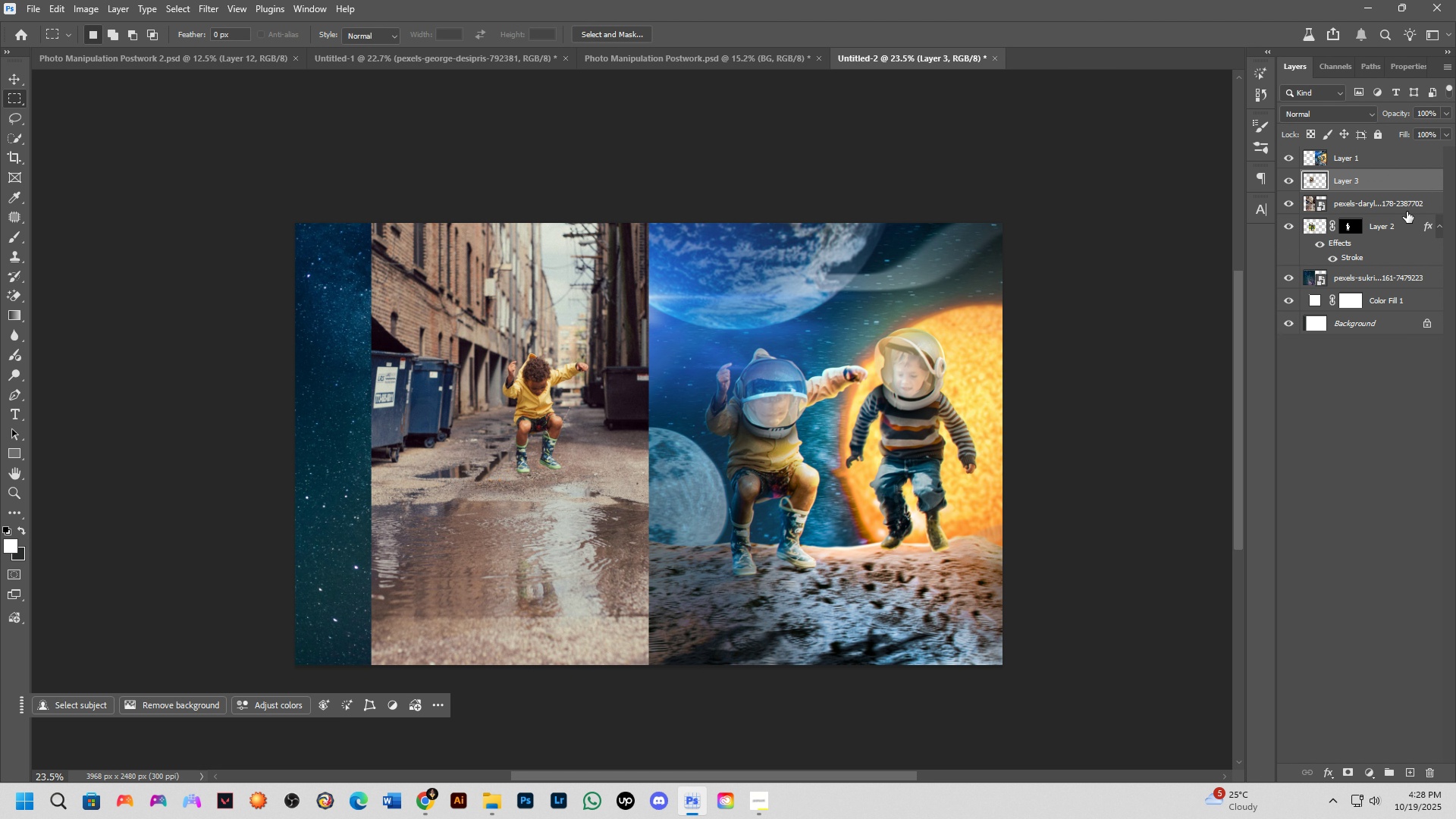 
left_click([1407, 211])
 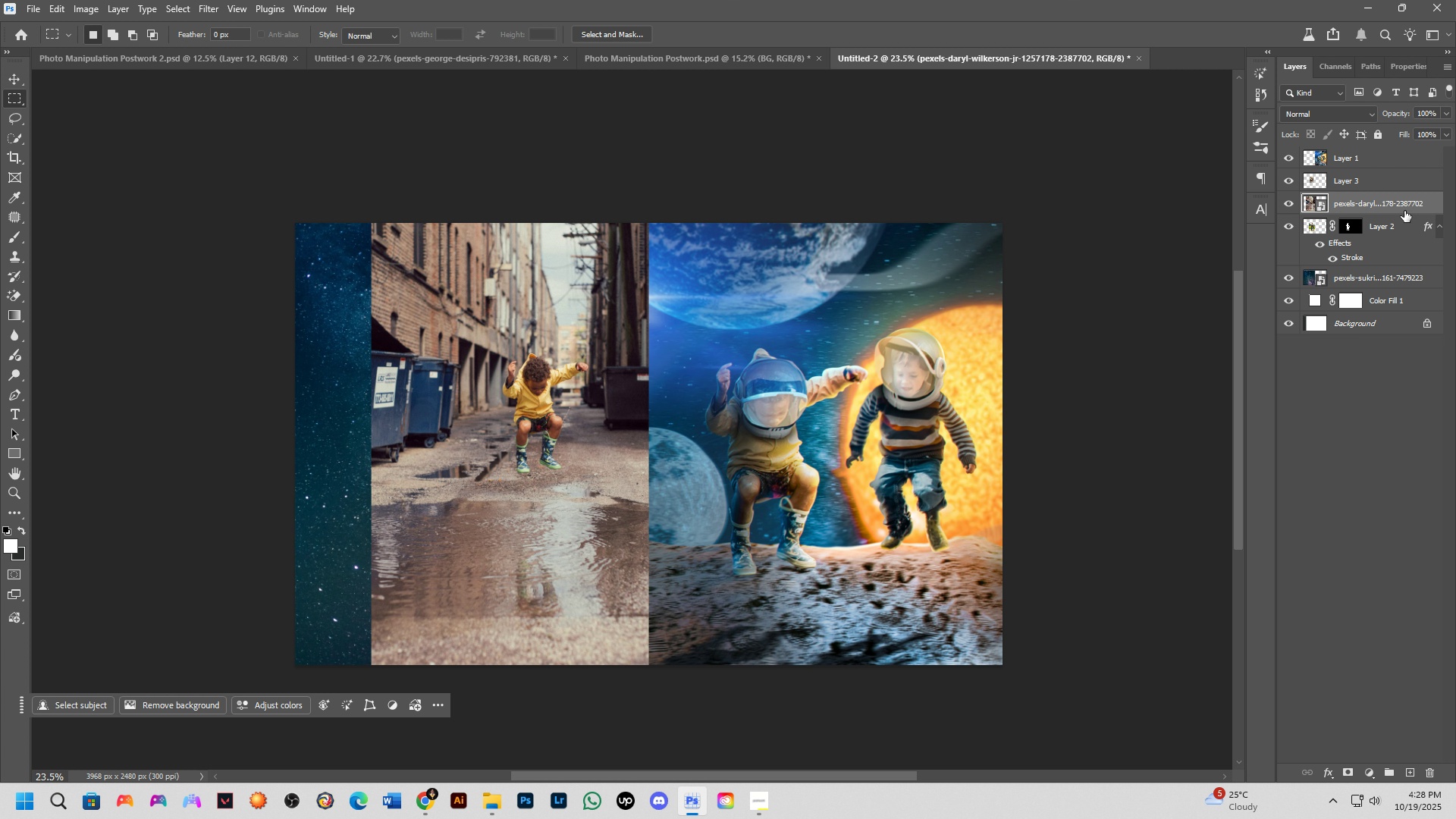 
key(Backspace)
 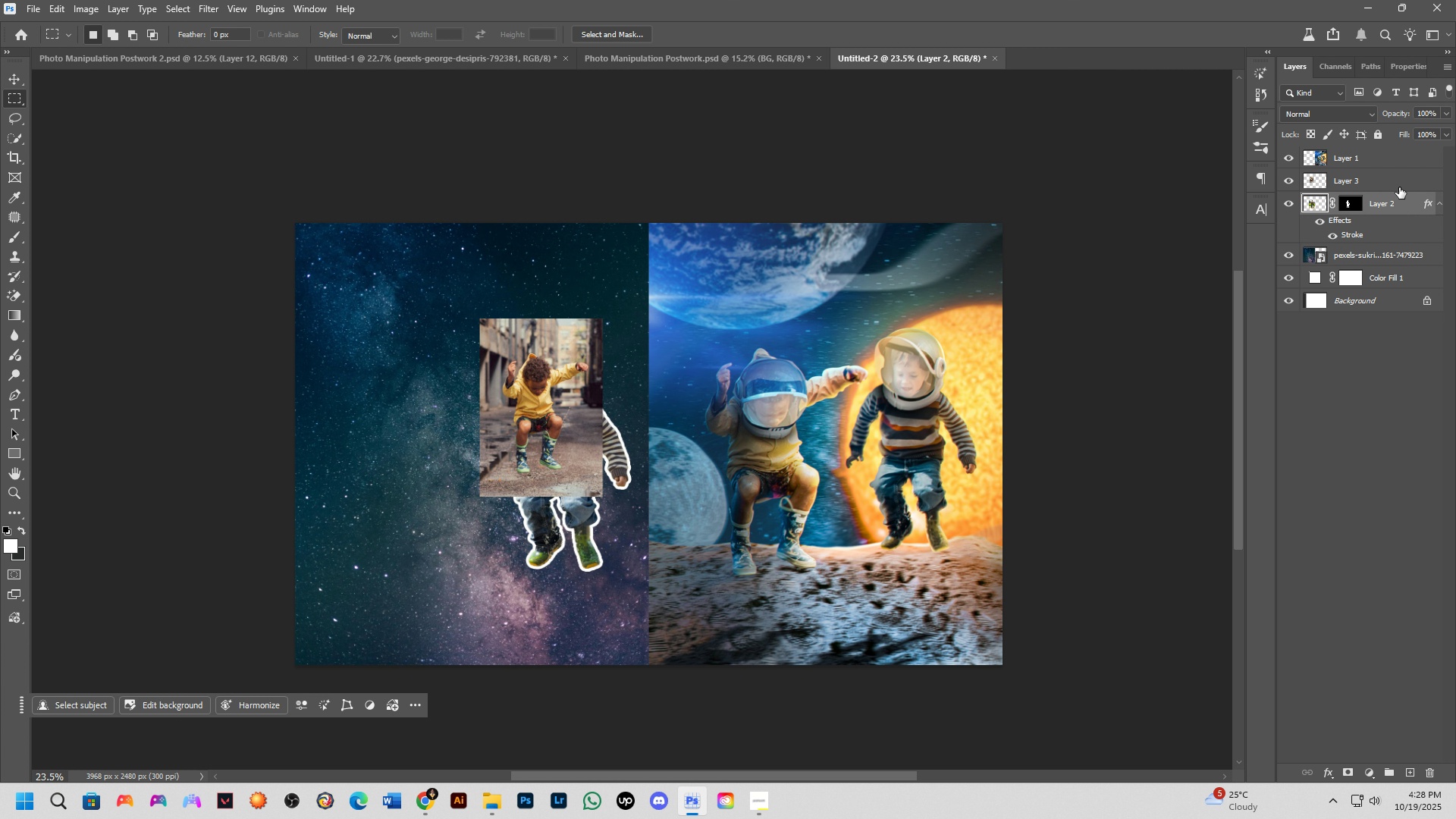 
left_click([1399, 187])
 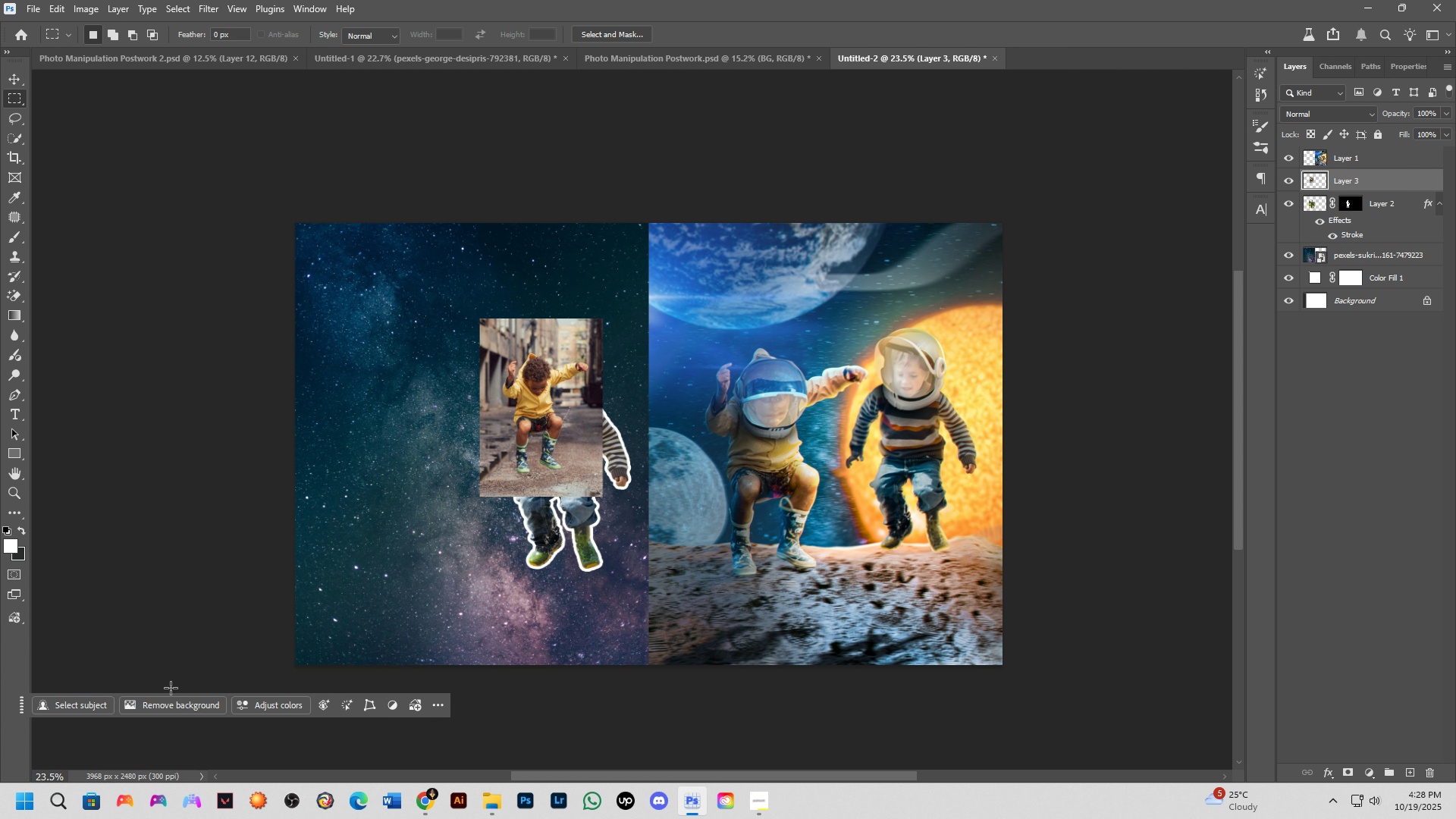 
left_click([167, 704])
 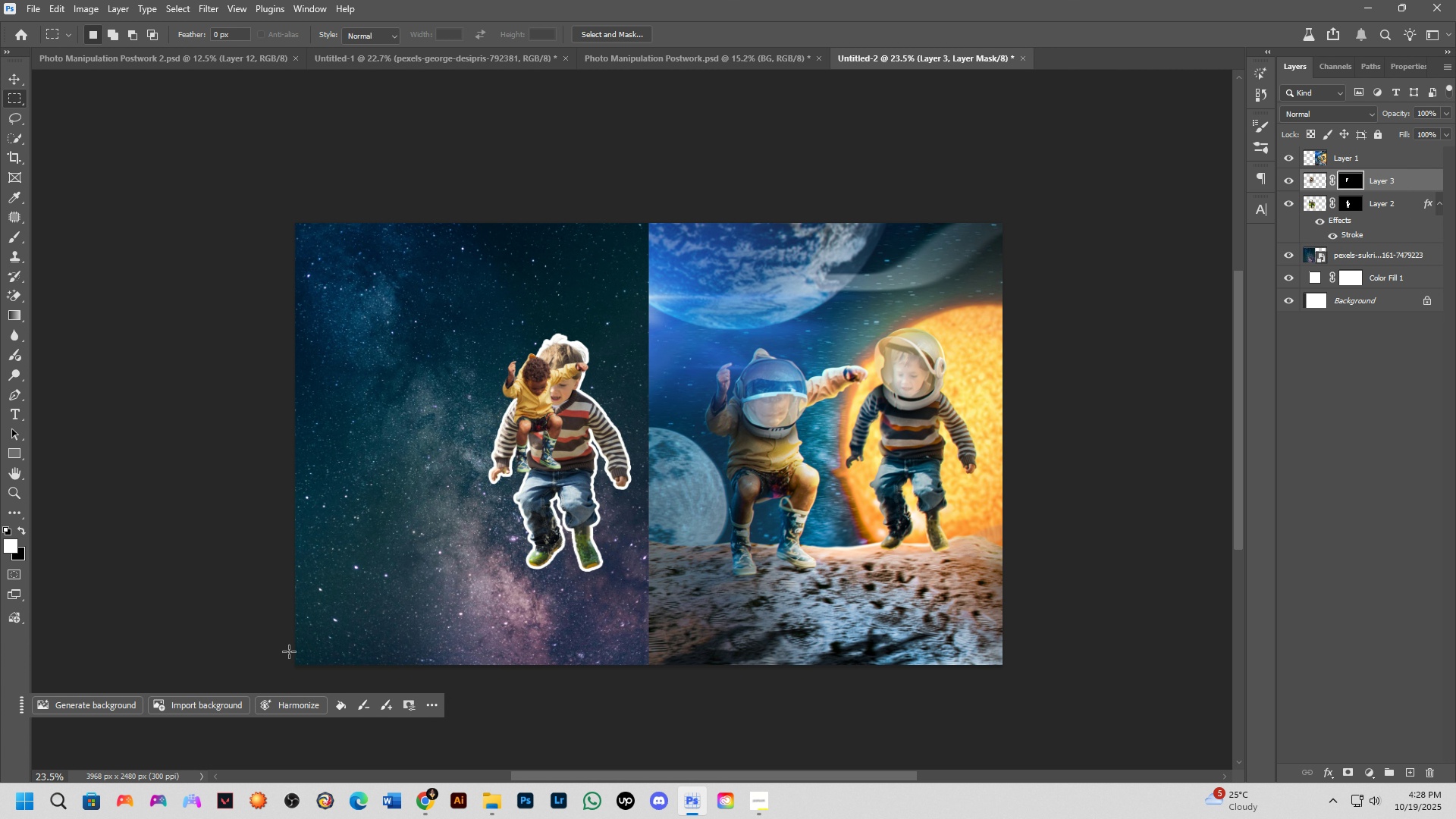 
hold_key(key=ControlLeft, duration=0.62)
left_click_drag(start_coordinate=[546, 428], to_coordinate=[413, 459])
 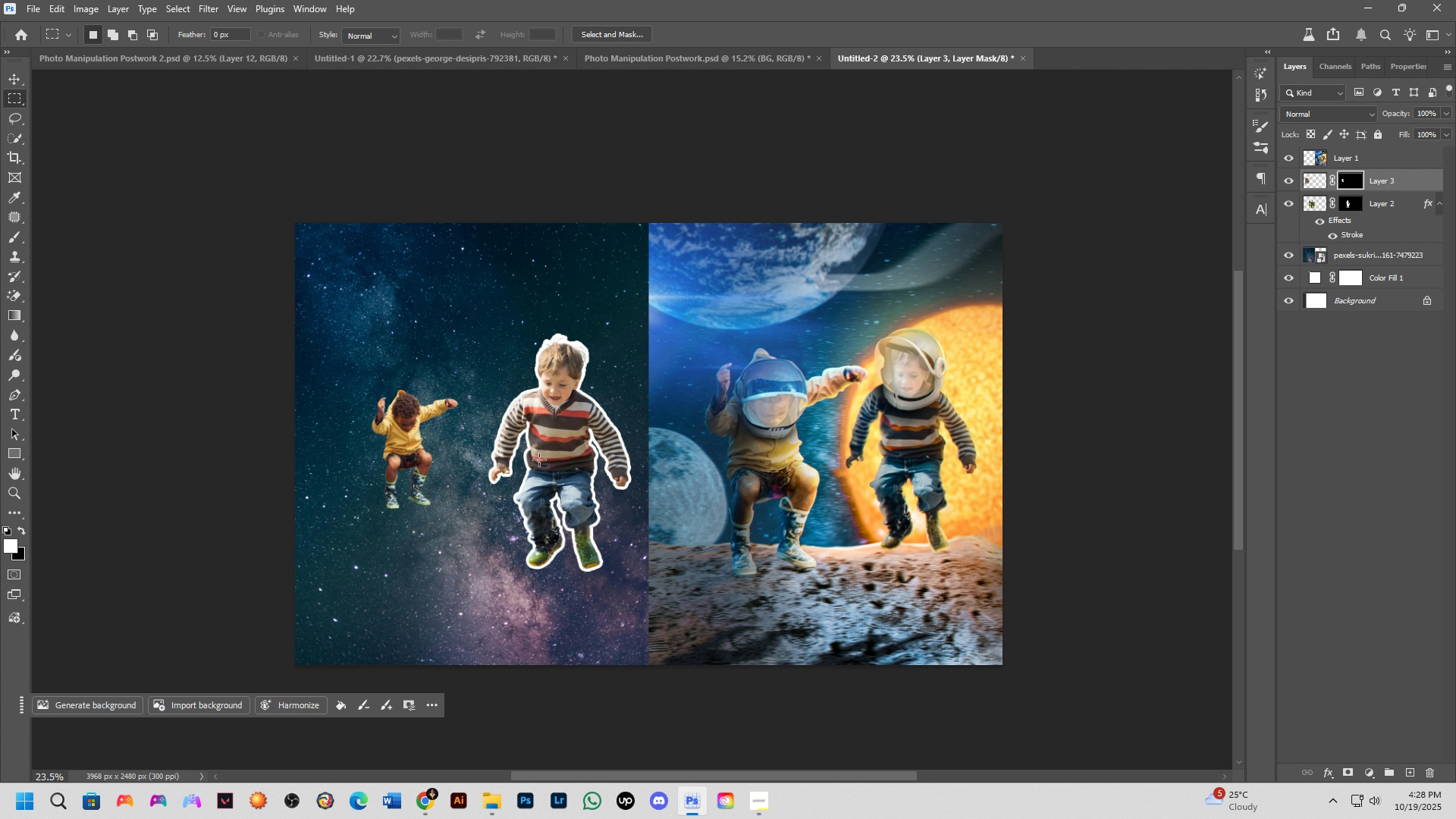 
left_click_drag(start_coordinate=[558, 451], to_coordinate=[566, 447])
 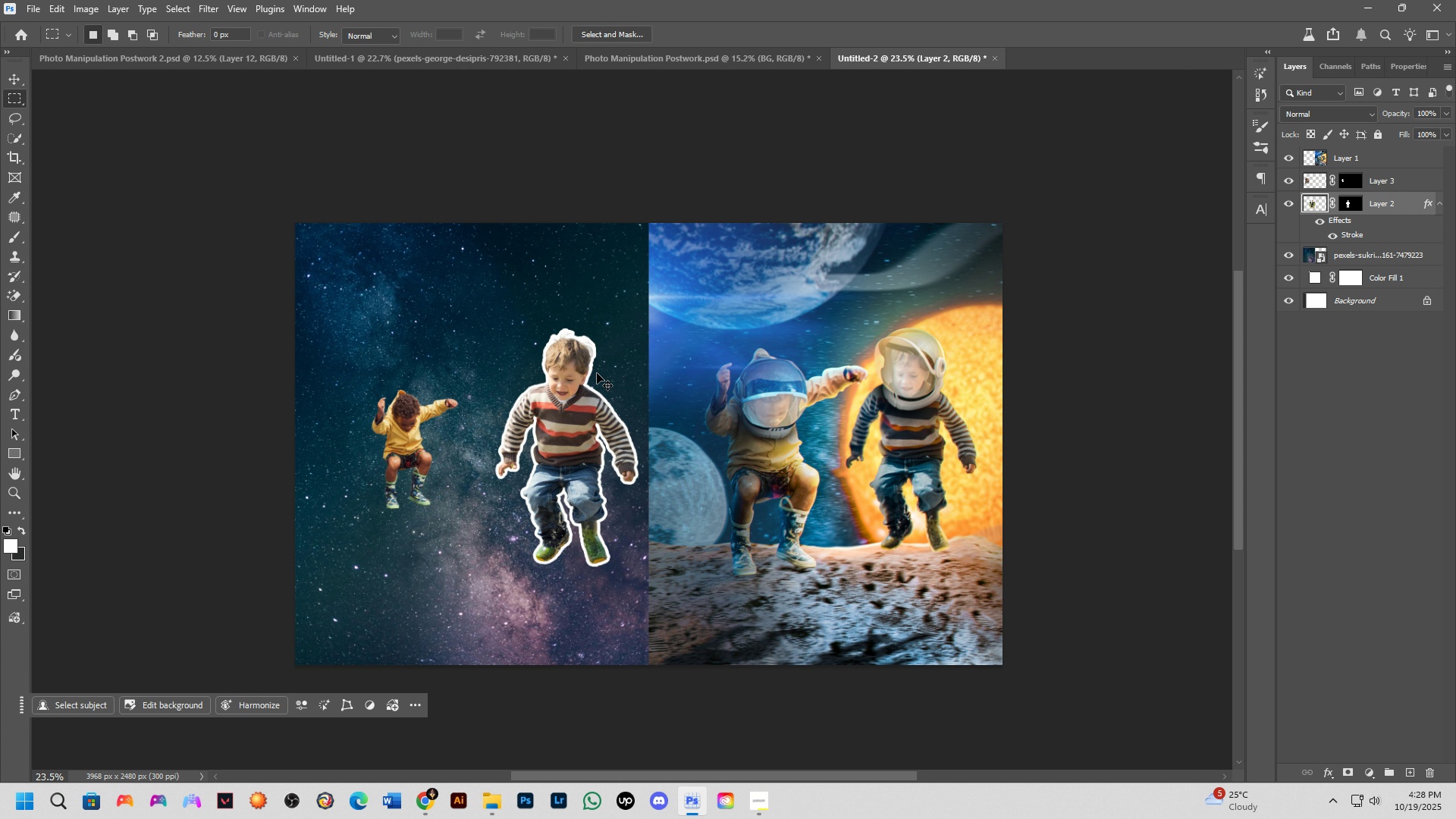 
key(Control+T)
 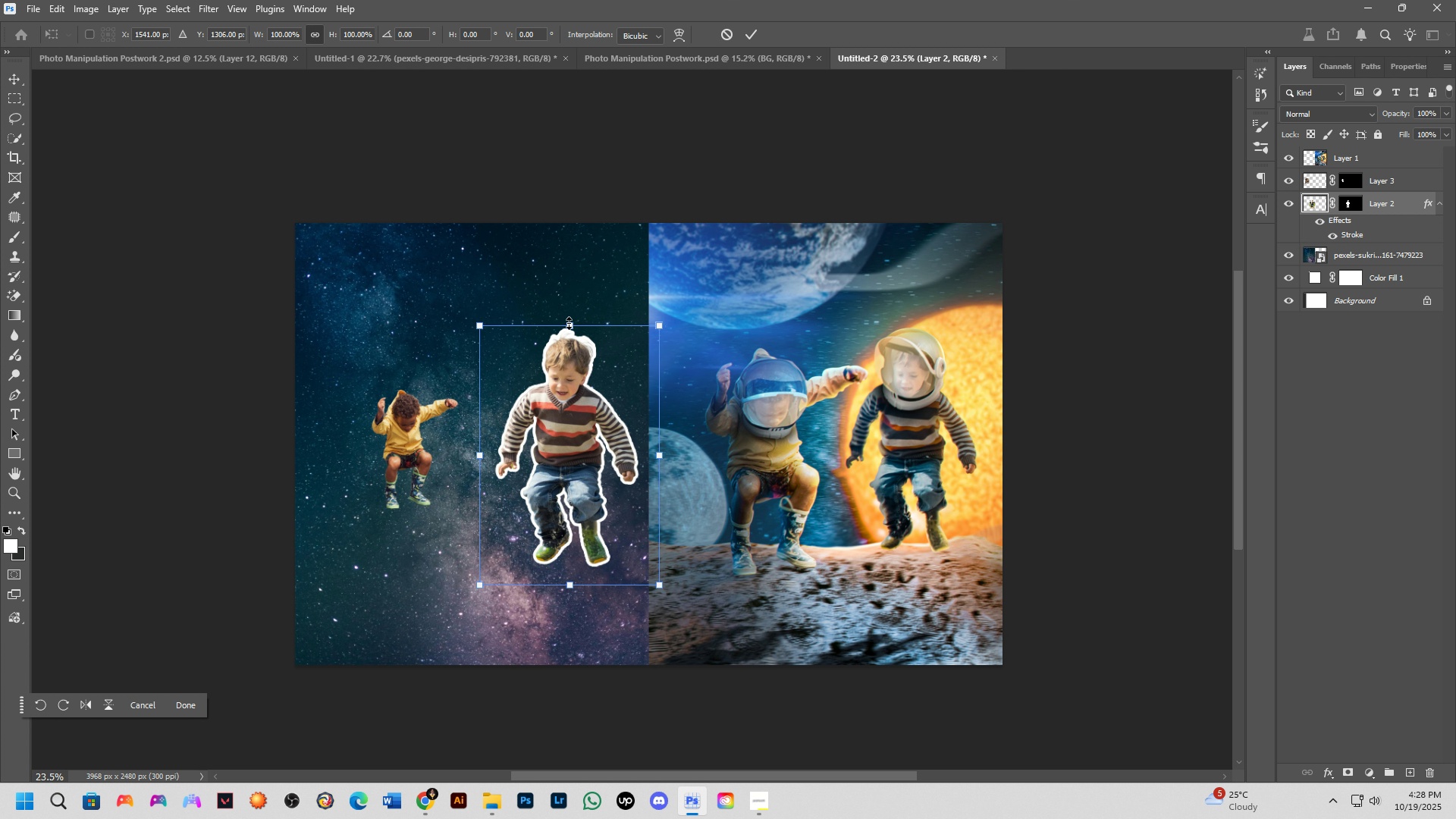 
left_click_drag(start_coordinate=[566, 325], to_coordinate=[563, 365])
 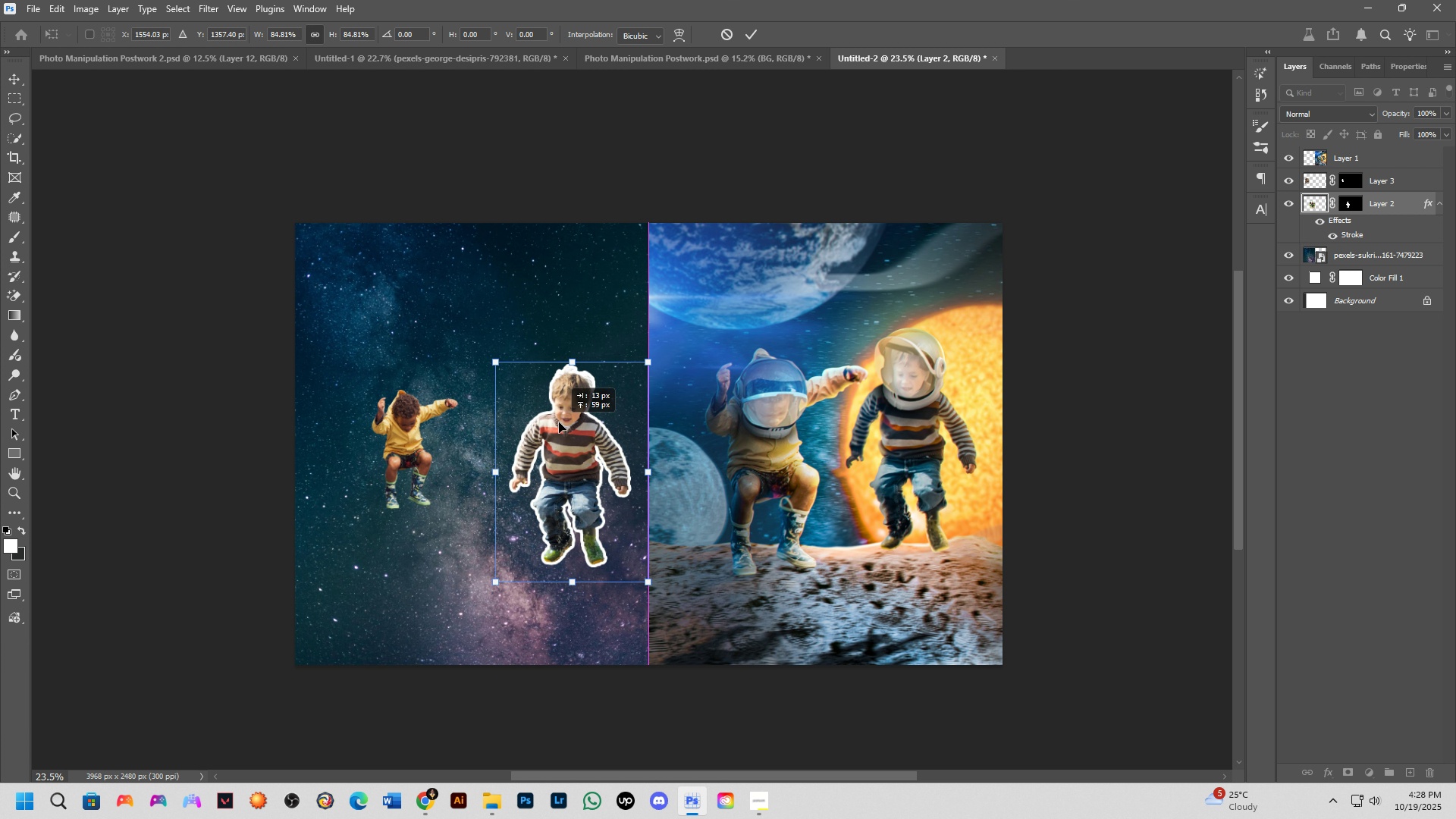 
left_click_drag(start_coordinate=[559, 427], to_coordinate=[551, 405])
 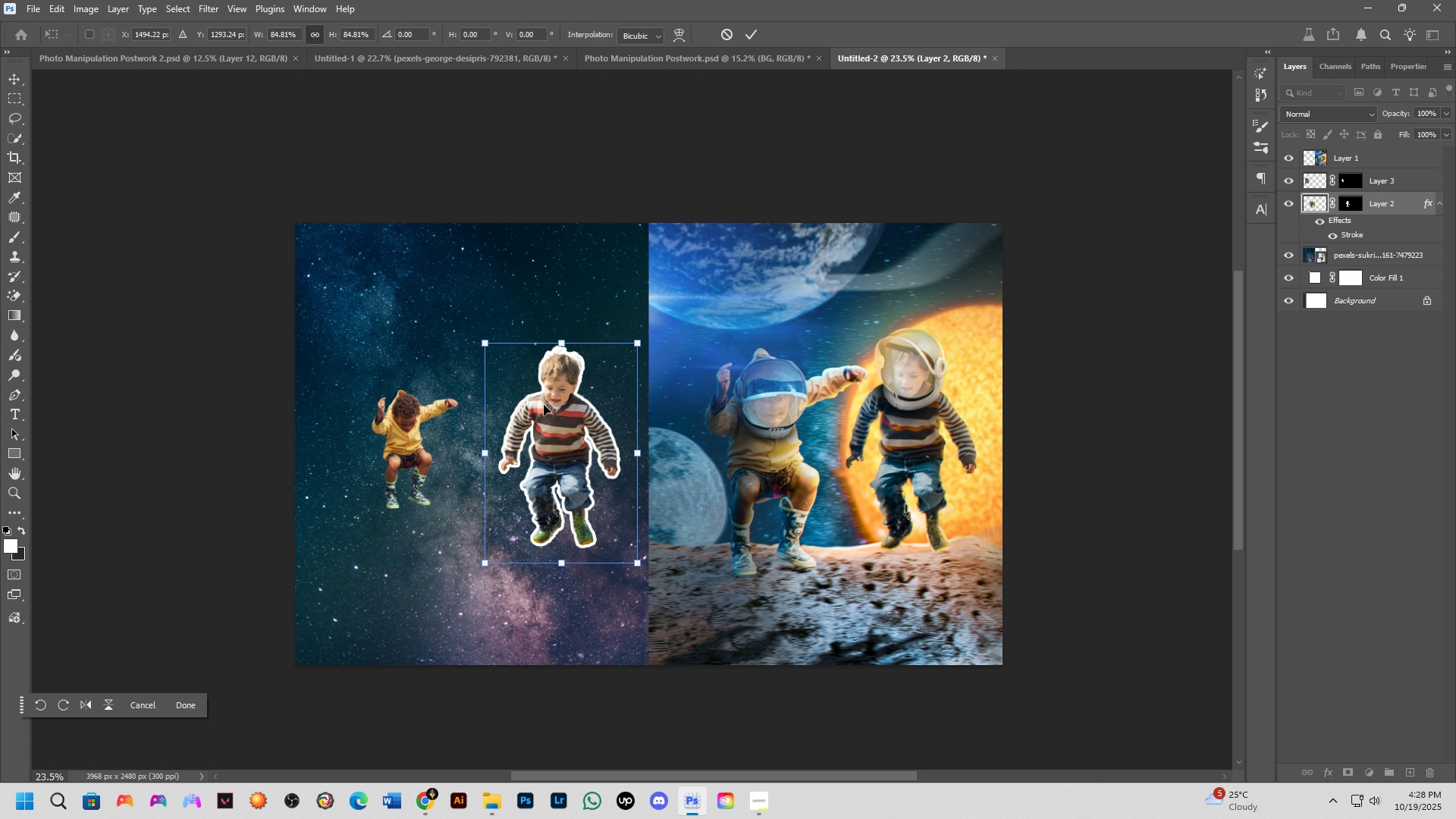 
key(Enter)
 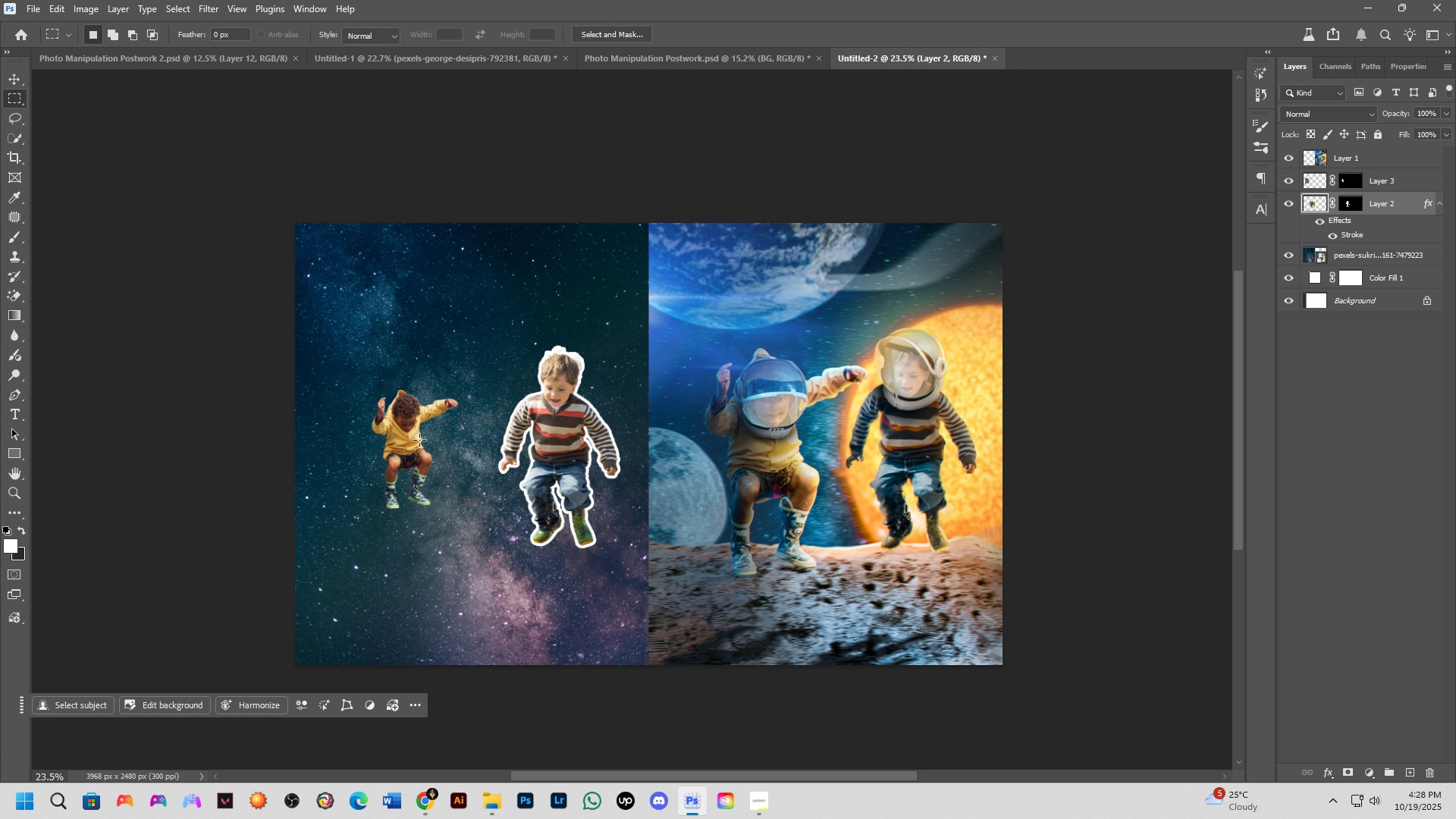 
left_click_drag(start_coordinate=[404, 429], to_coordinate=[405, 419])
 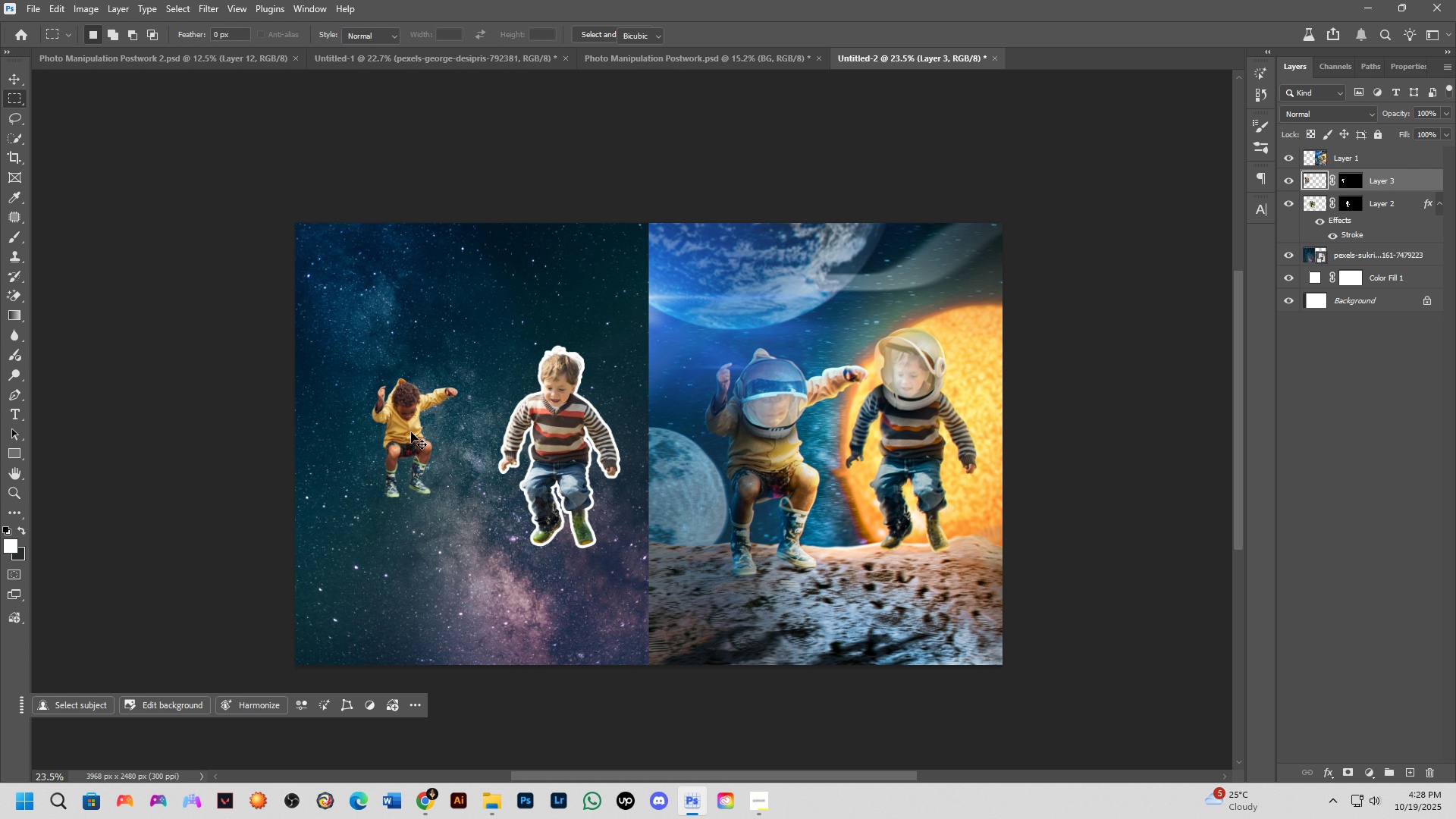 
key(Control+T)
 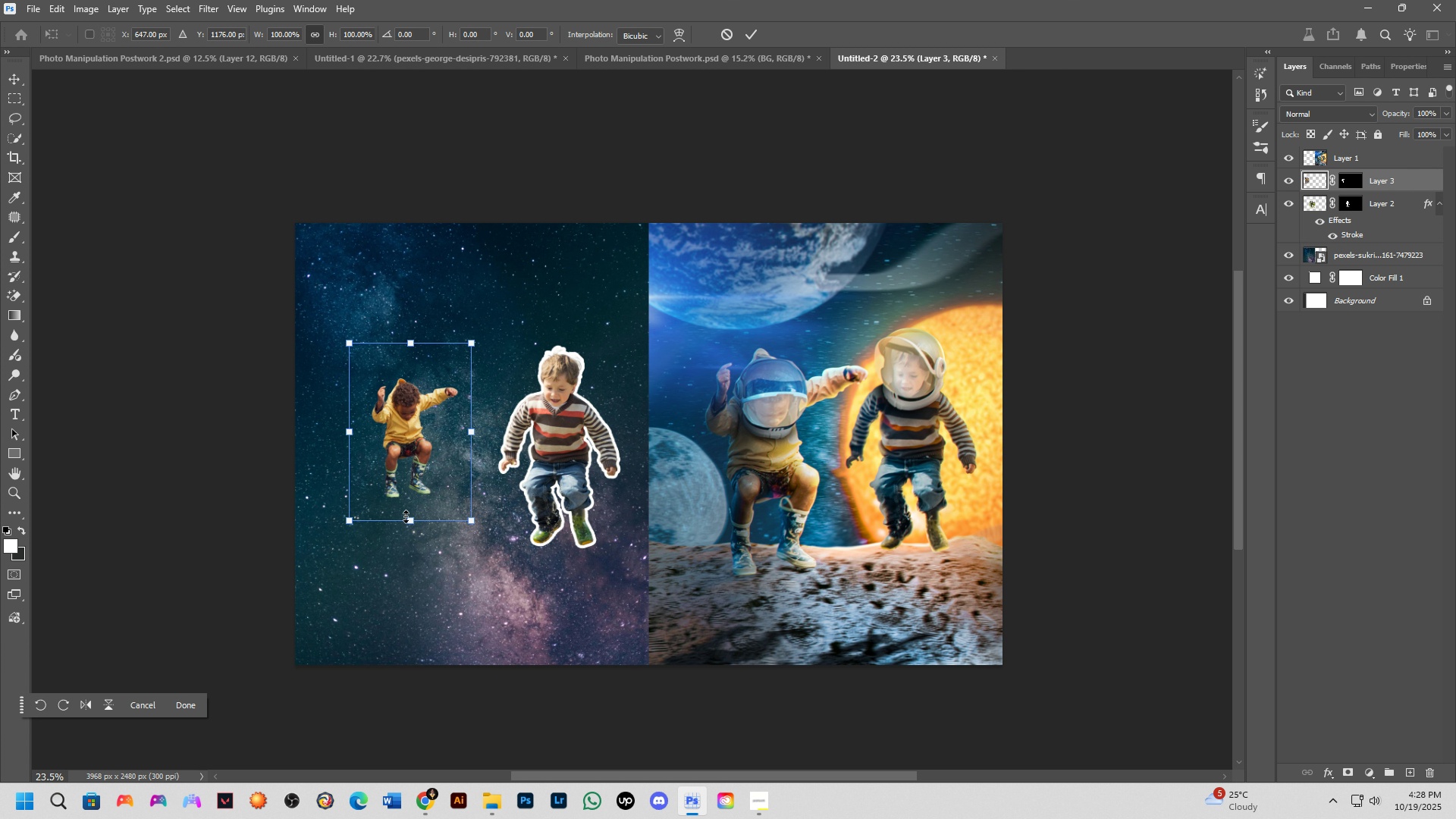 
left_click_drag(start_coordinate=[406, 519], to_coordinate=[420, 643])
 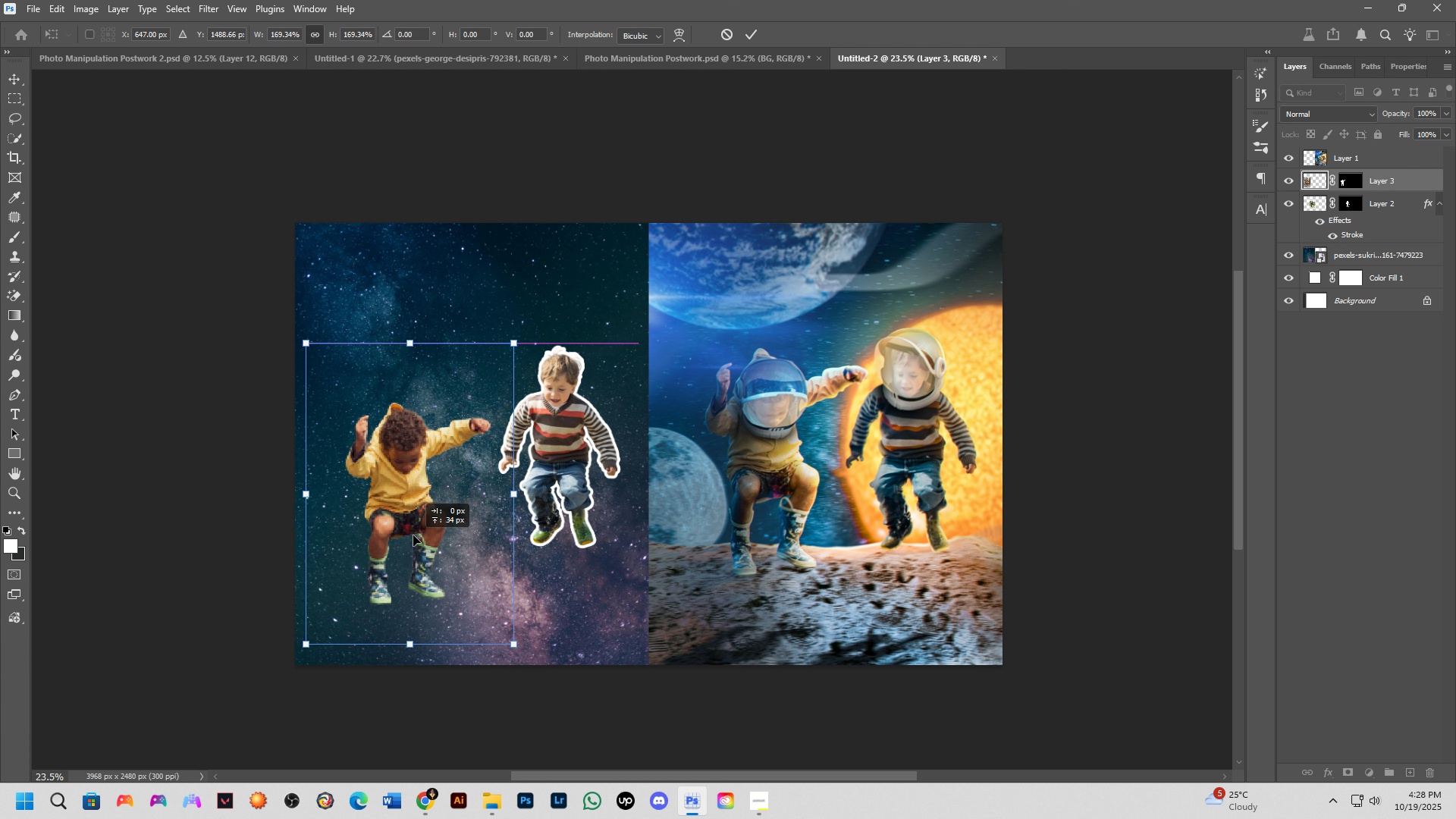 
left_click_drag(start_coordinate=[413, 542], to_coordinate=[407, 499])
 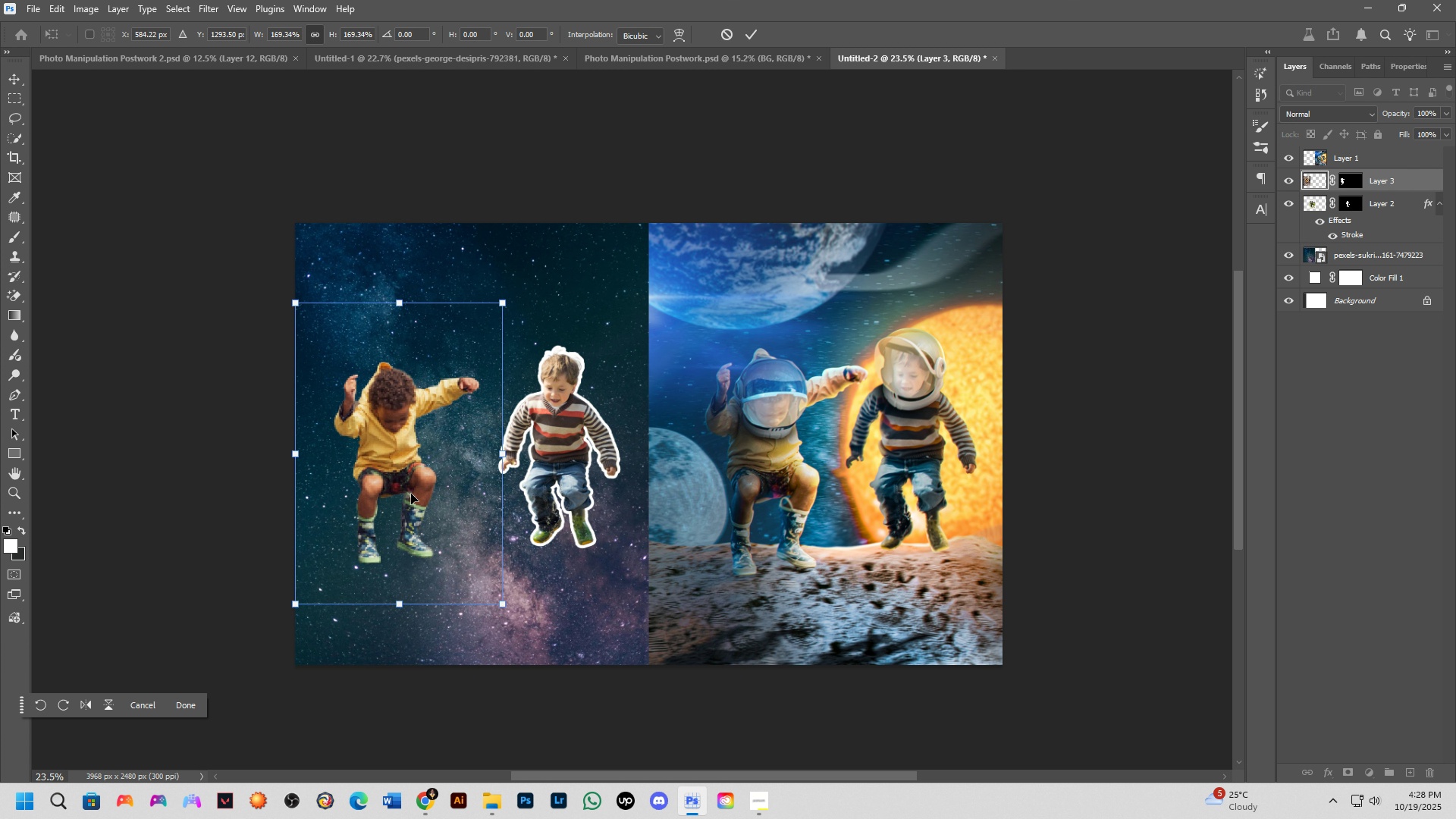 
hold_key(key=ControlLeft, duration=1.52)
left_click_drag(start_coordinate=[408, 482], to_coordinate=[421, 478])
 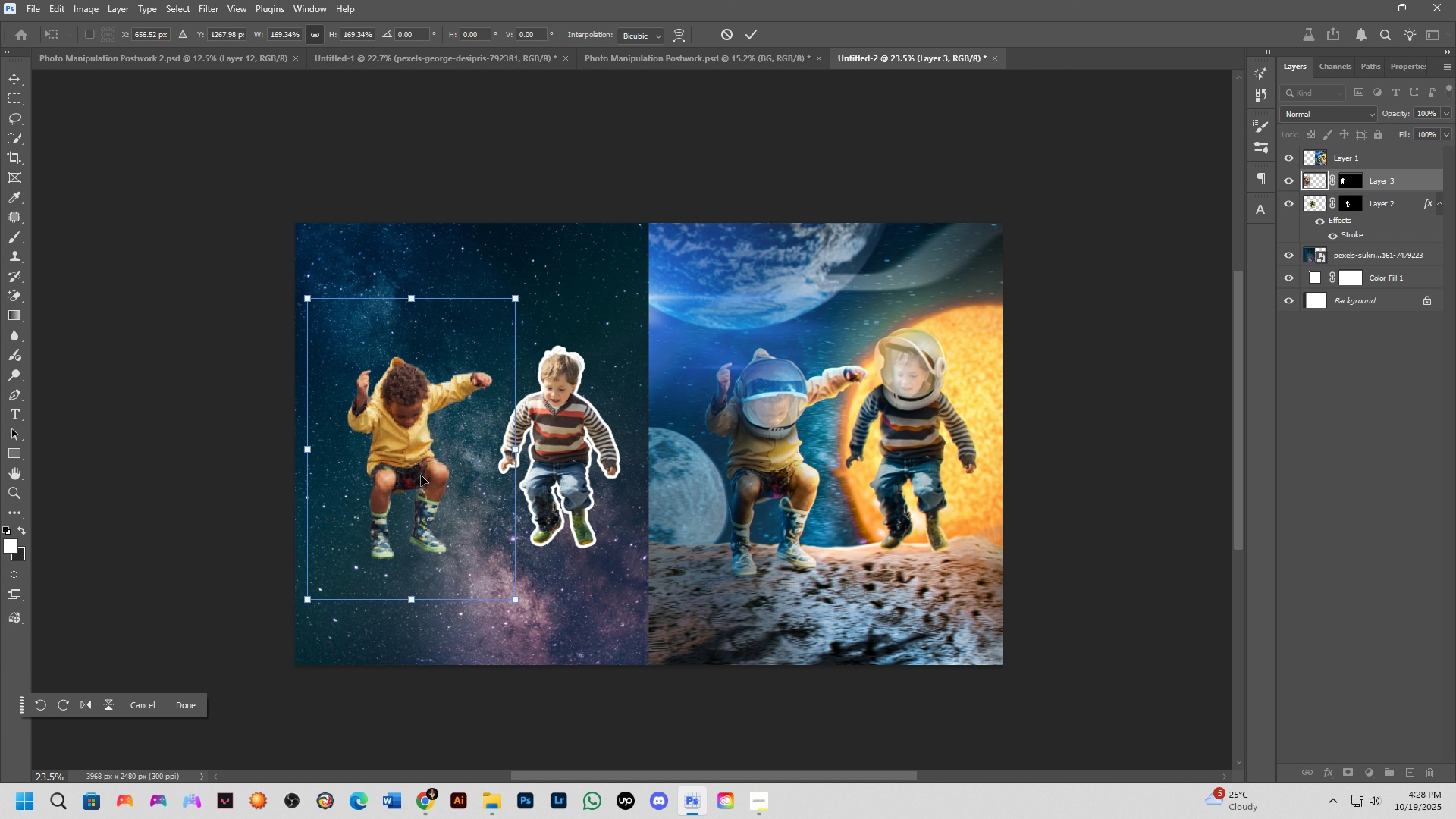 
hold_key(key=ControlLeft, duration=0.51)
 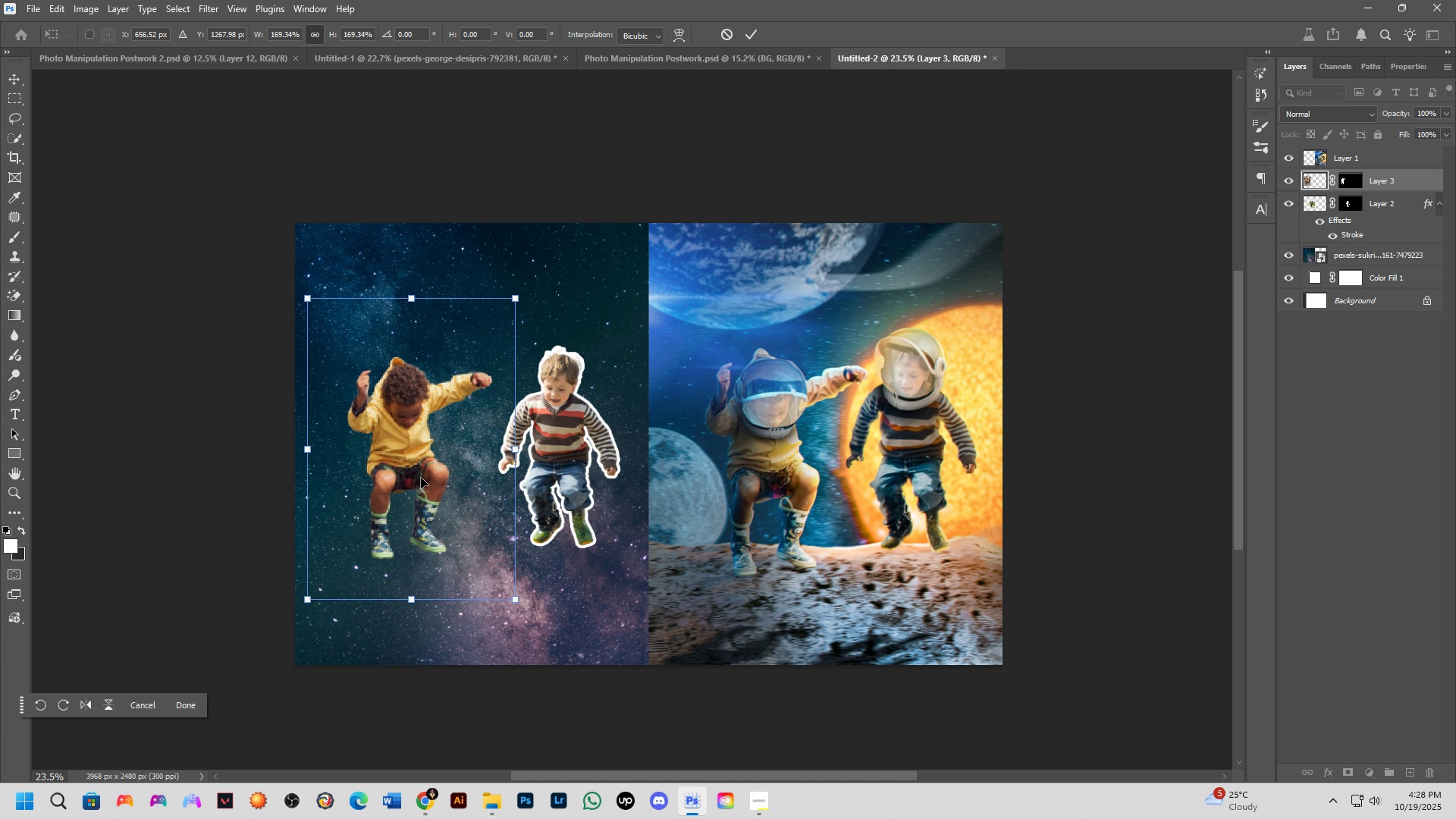 
key(Enter)
 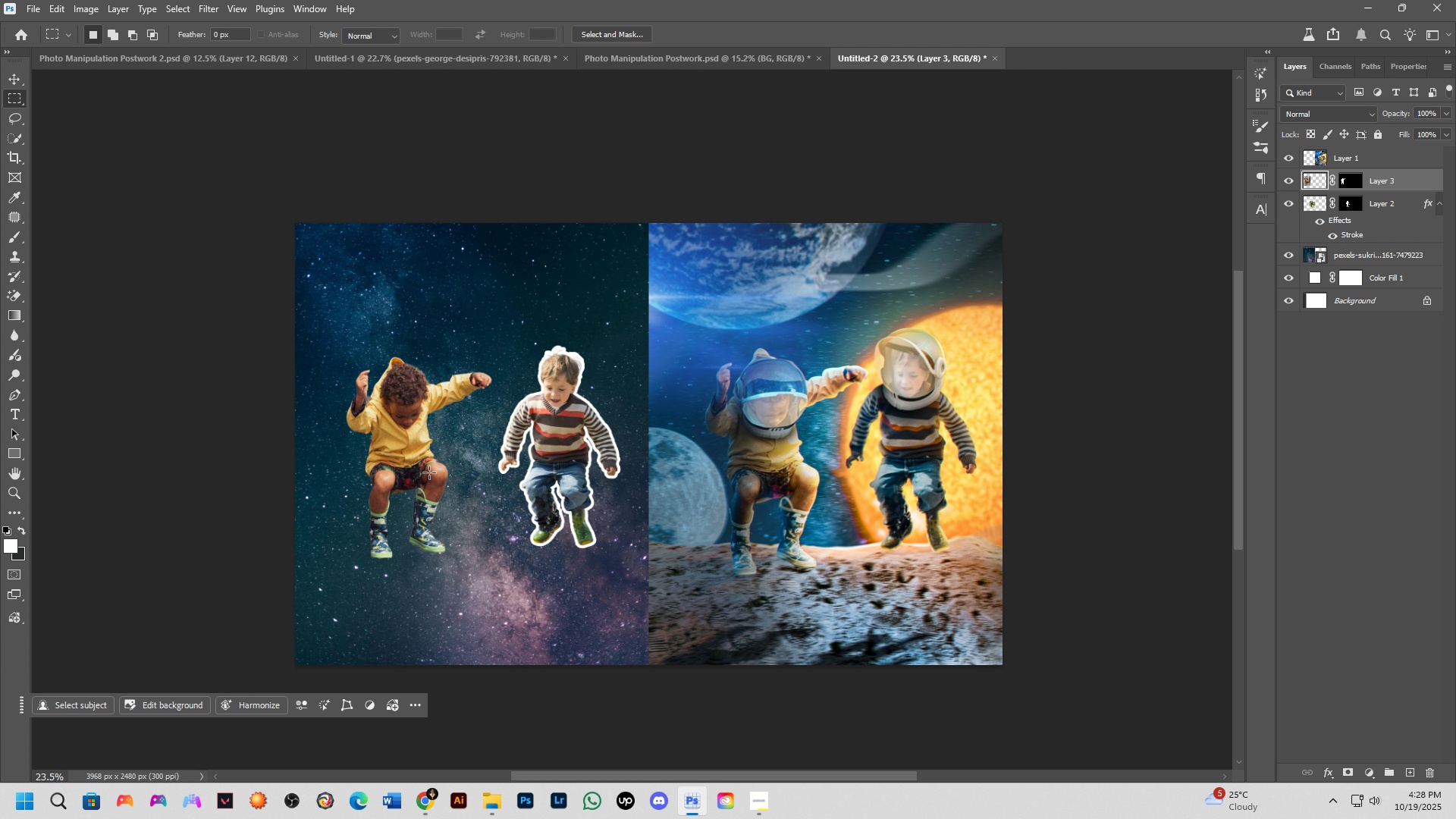 
scroll: coordinate [427, 468], scroll_direction: up, amount: 3.0
 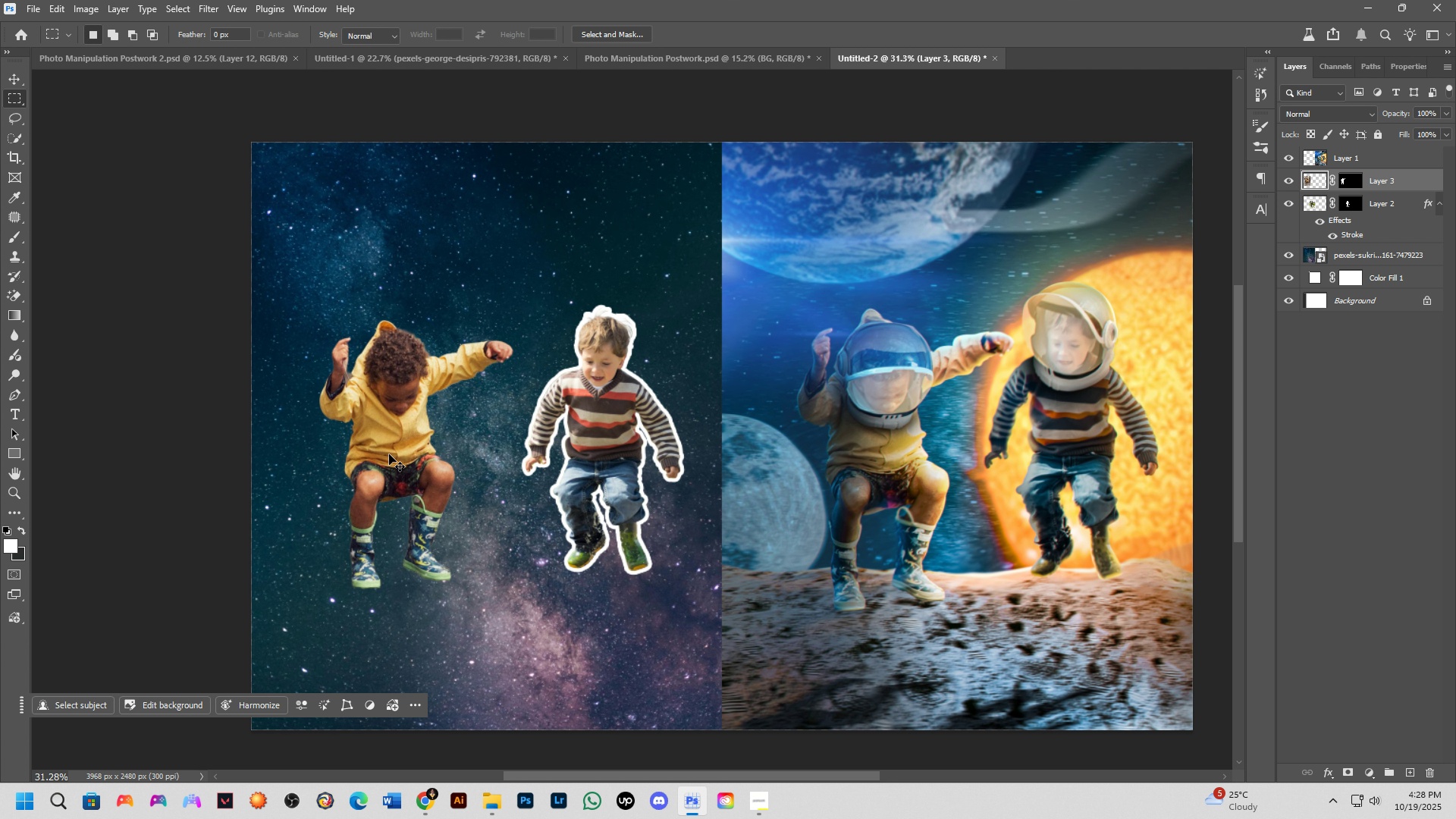 
hold_key(key=ControlLeft, duration=1.53)
left_click_drag(start_coordinate=[389, 454], to_coordinate=[394, 457])
 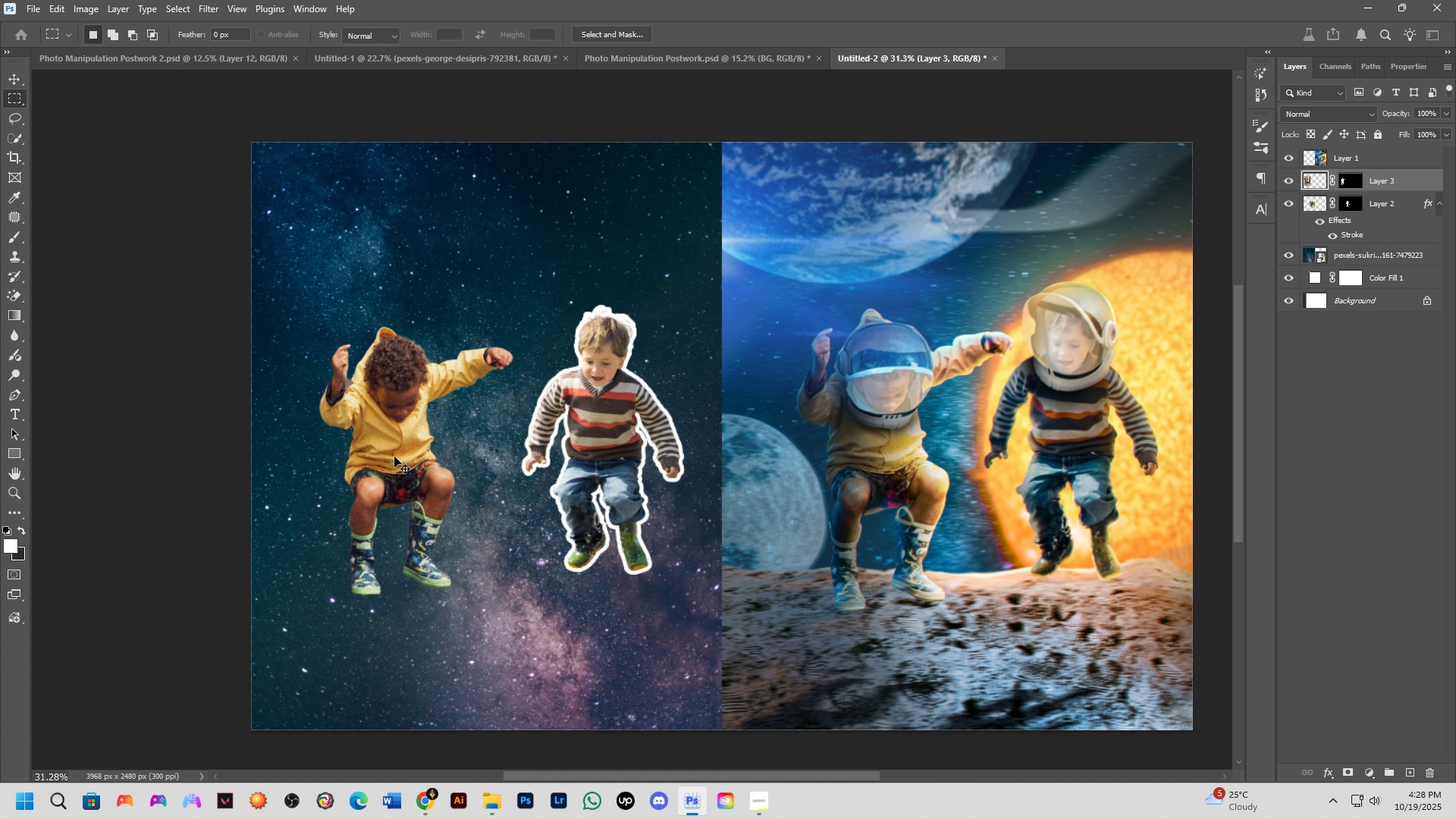 
left_click_drag(start_coordinate=[394, 457], to_coordinate=[403, 447])
 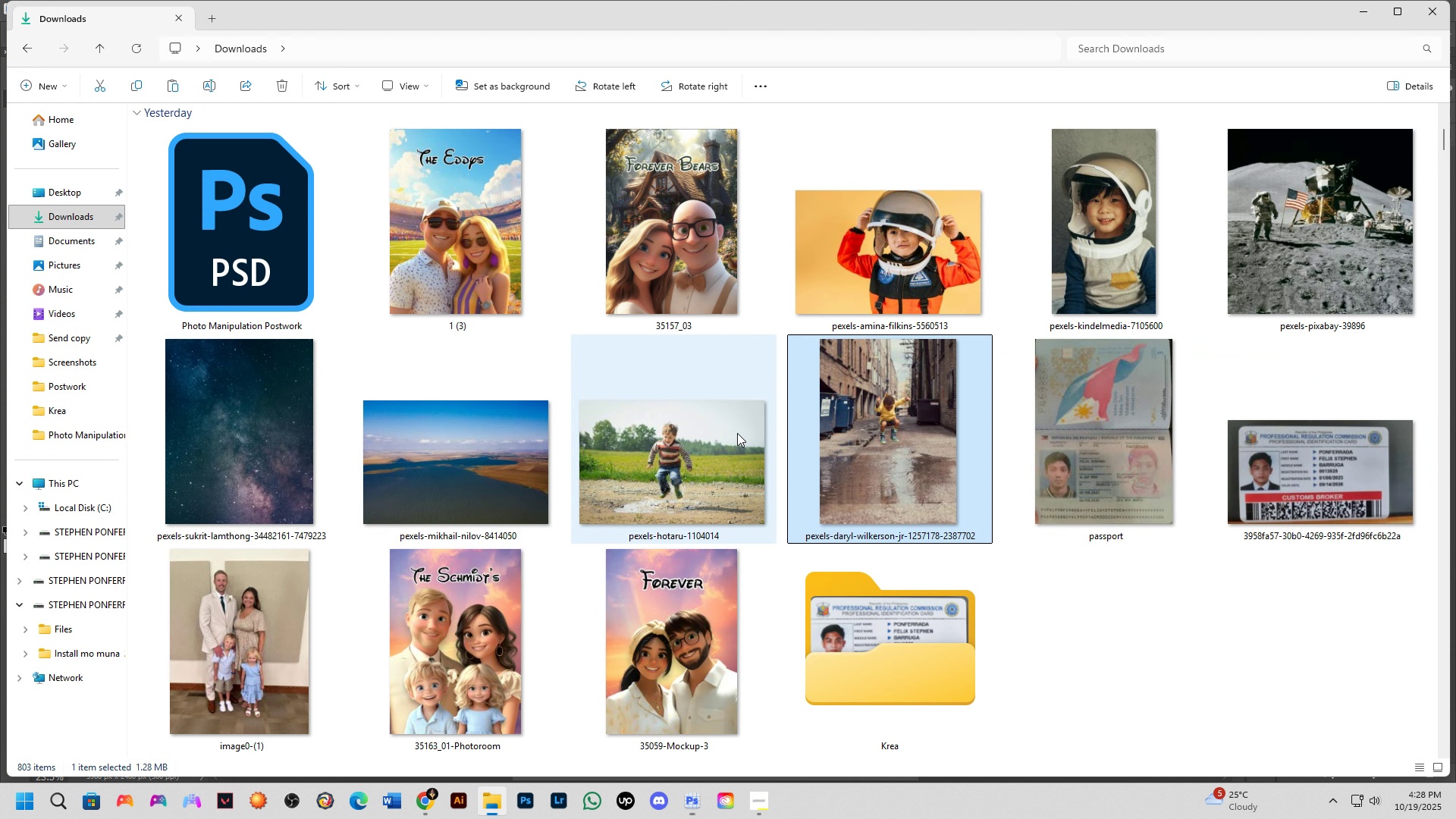 
hold_key(key=ControlLeft, duration=1.09)
 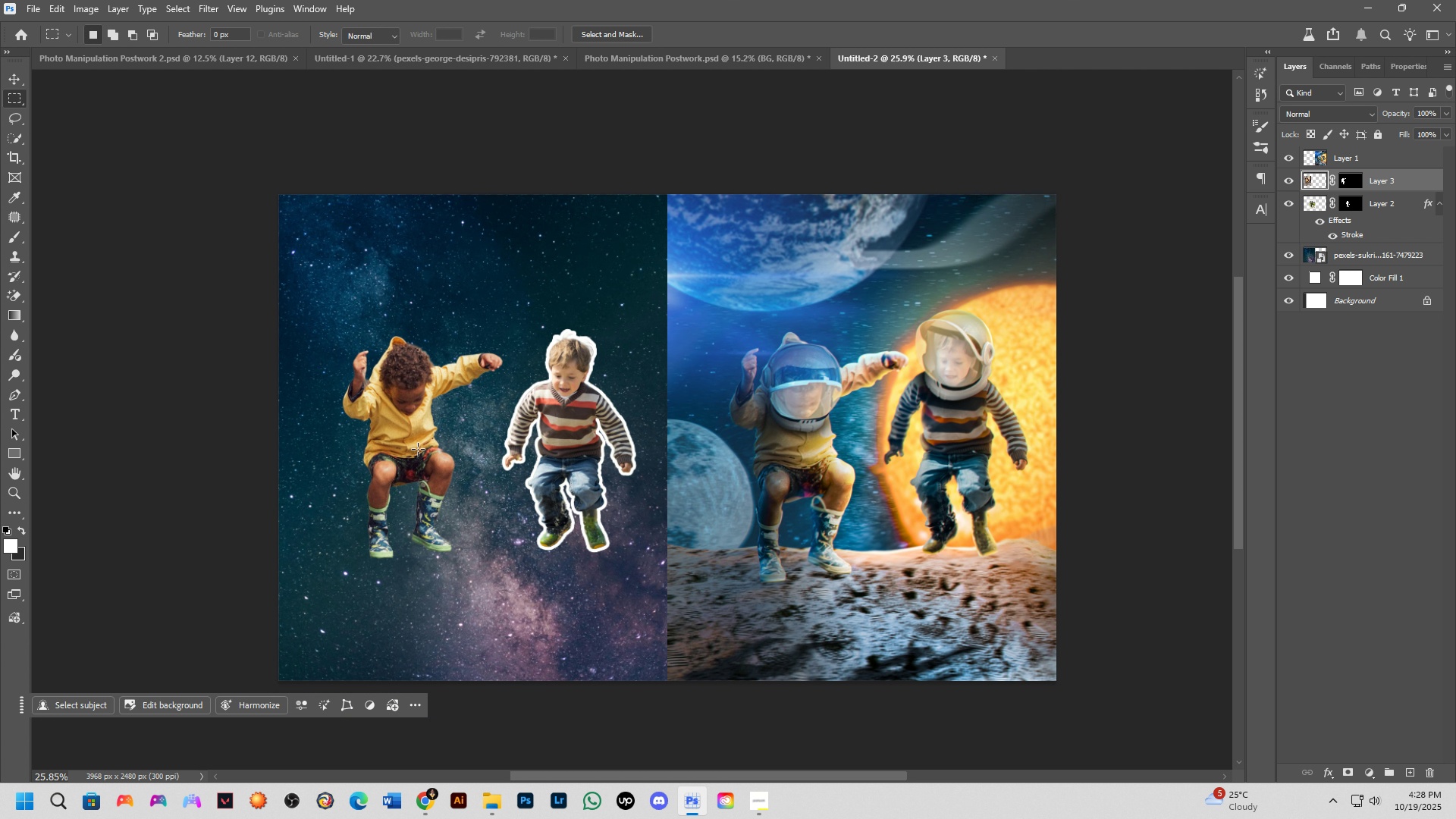 
scroll: coordinate [416, 448], scroll_direction: down, amount: 3.0
 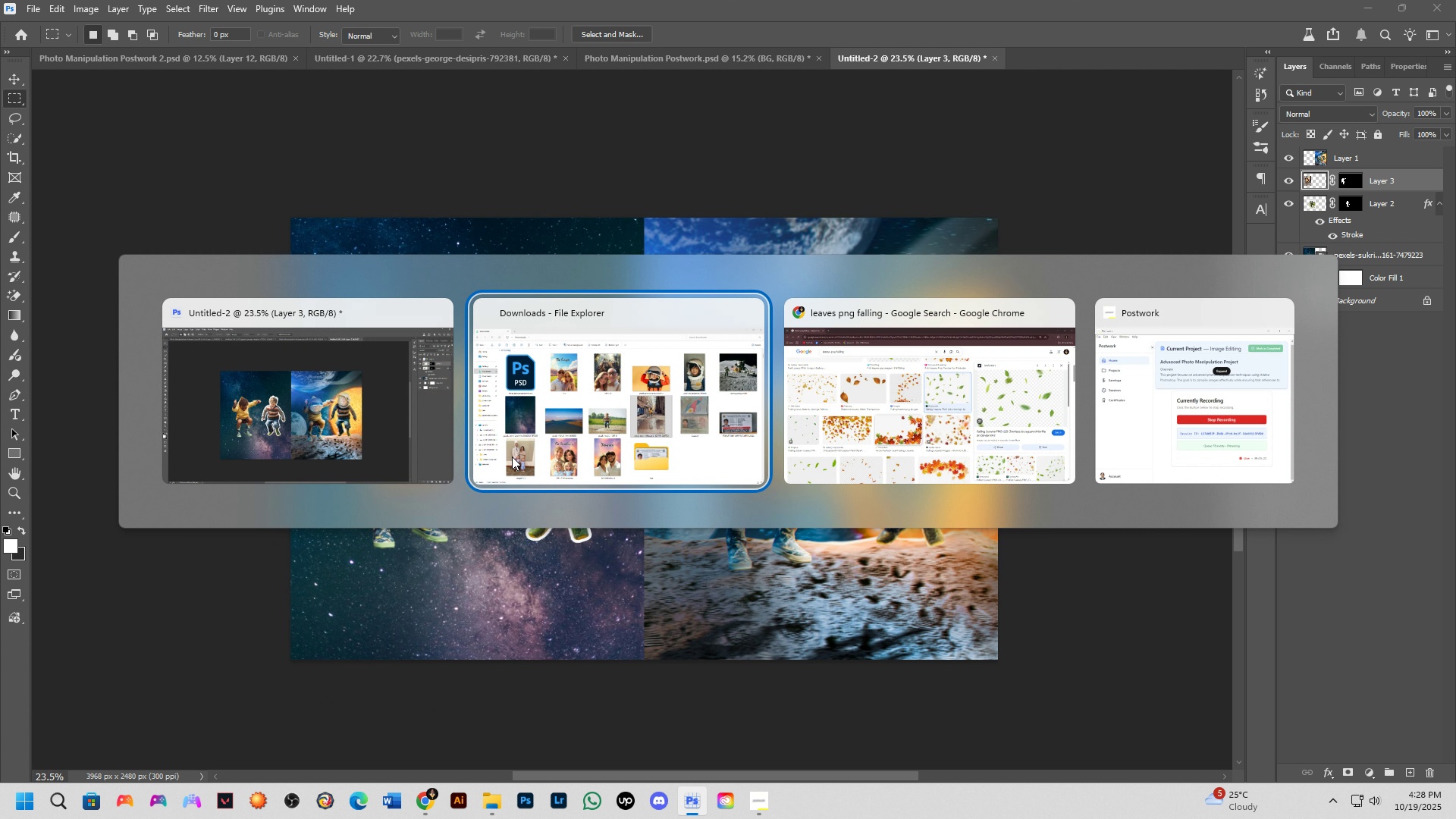 
key(Alt+AltLeft)
 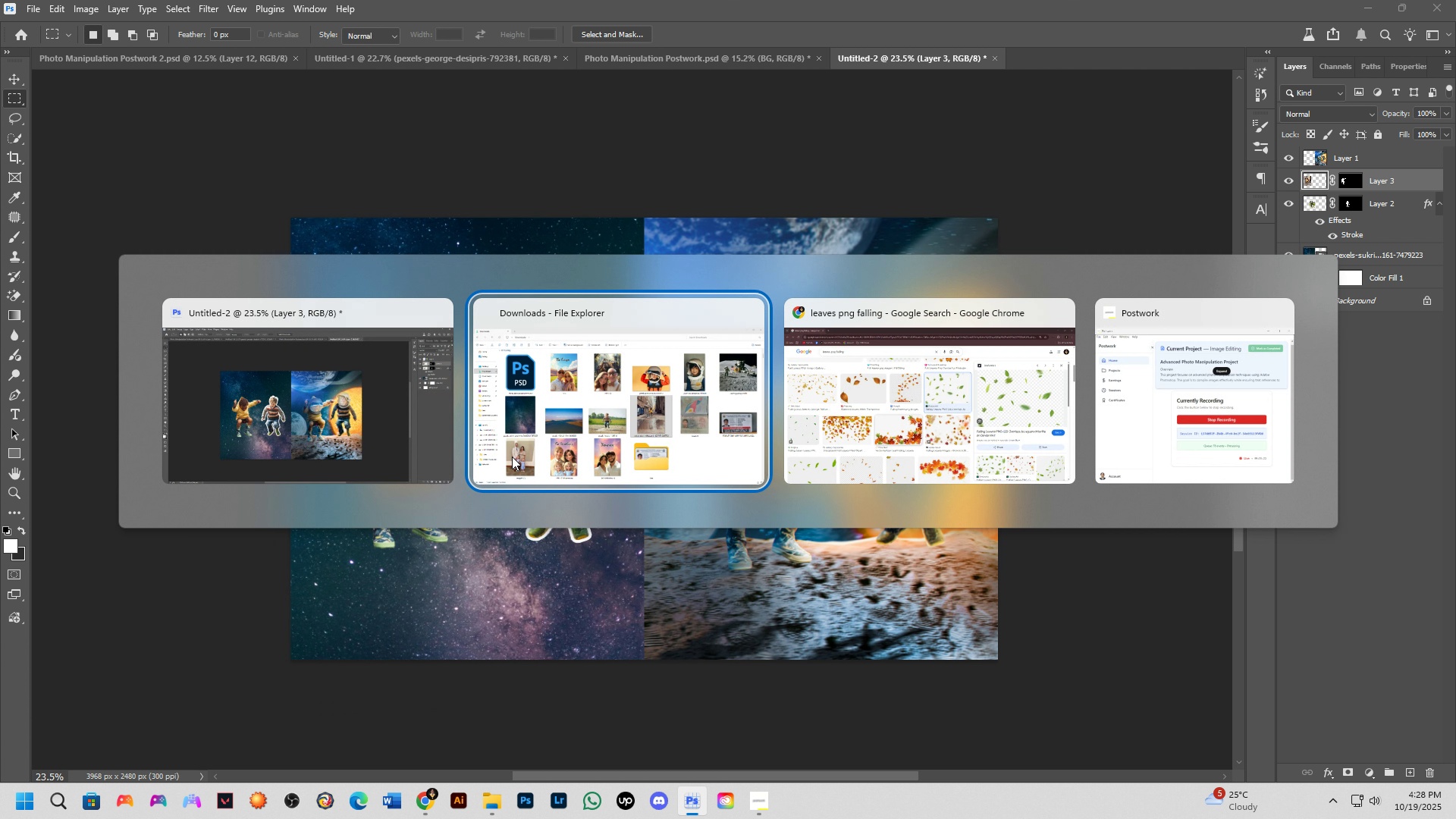 
key(Alt+Tab)
 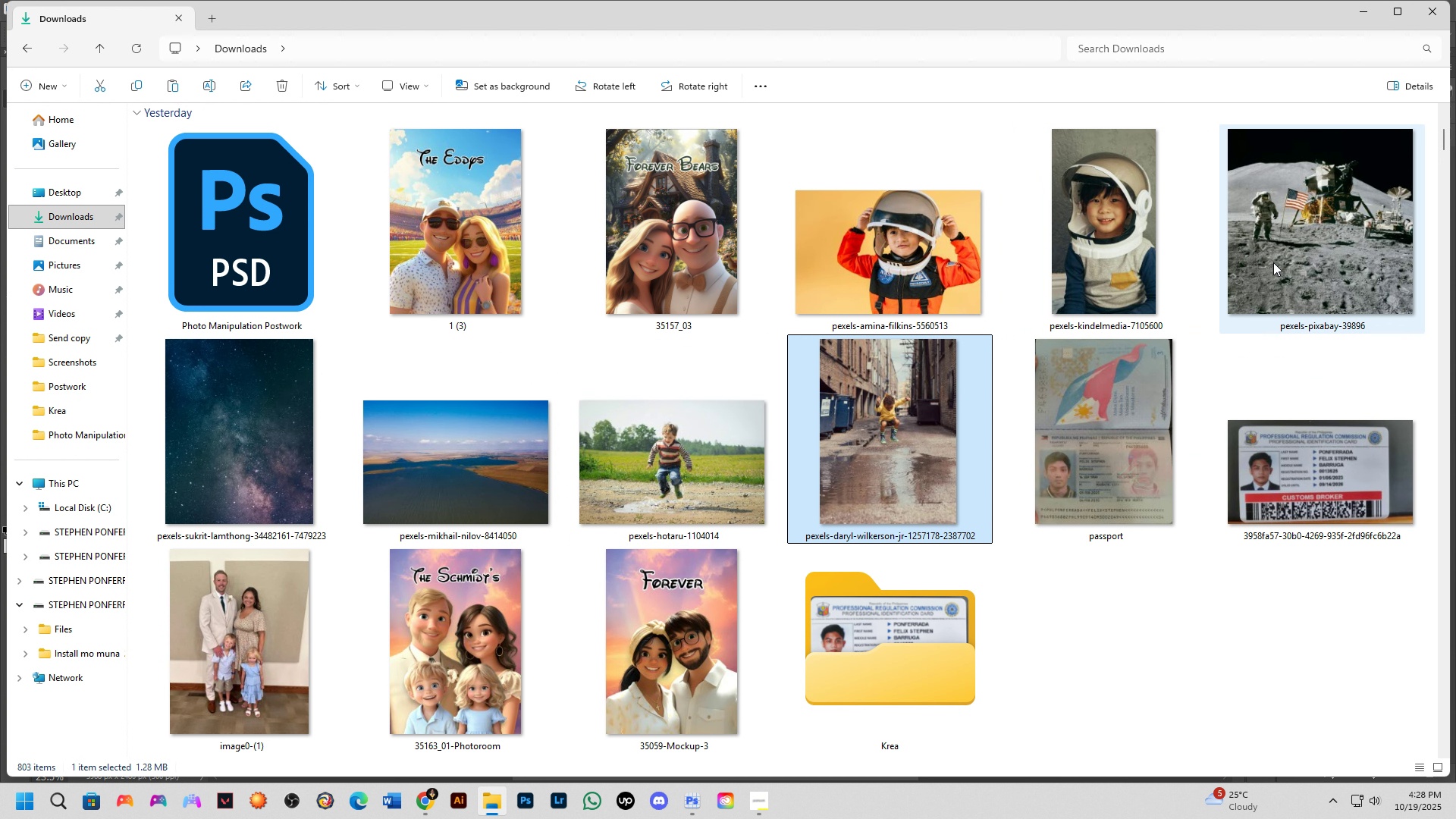 
left_click_drag(start_coordinate=[1279, 260], to_coordinate=[658, 417])
 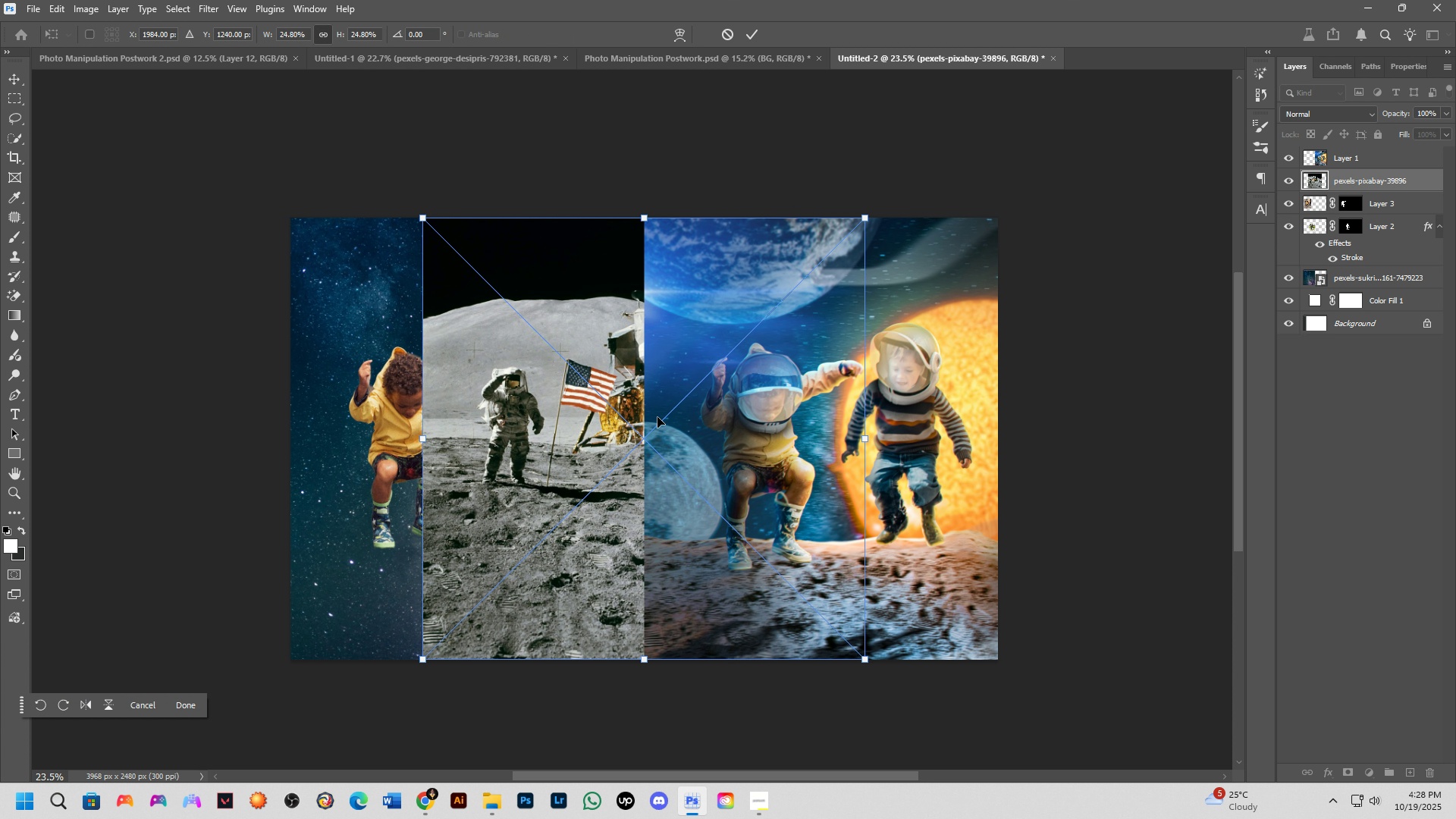 
key(Alt+AltLeft)
 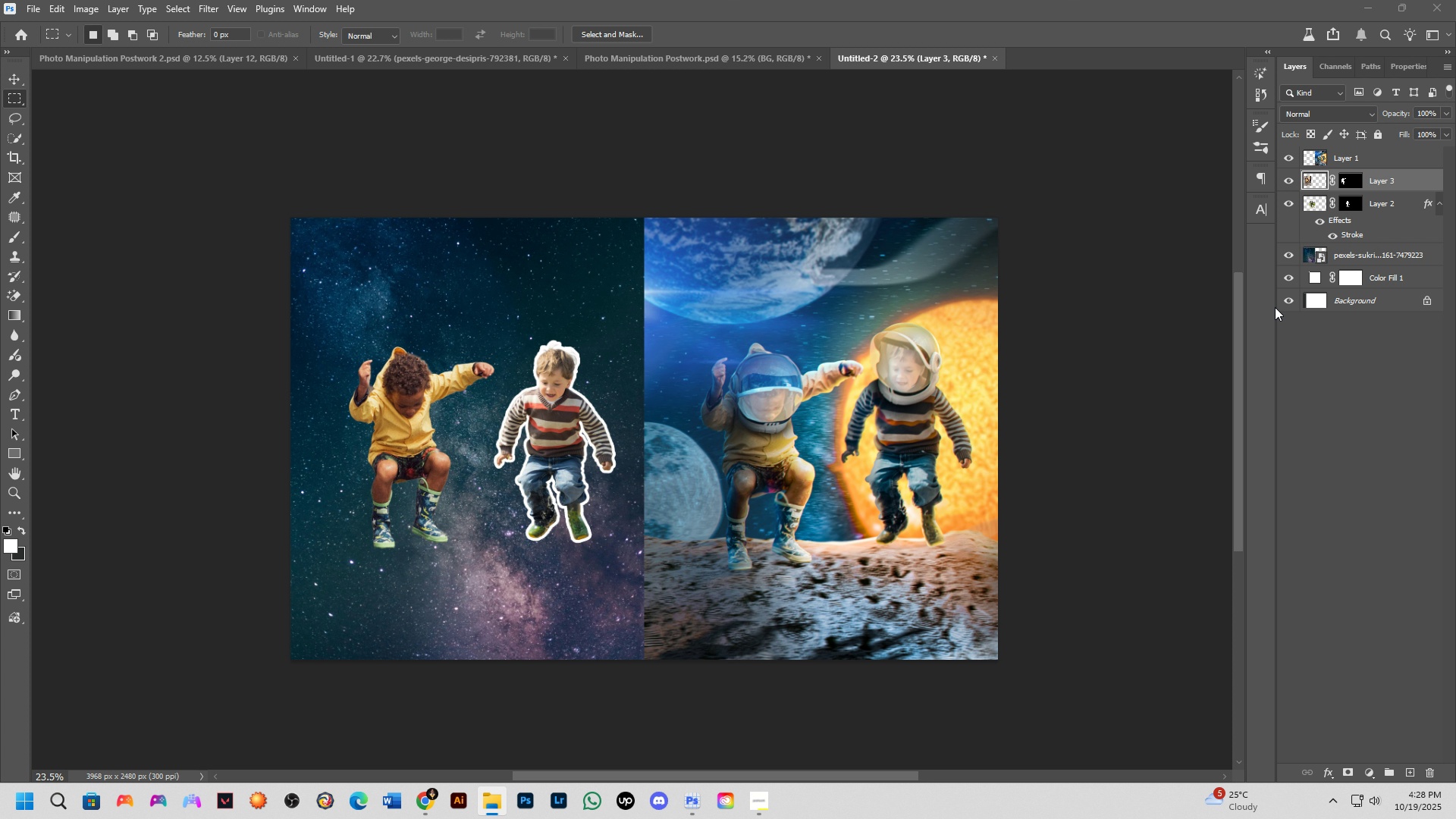 
key(Alt+Tab)
 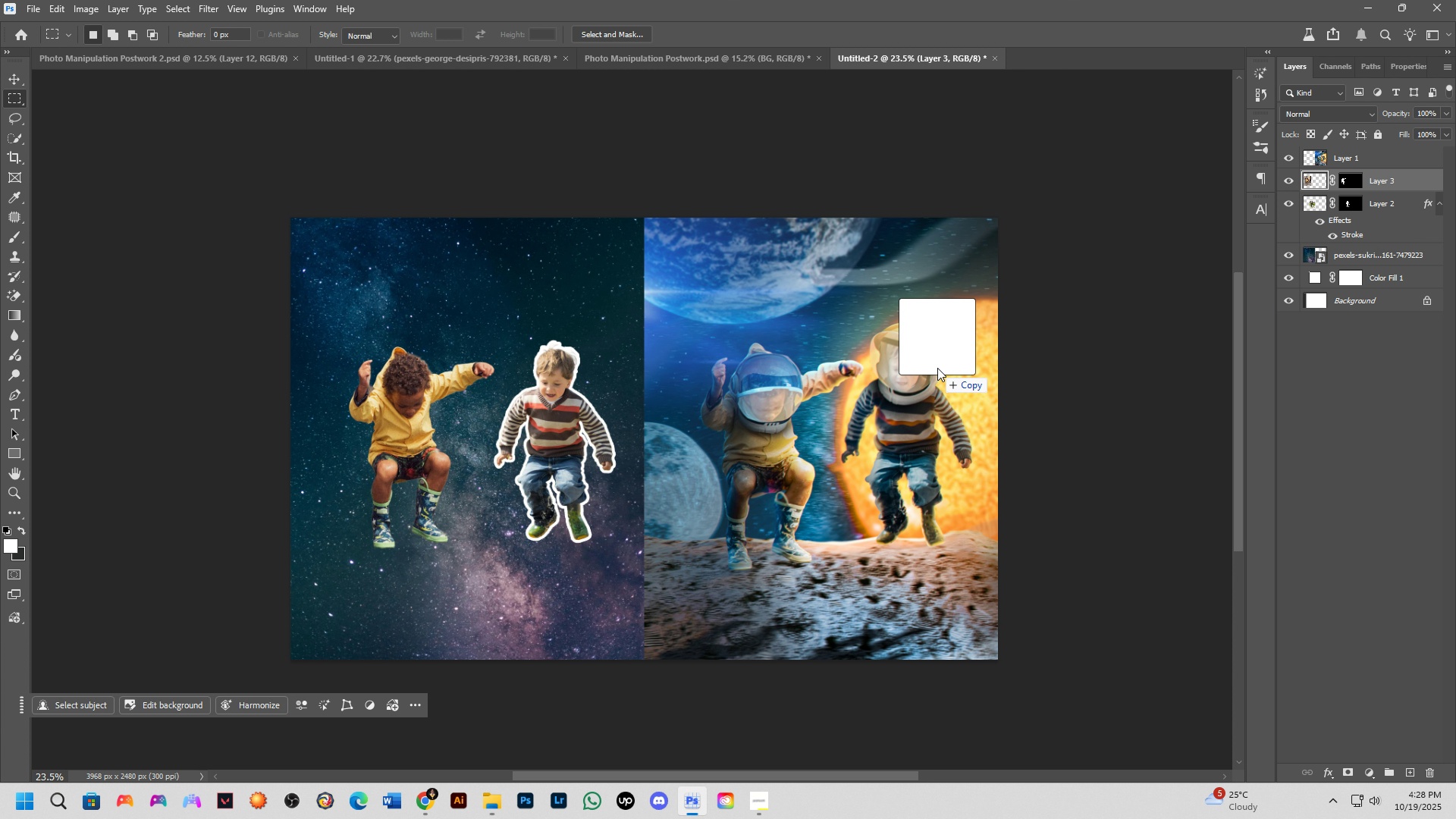 
hold_key(key=ShiftLeft, duration=0.65)
 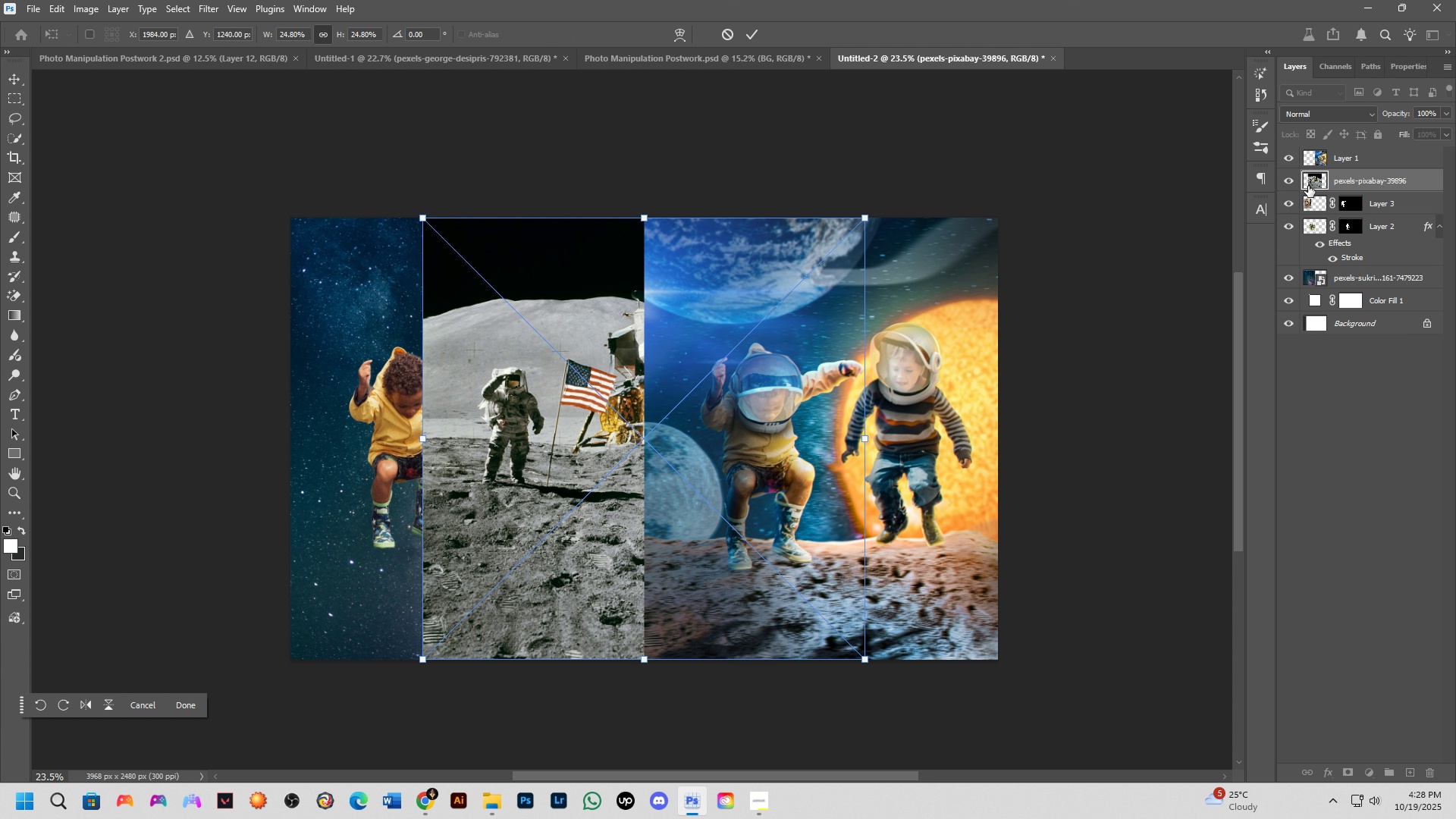 
left_click_drag(start_coordinate=[1366, 178], to_coordinate=[1368, 153])
 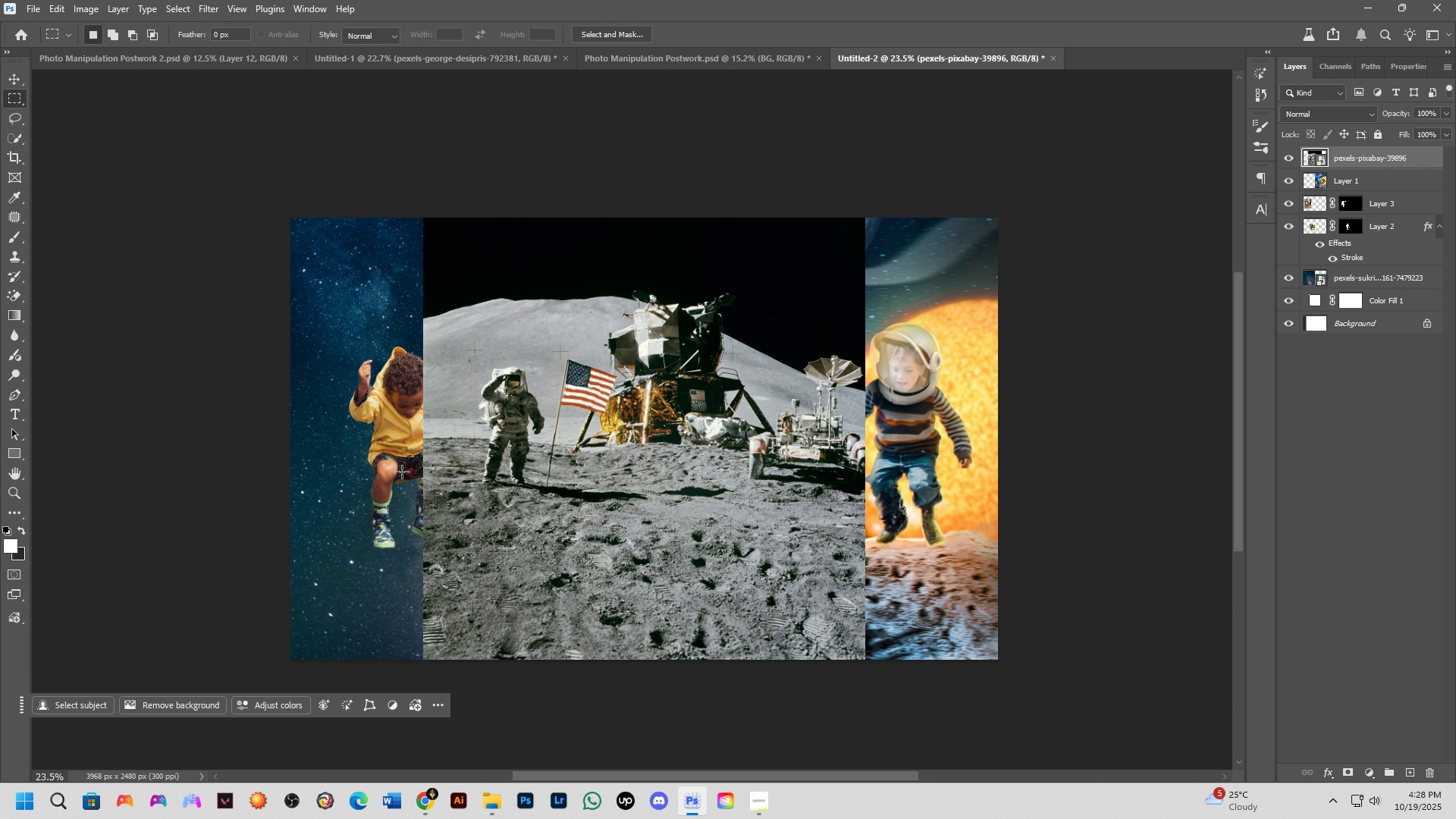 
left_click_drag(start_coordinate=[399, 466], to_coordinate=[886, 681])
 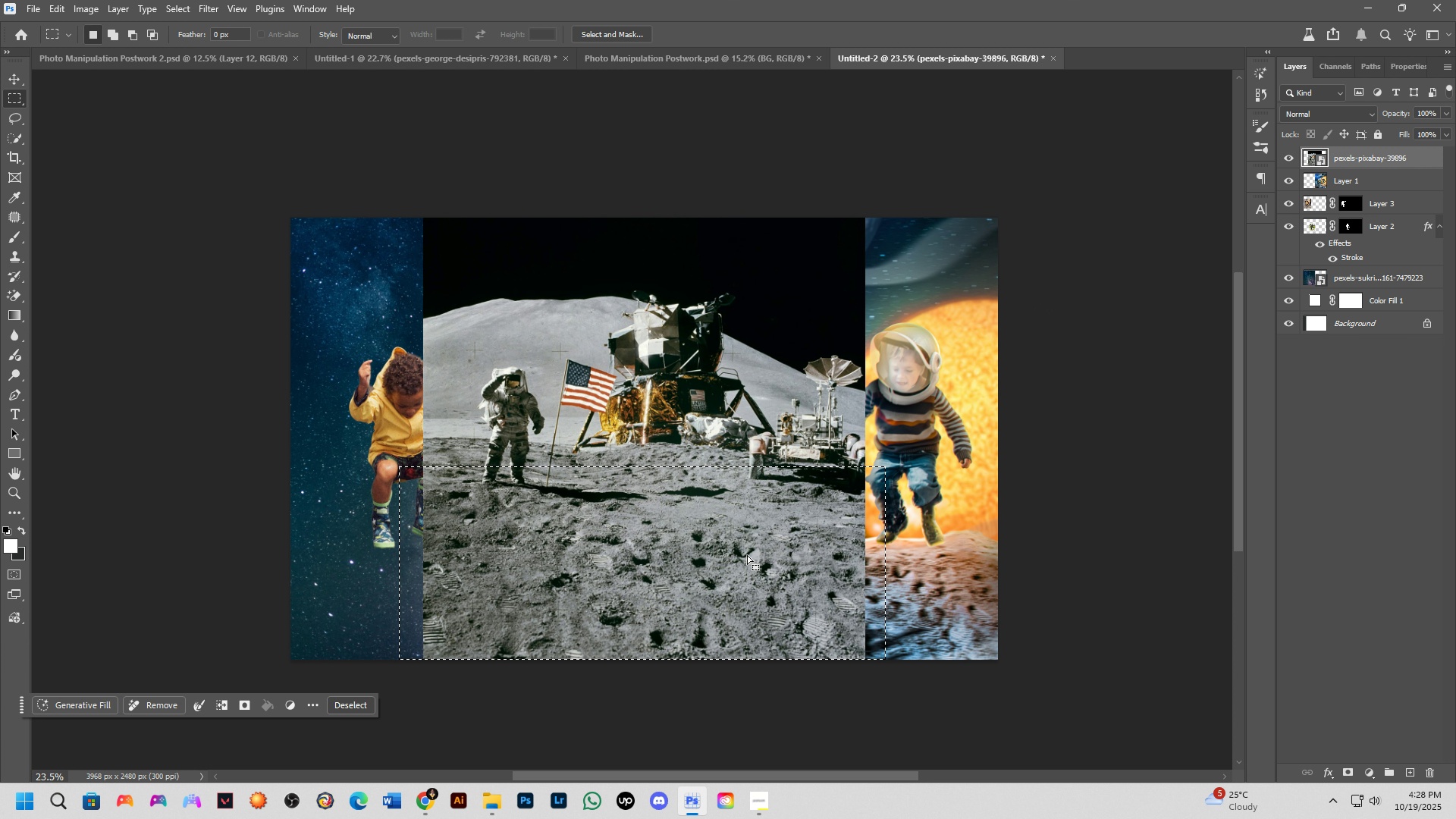 
key(Control+J)
 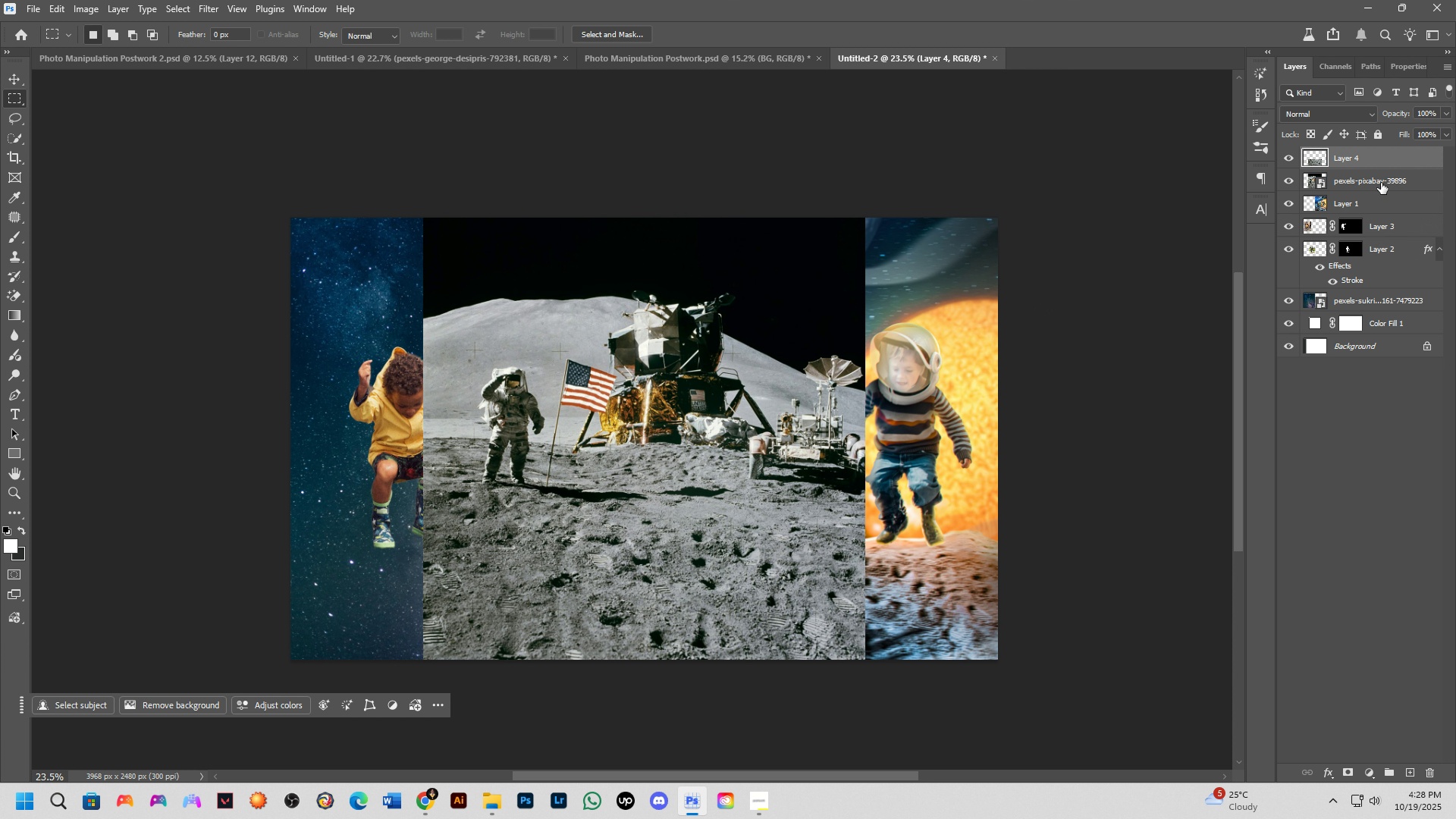 
left_click([1381, 183])
 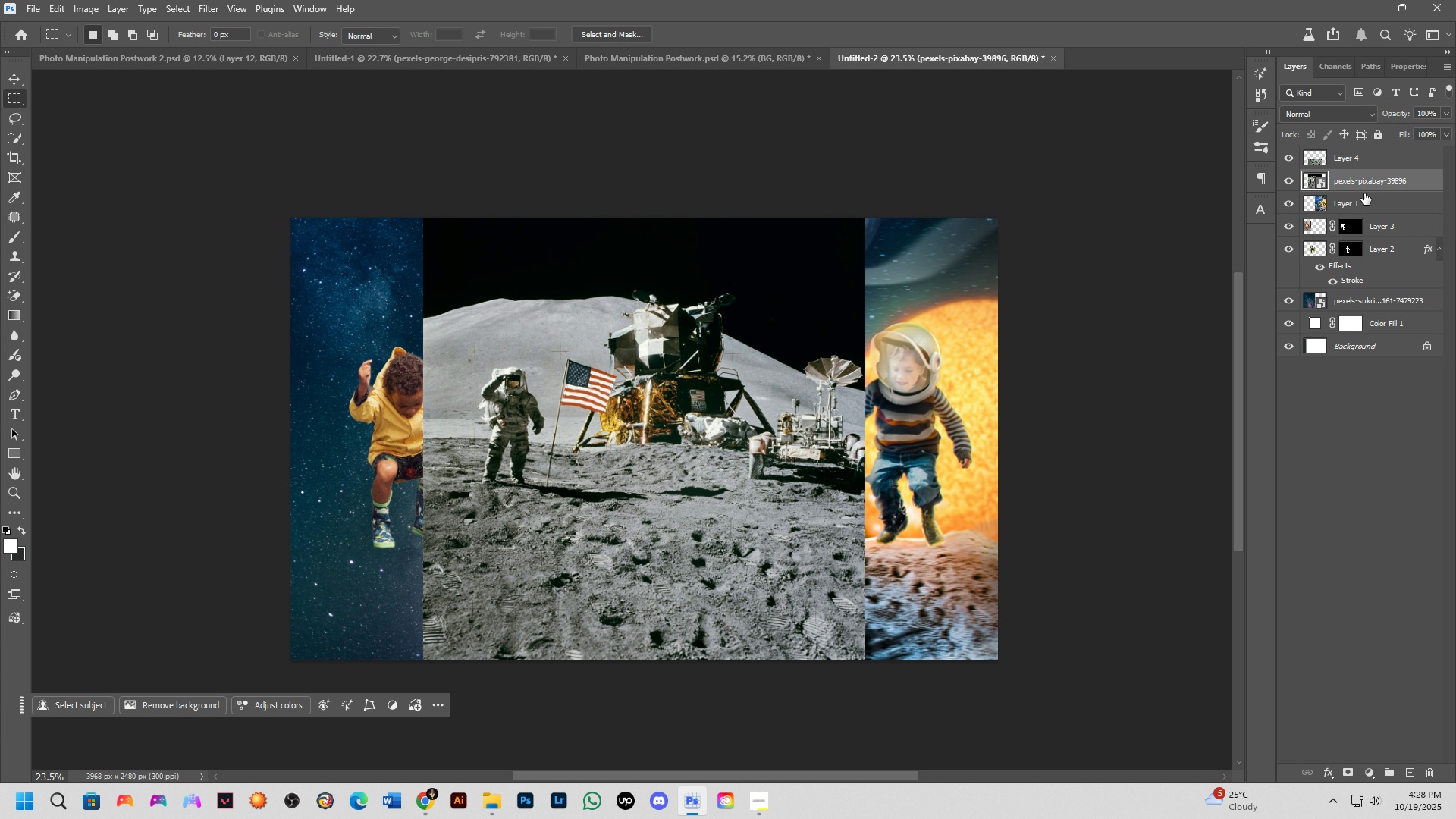 
key(Backspace)
 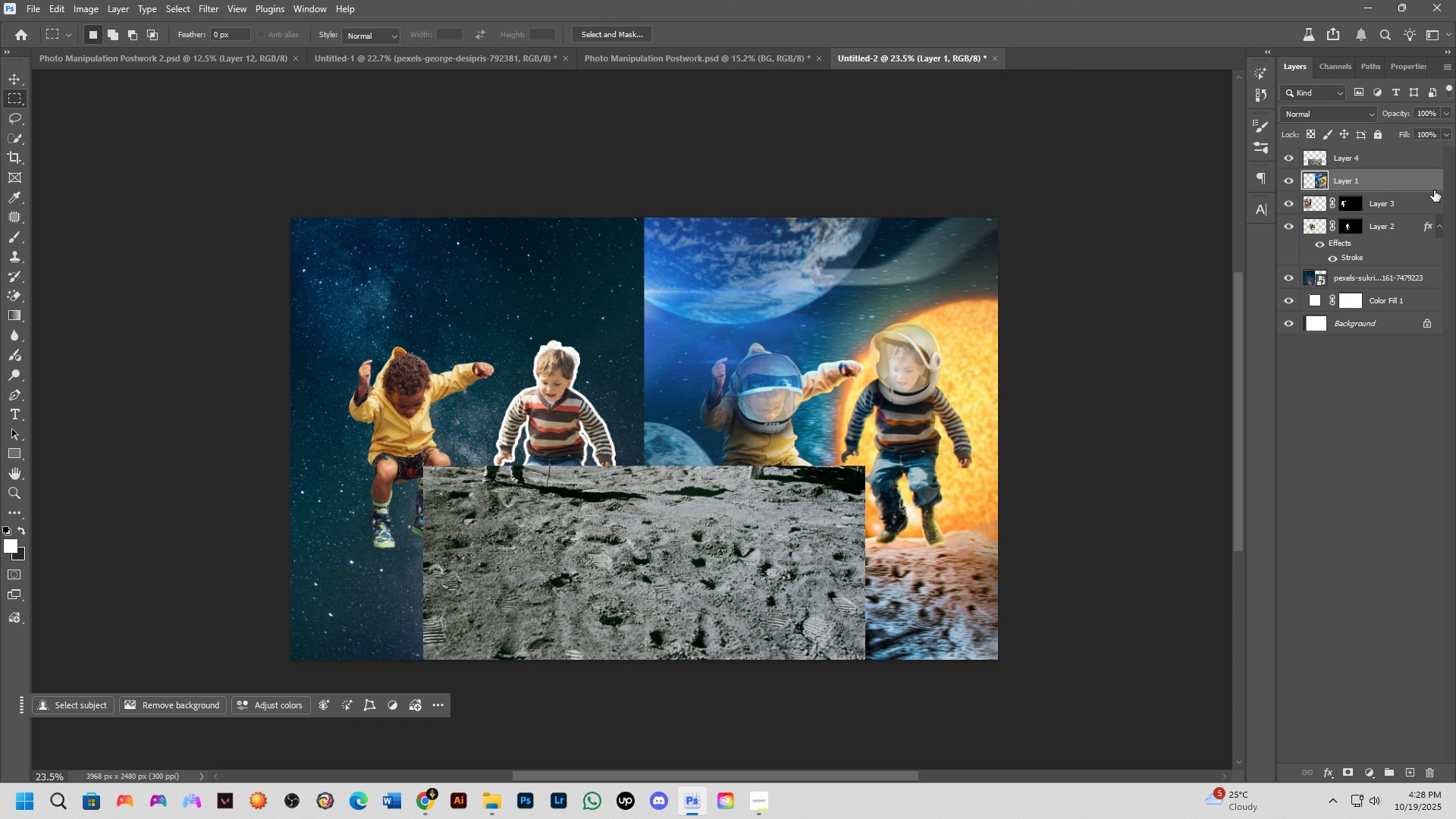 
left_click_drag(start_coordinate=[1418, 185], to_coordinate=[1395, 257])
 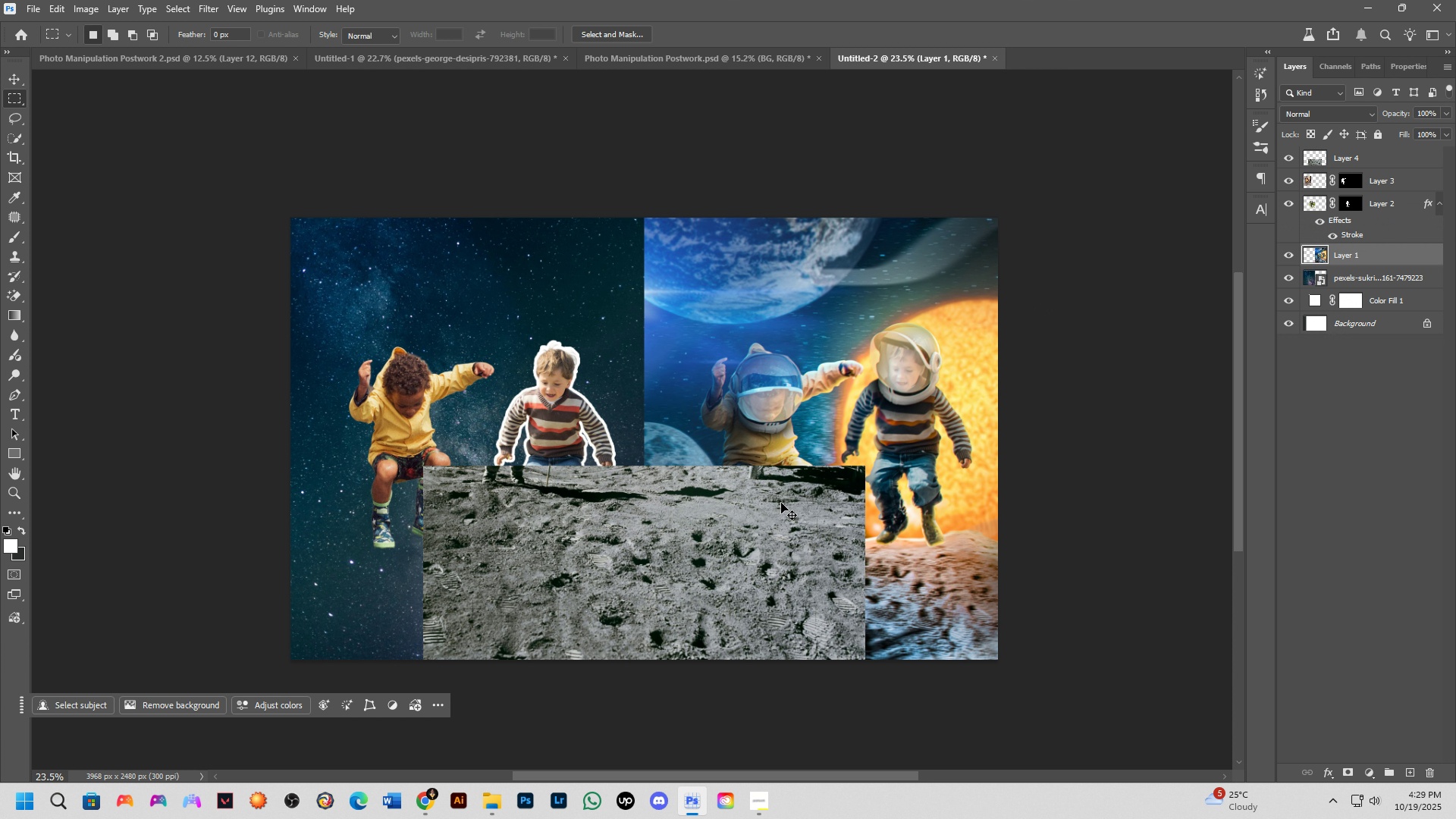 
hold_key(key=ControlLeft, duration=1.12)
left_click_drag(start_coordinate=[758, 553], to_coordinate=[624, 551])
 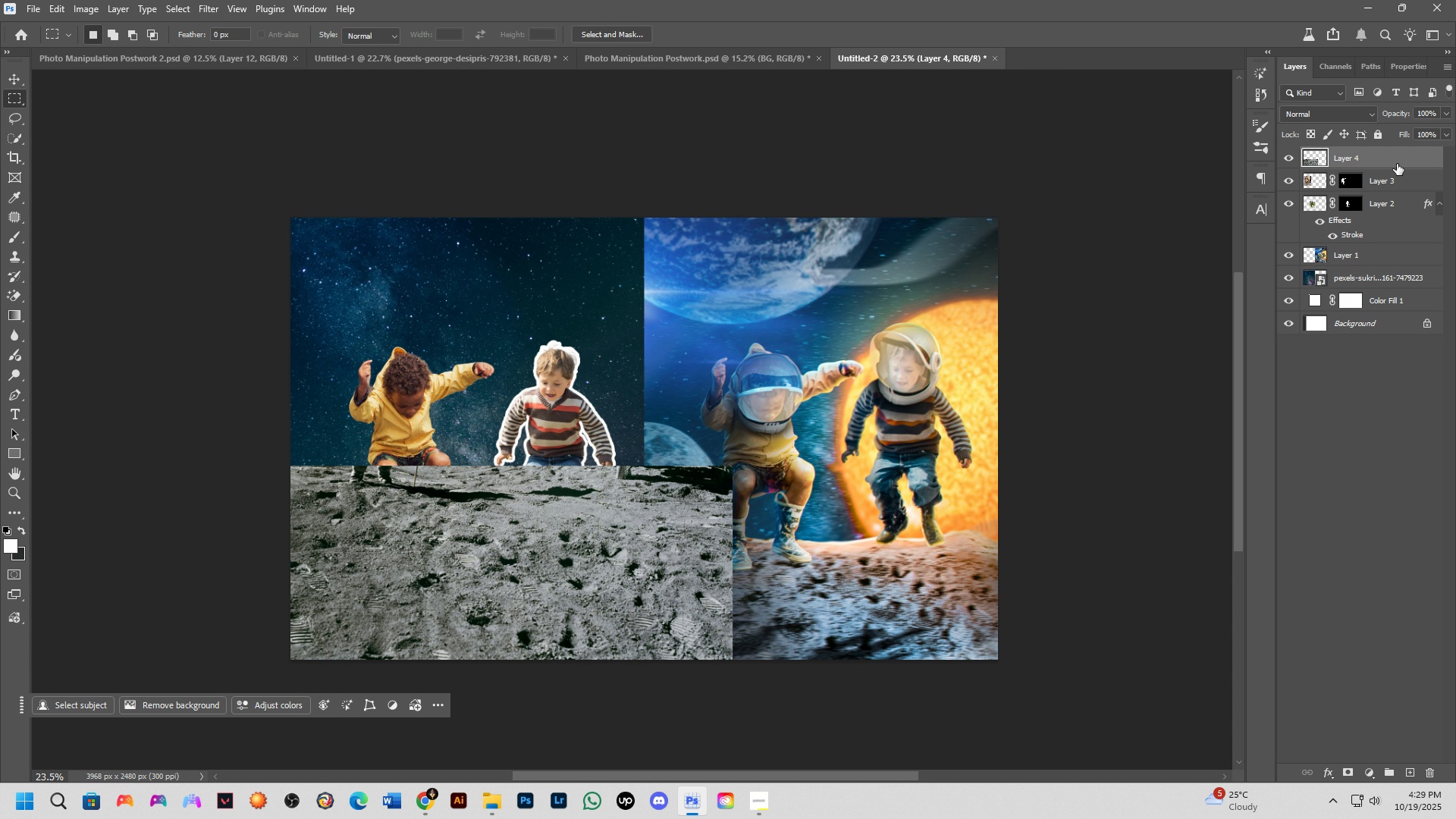 
left_click_drag(start_coordinate=[1397, 161], to_coordinate=[1380, 265])
 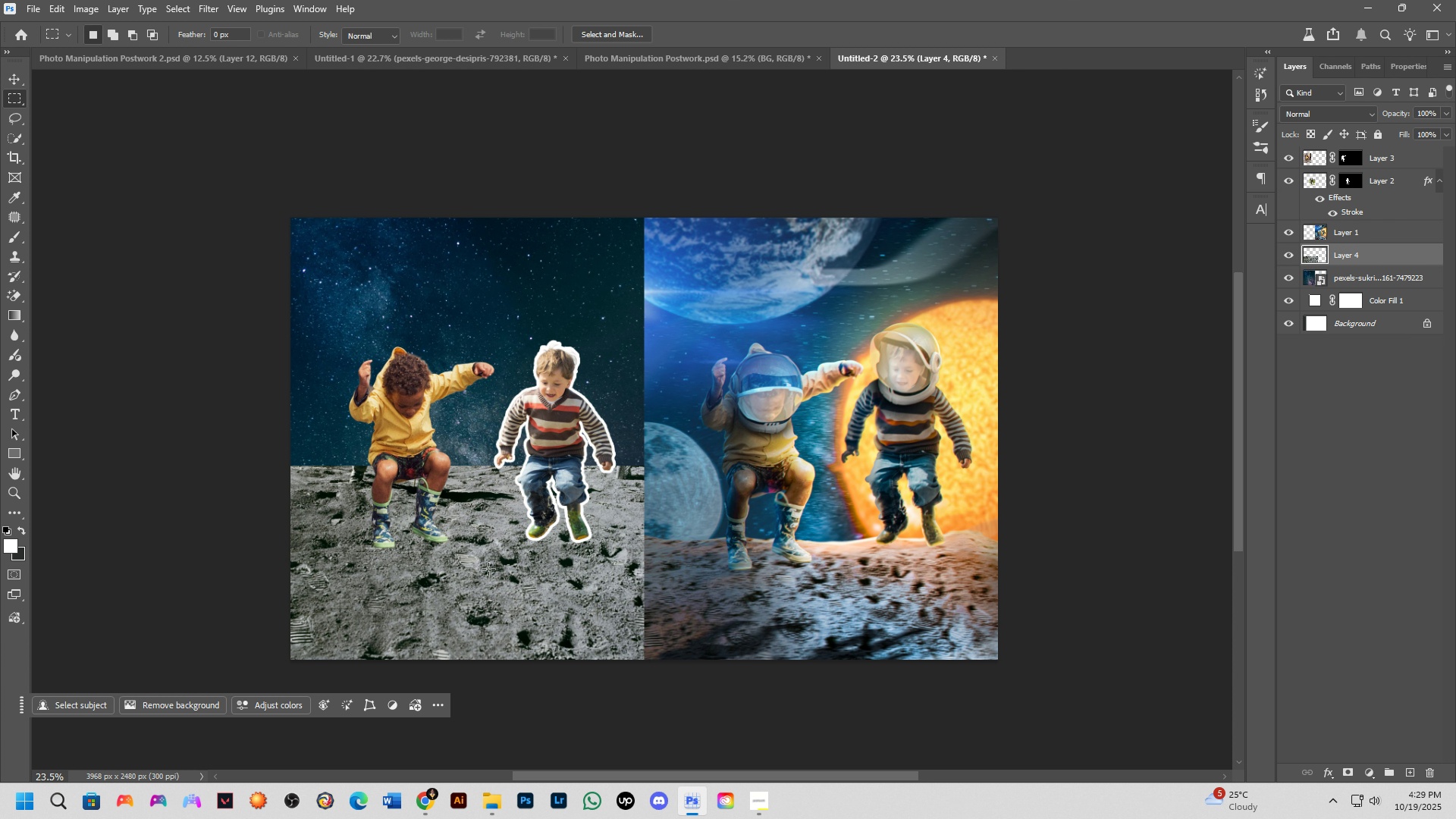 
hold_key(key=ControlLeft, duration=1.5)
left_click_drag(start_coordinate=[491, 570], to_coordinate=[486, 569])
 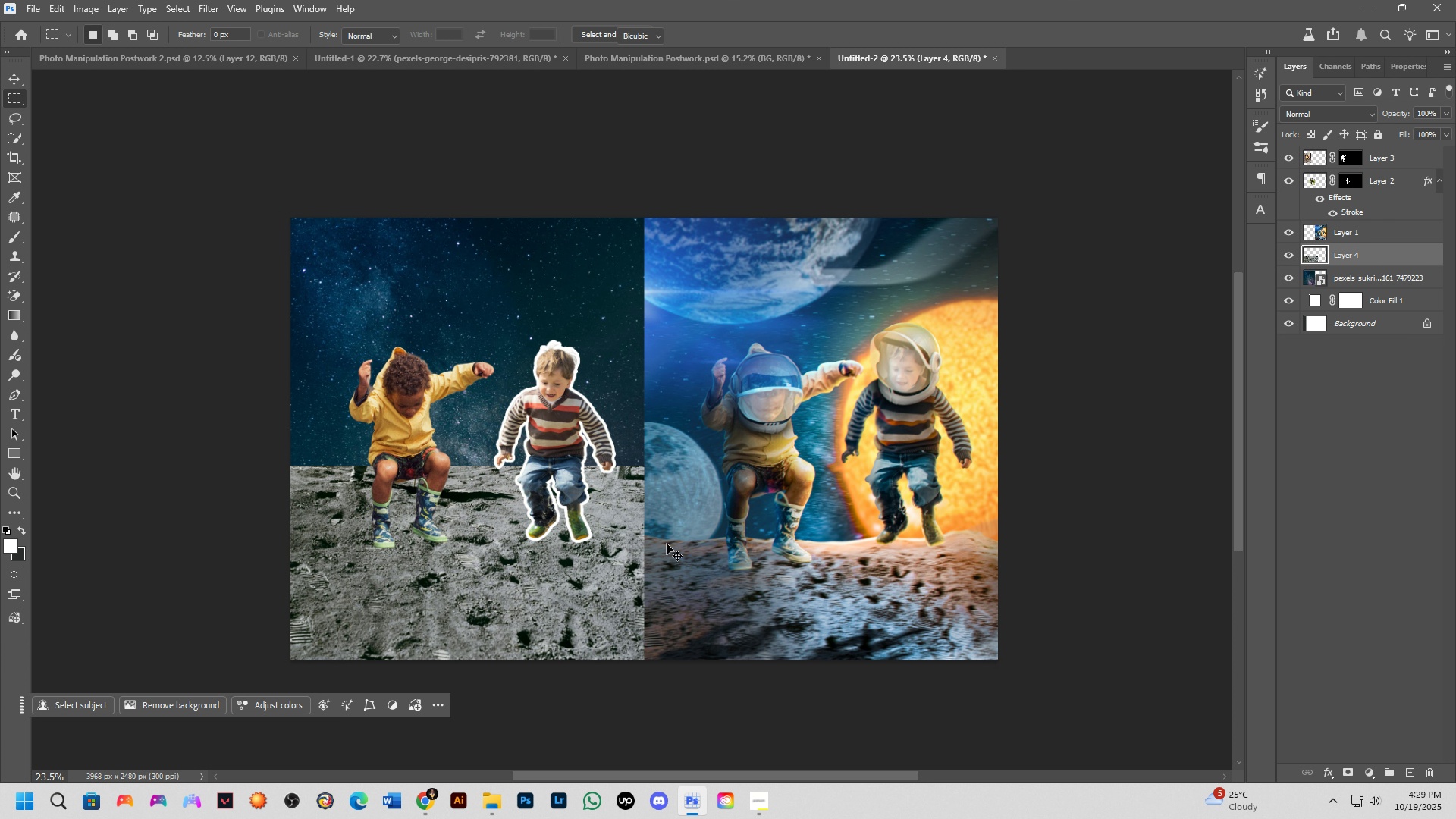 
hold_key(key=ControlLeft, duration=1.51)
 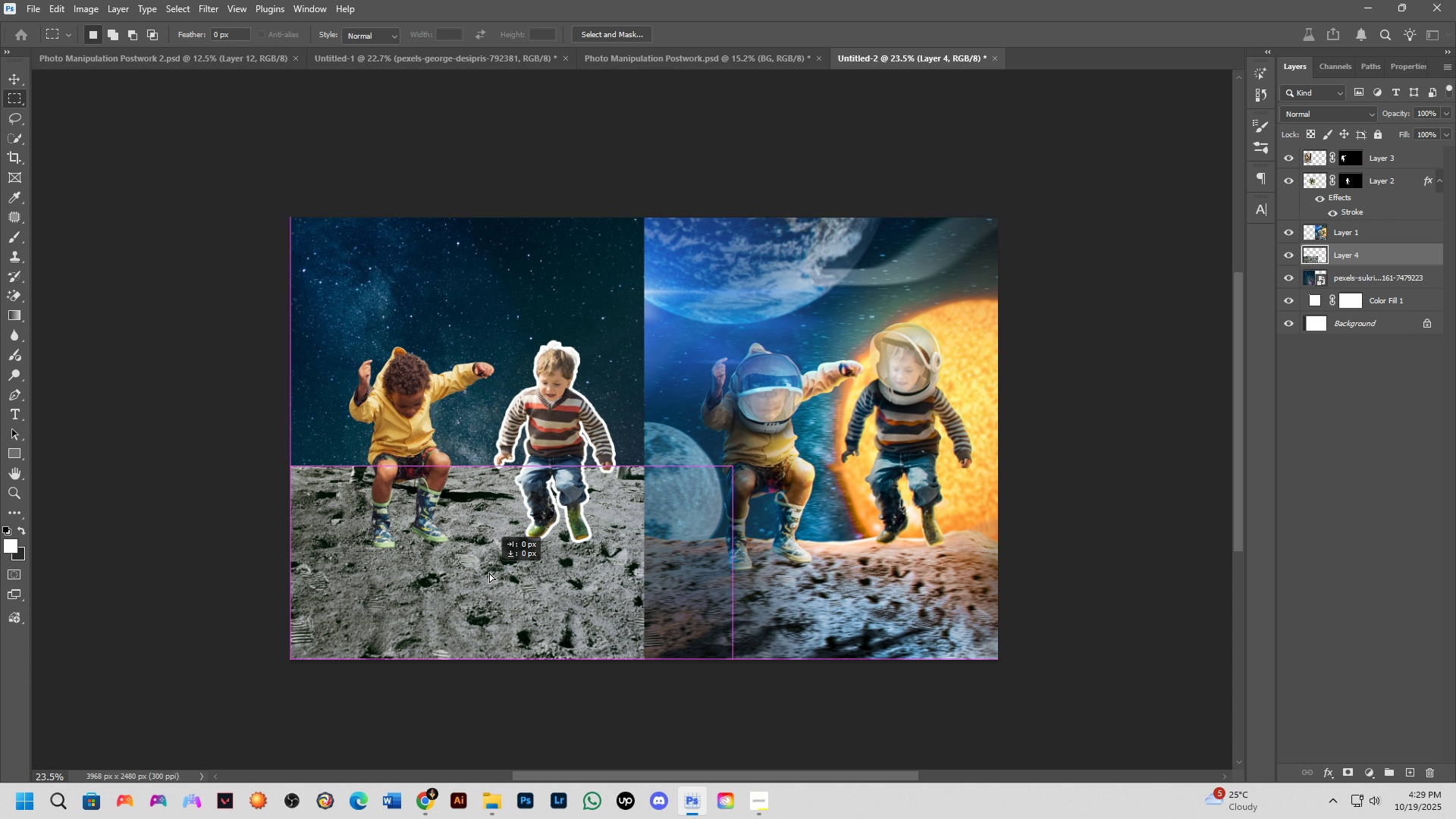 
hold_key(key=ControlLeft, duration=1.52)
 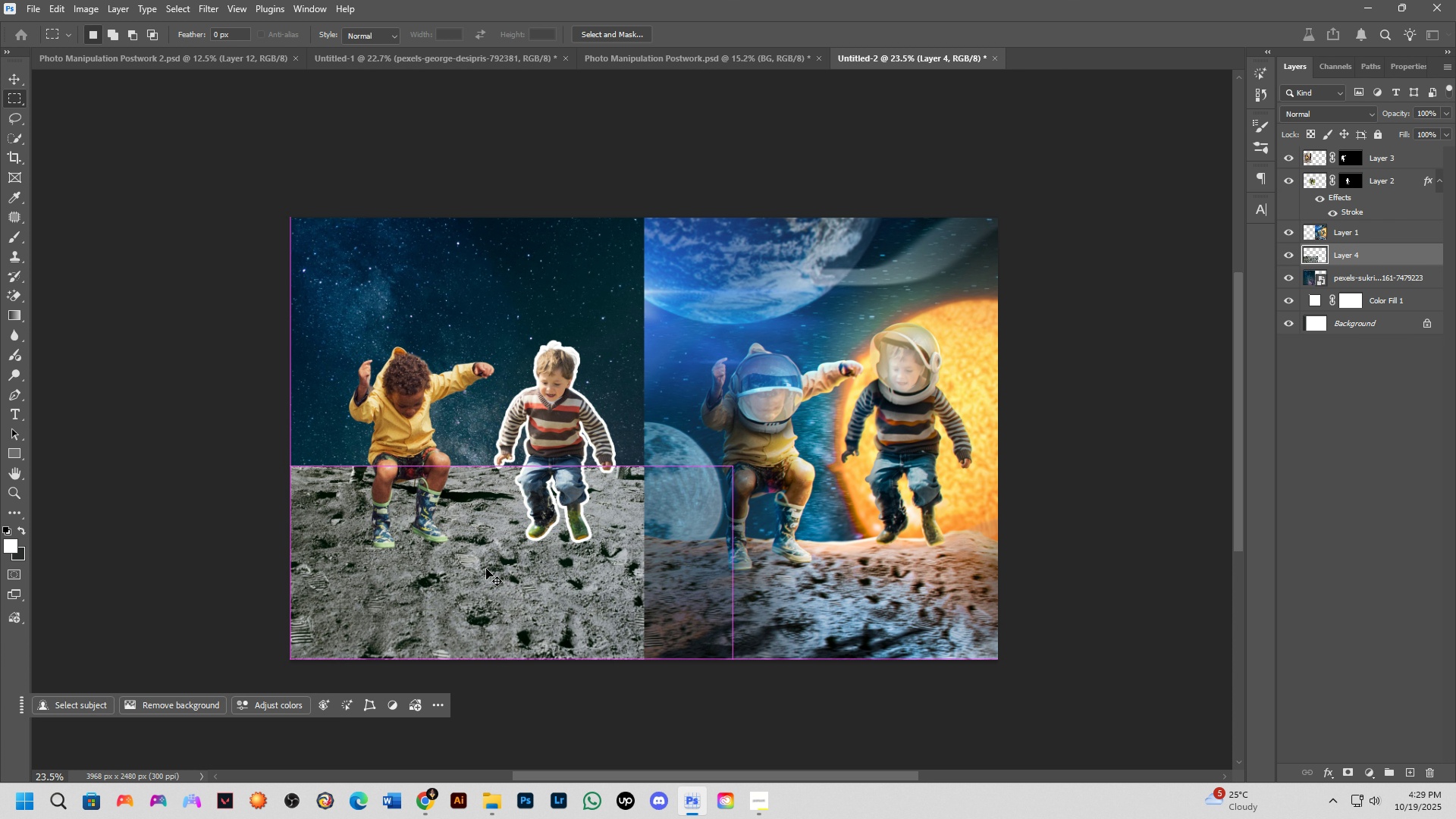 
key(Control+T)
 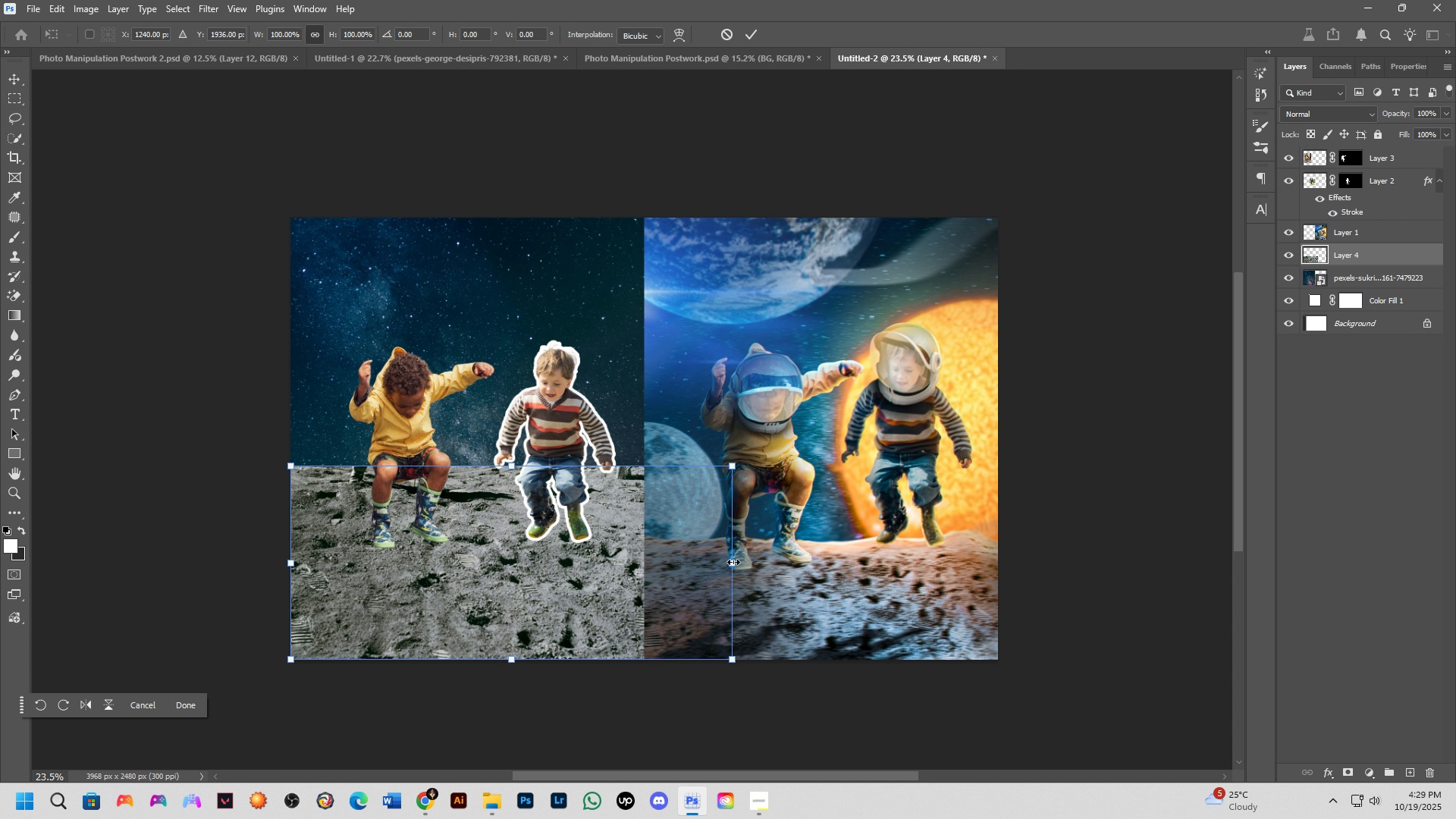 
left_click_drag(start_coordinate=[732, 565], to_coordinate=[642, 575])
 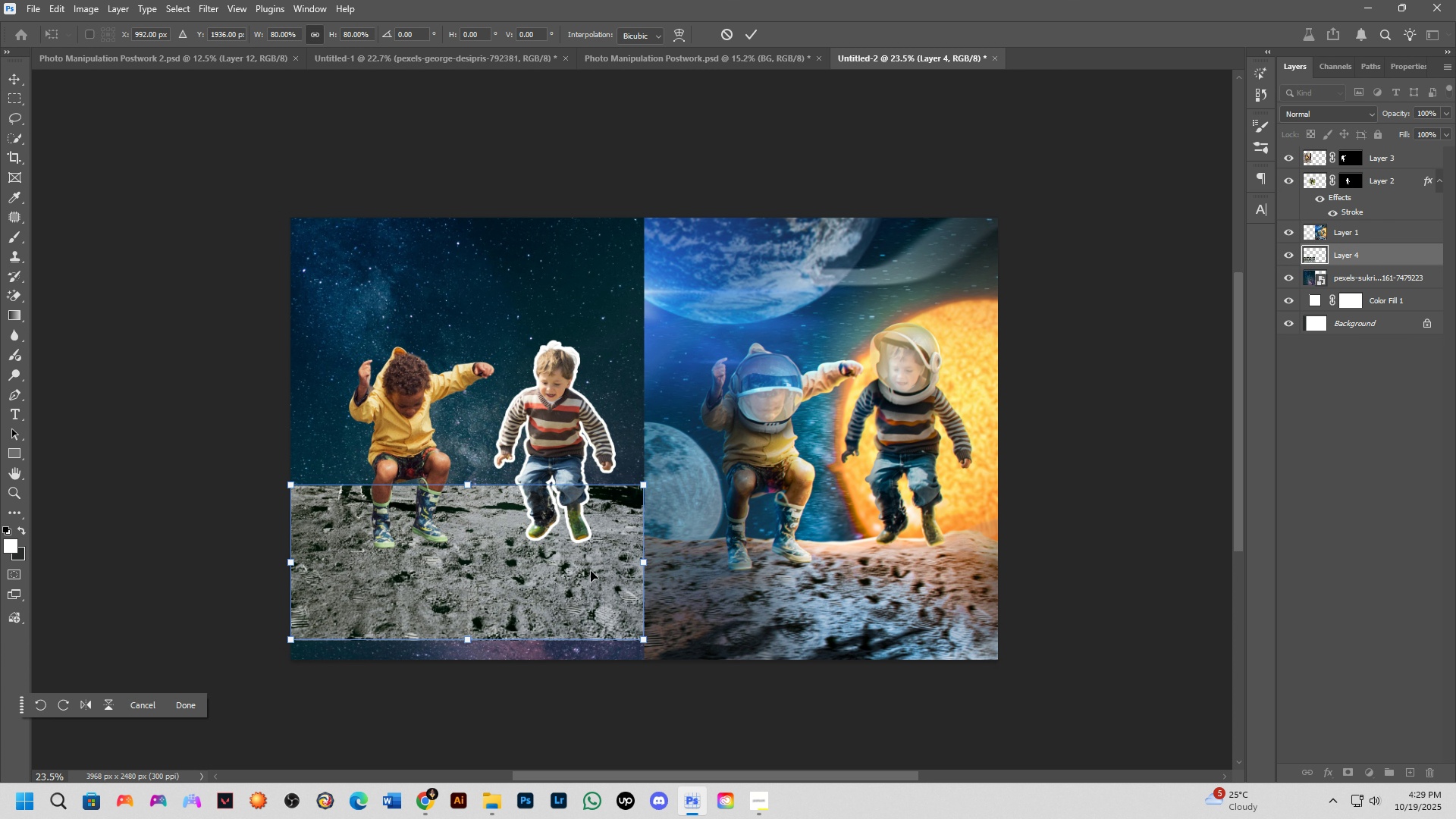 
hold_key(key=ShiftLeft, duration=1.53)
left_click_drag(start_coordinate=[591, 571], to_coordinate=[591, 588])
 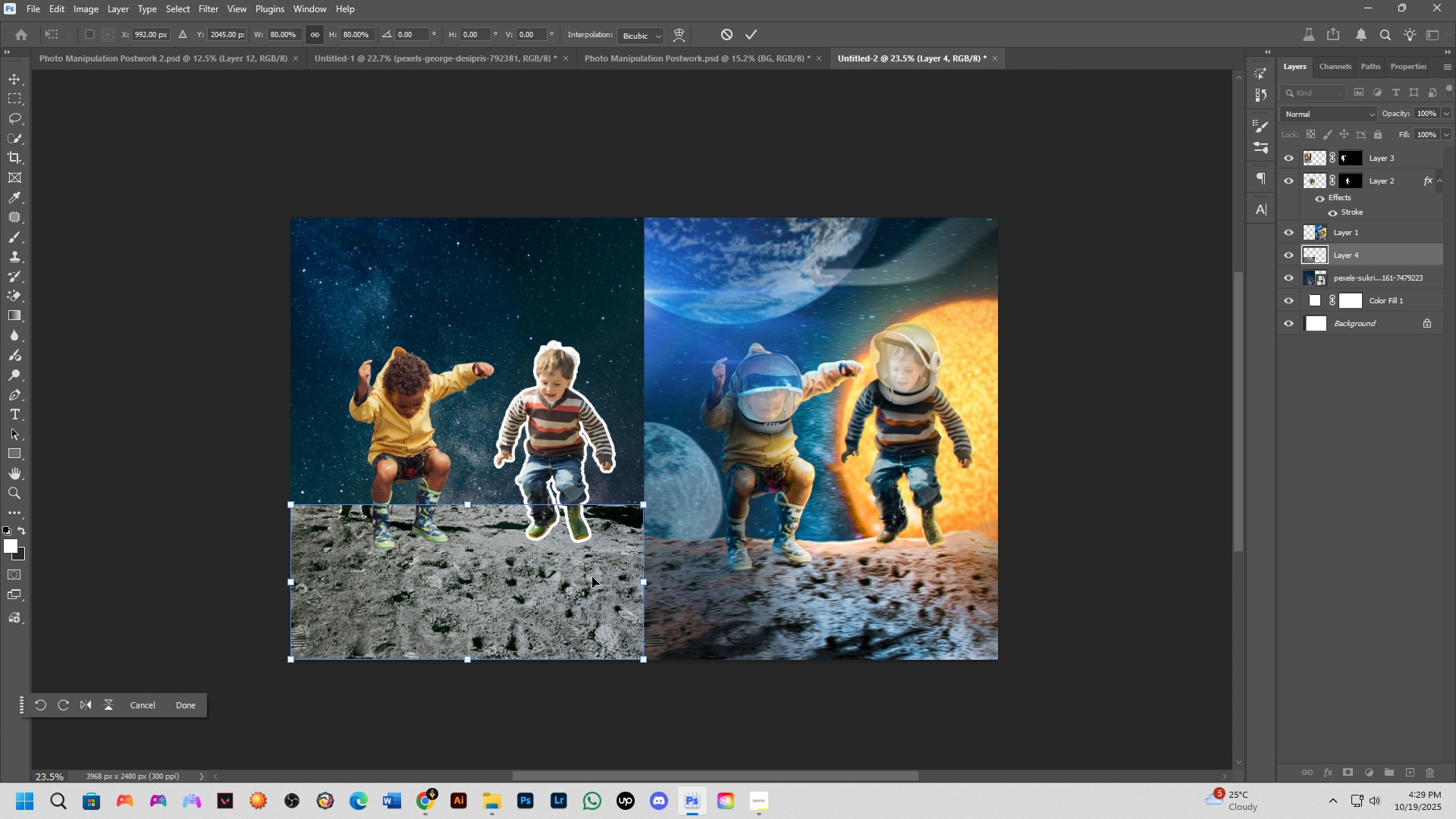 
hold_key(key=ShiftLeft, duration=0.51)
 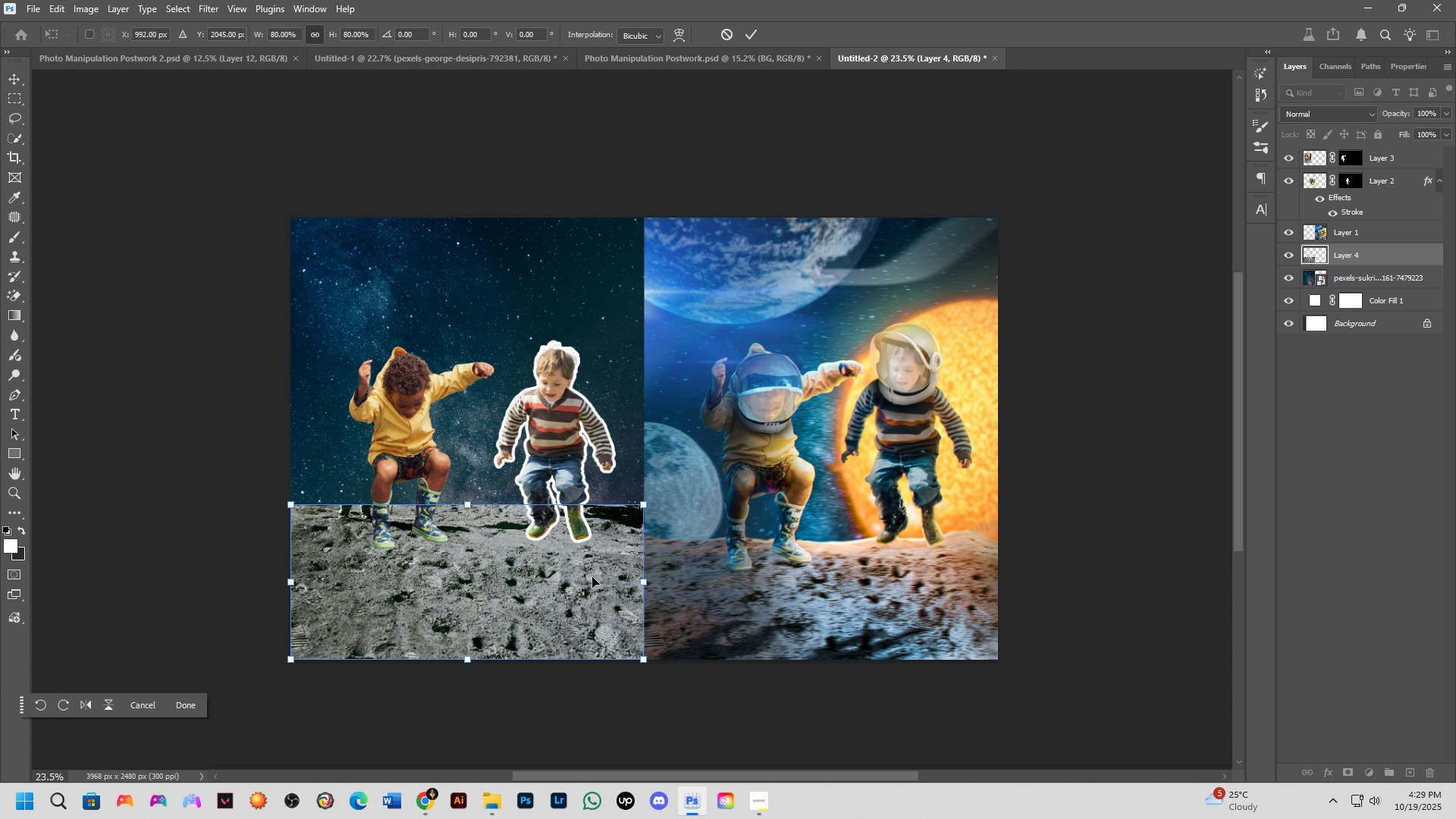 
key(Enter)
 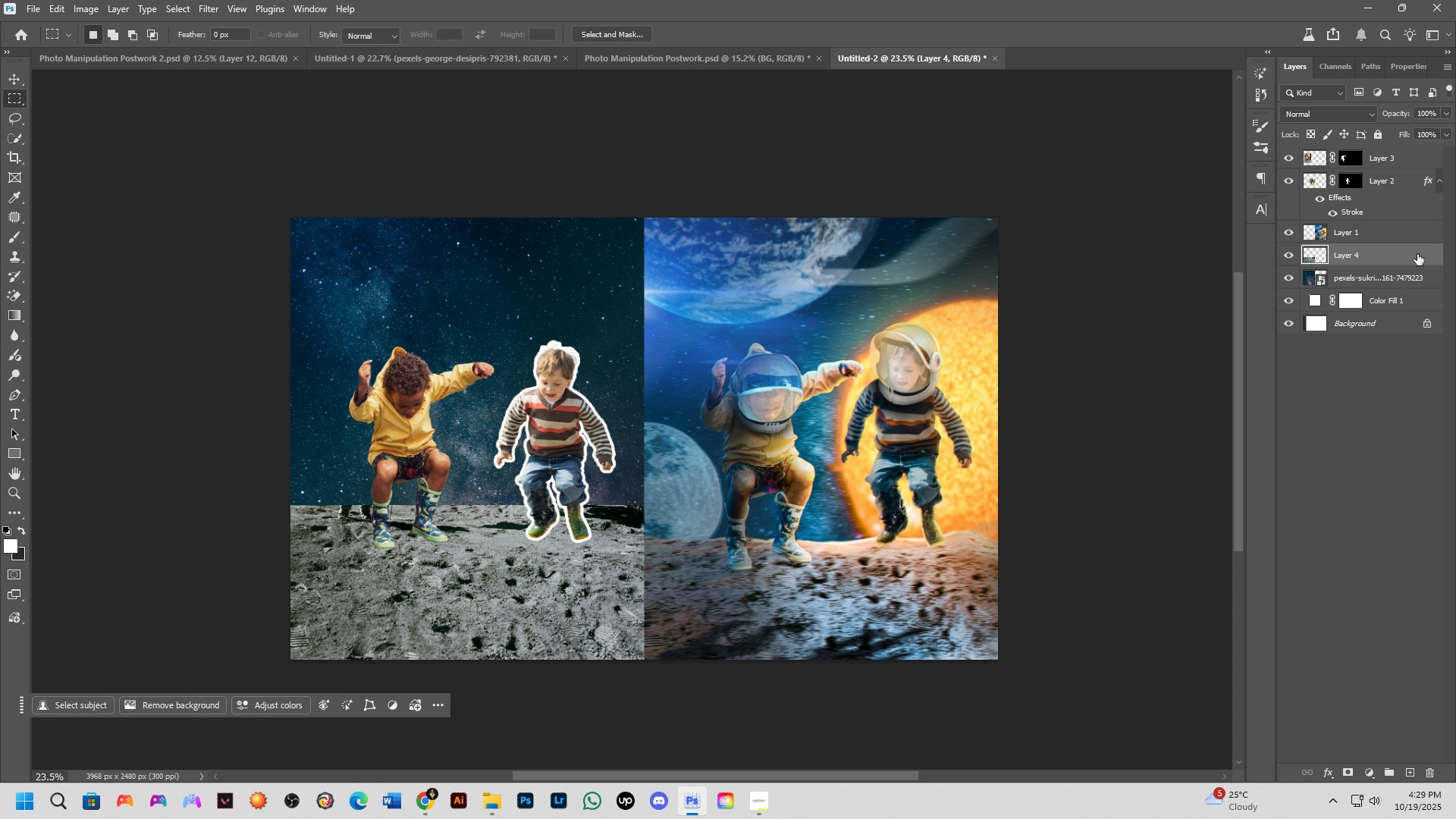 
double_click([1415, 260])
 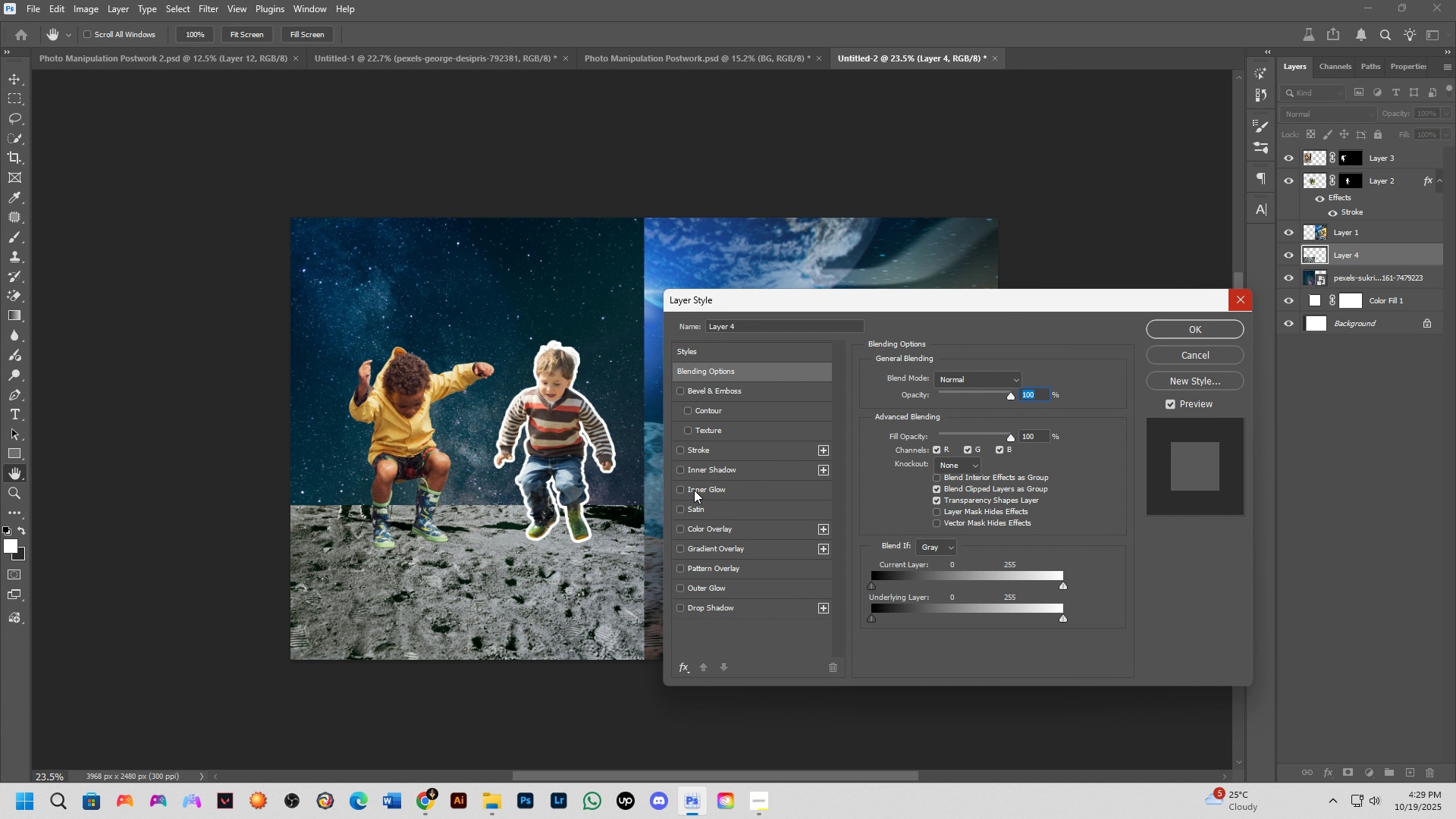 
left_click([699, 448])
 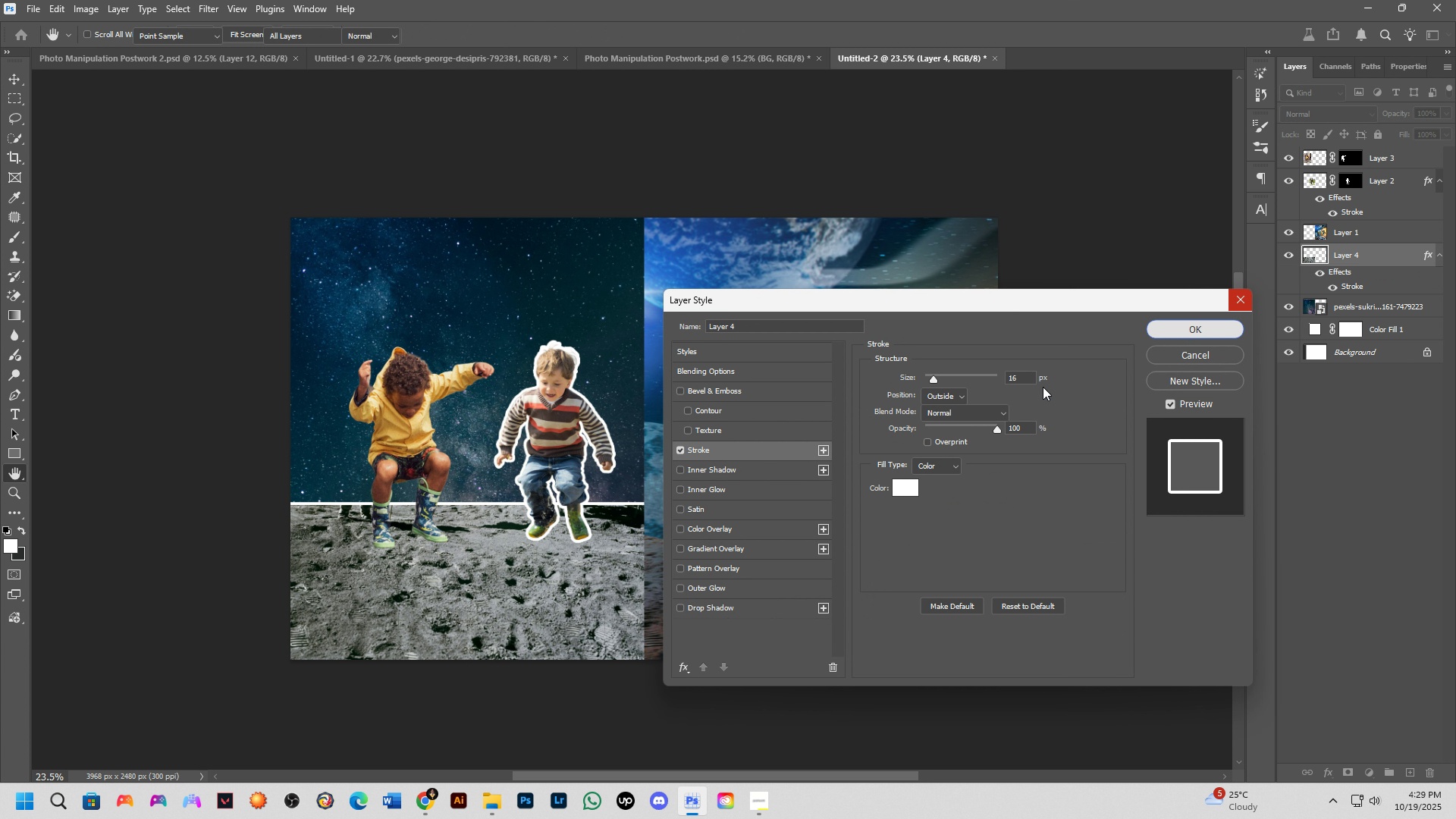 
hold_key(key=Space, duration=1.37)
 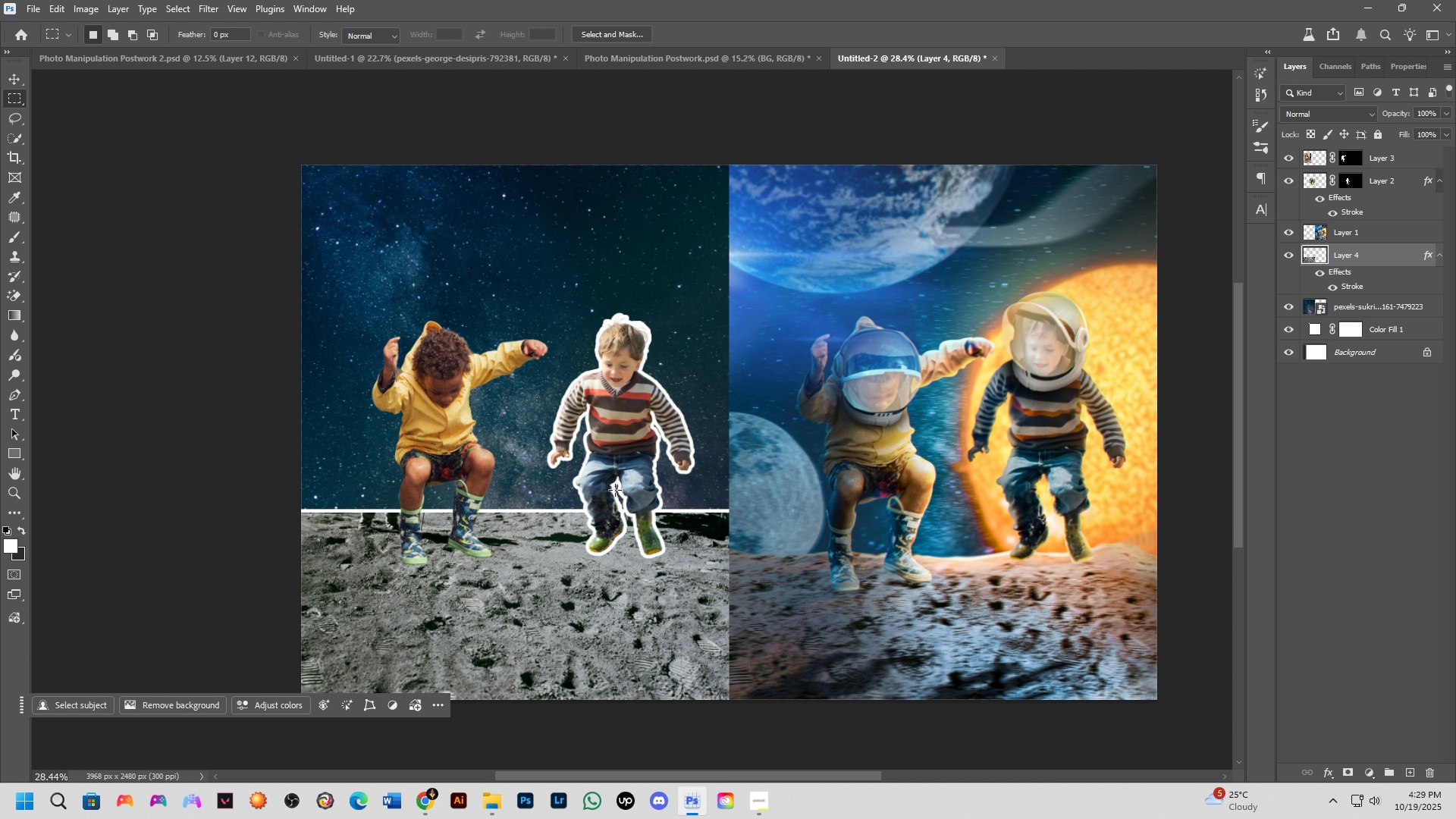 
left_click_drag(start_coordinate=[557, 523], to_coordinate=[623, 527])
 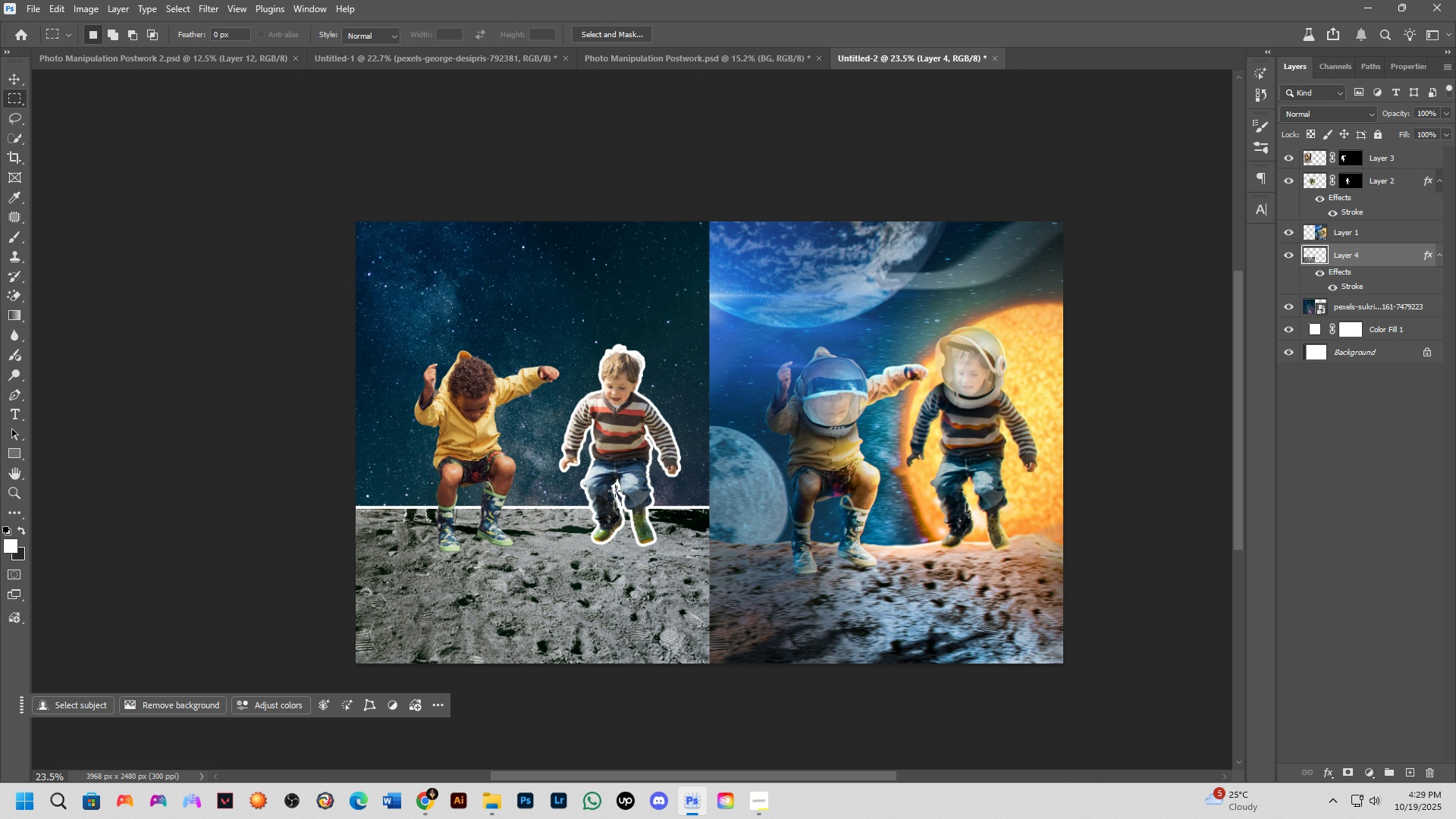 
scroll: coordinate [615, 490], scroll_direction: up, amount: 2.0
 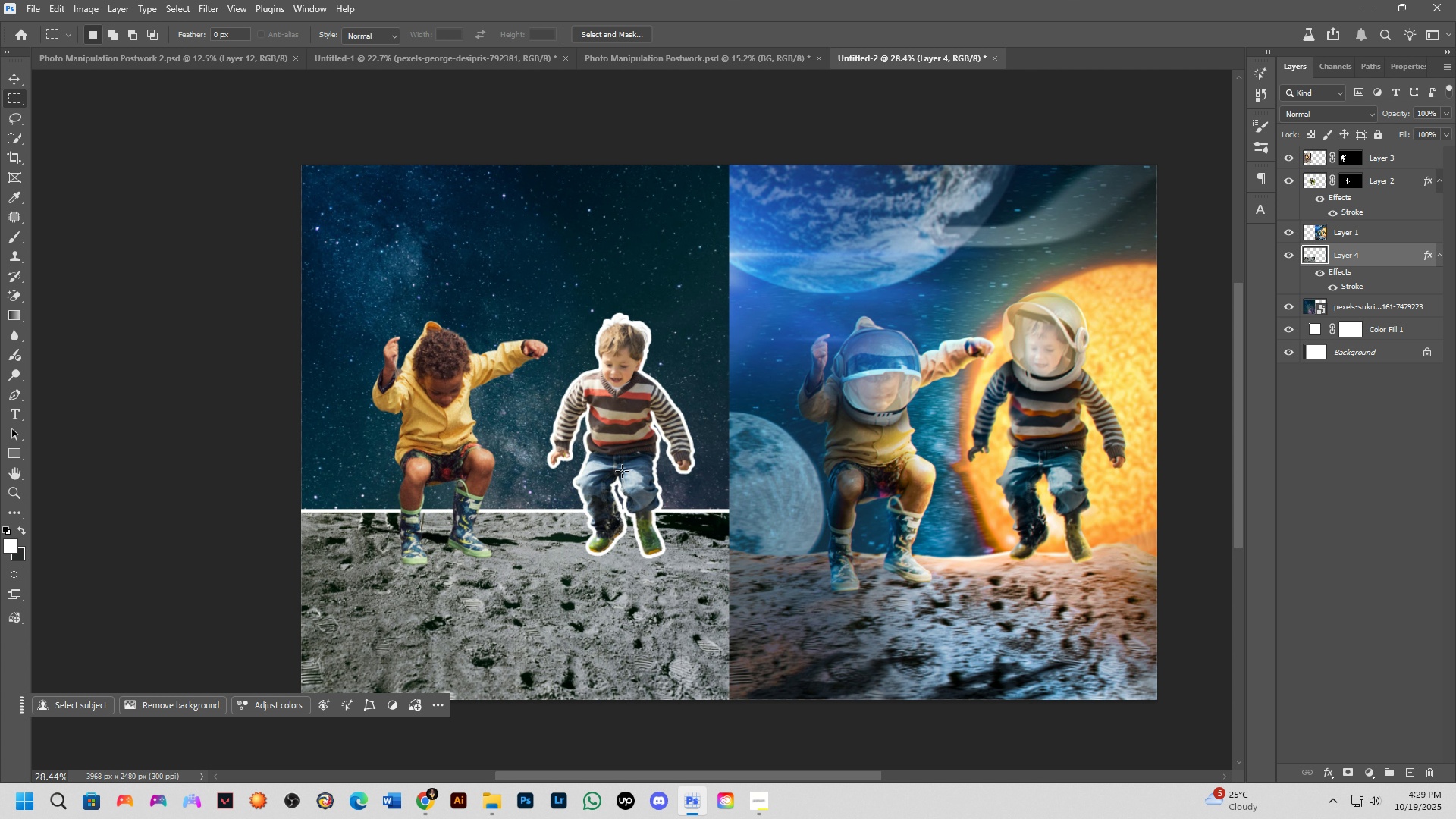 
hold_key(key=Space, duration=0.44)
 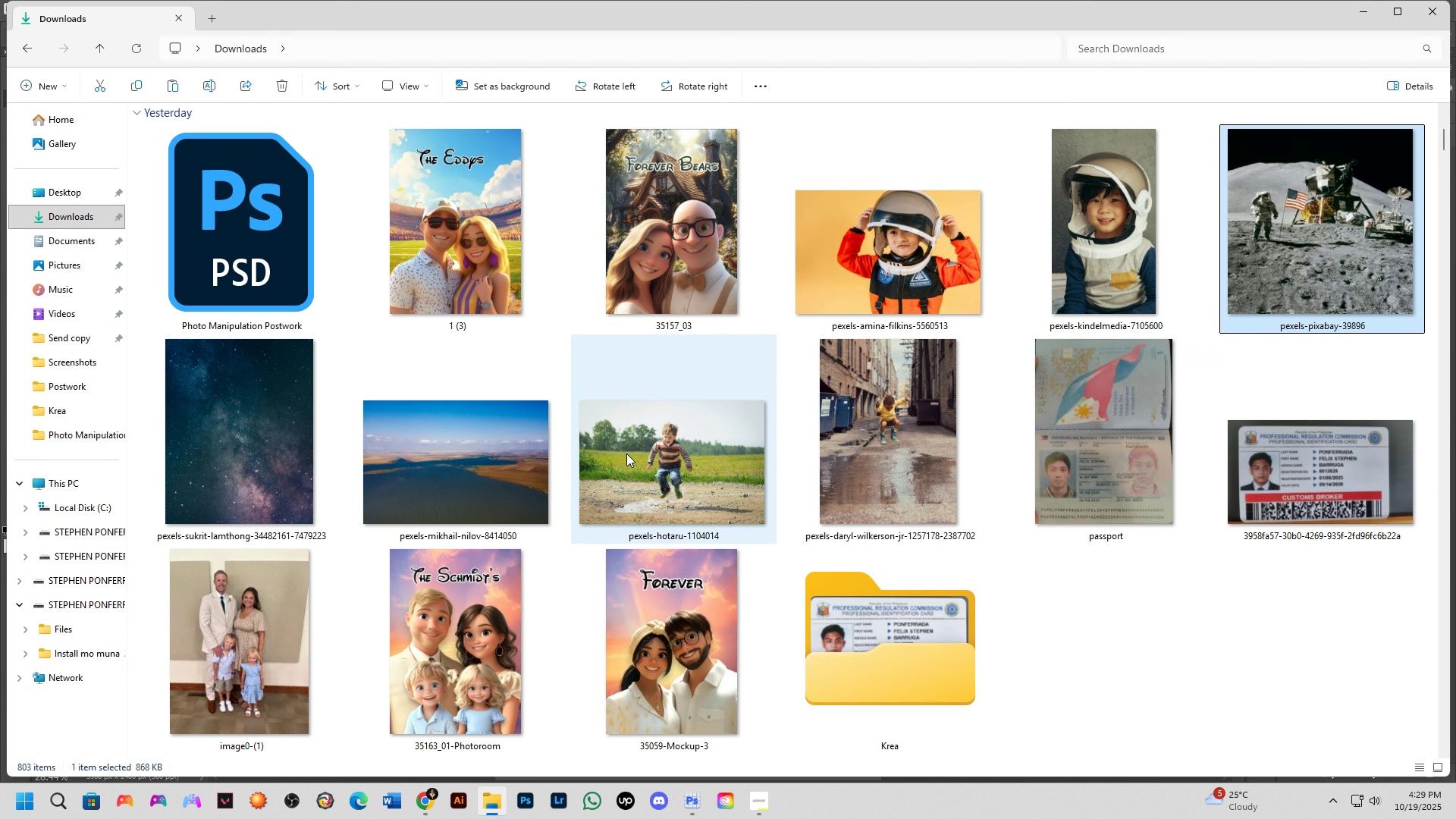 
left_click_drag(start_coordinate=[629, 462], to_coordinate=[631, 466])
 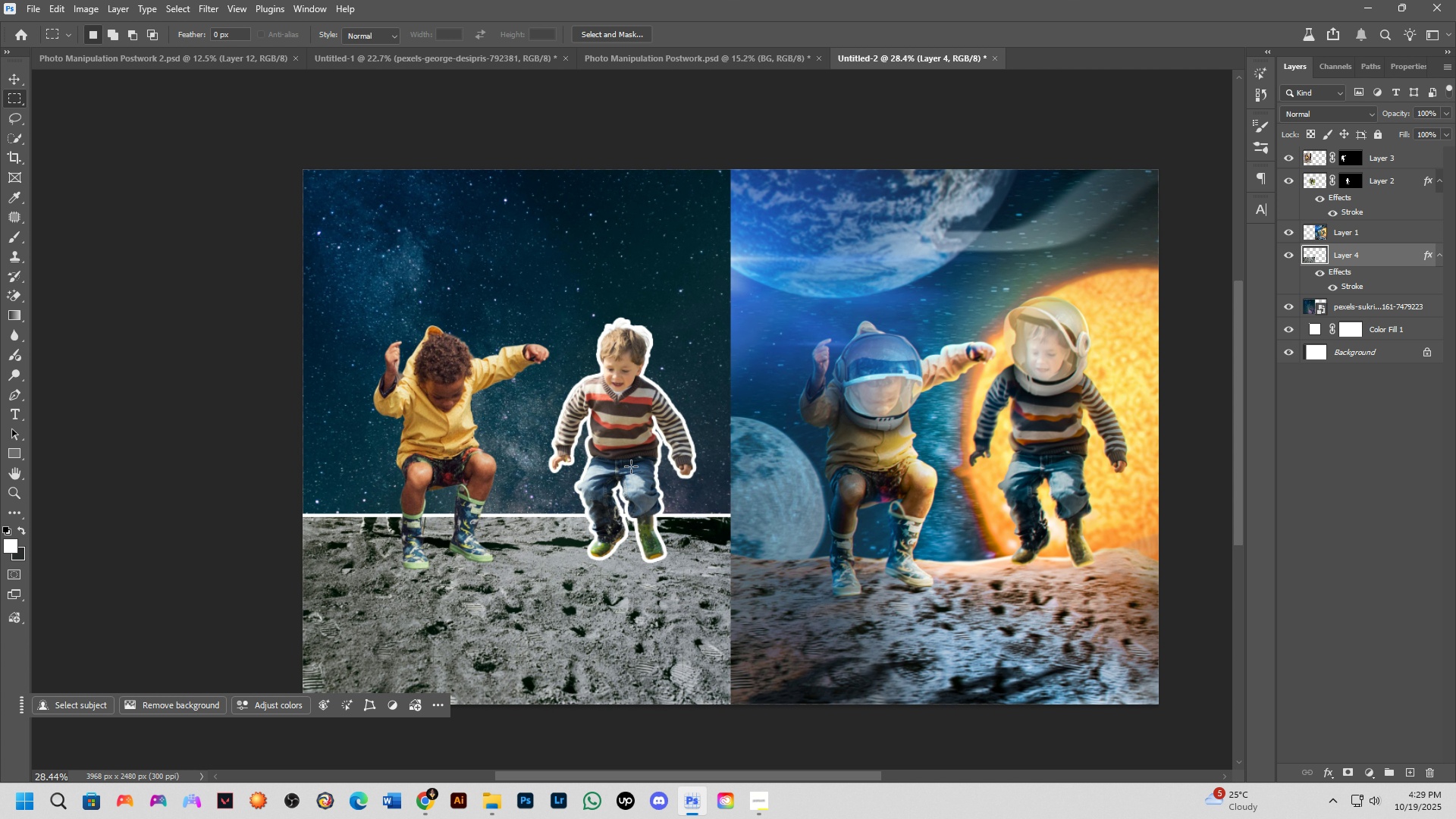 
key(Alt+AltLeft)
 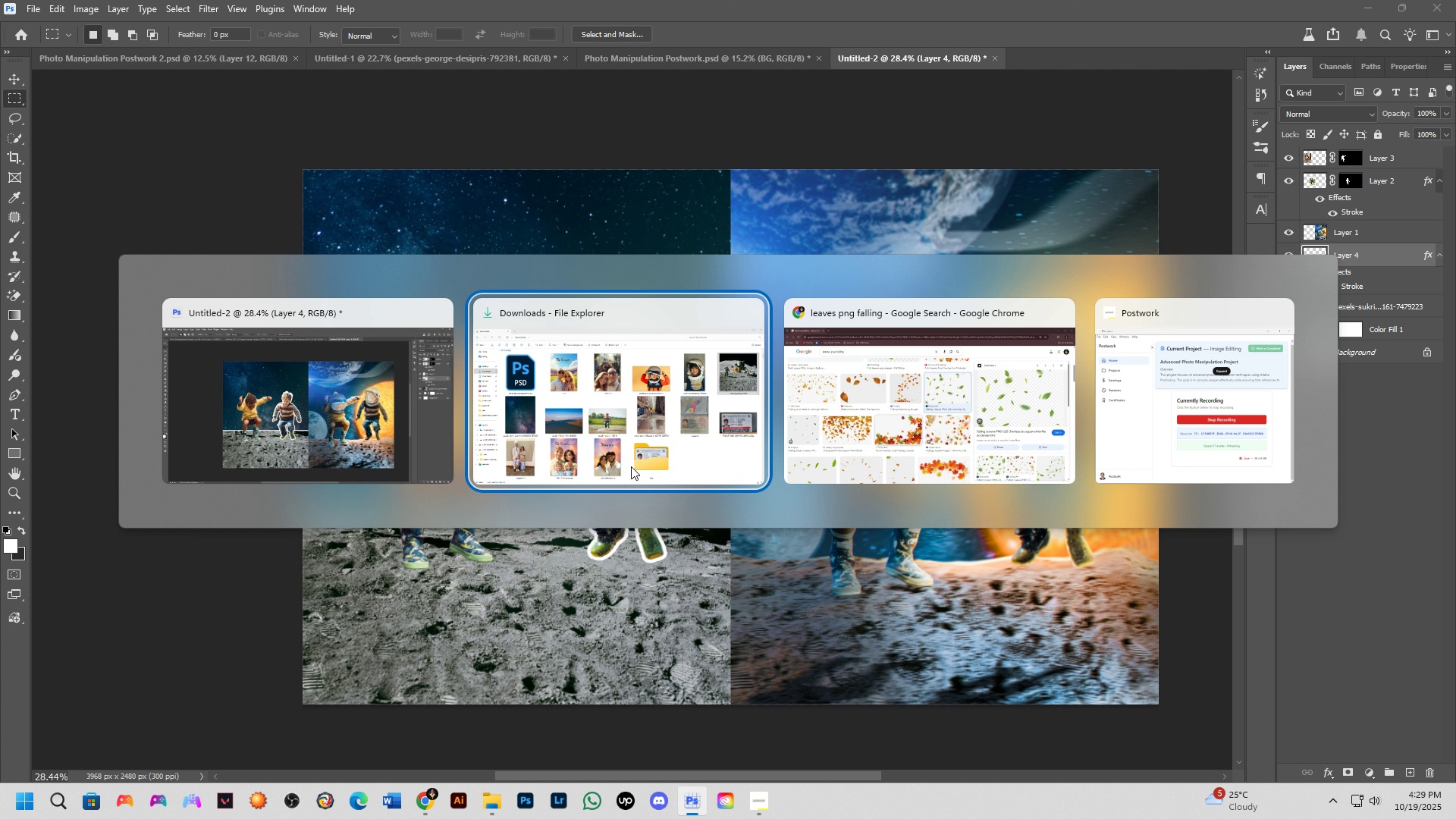 
key(Alt+Tab)
 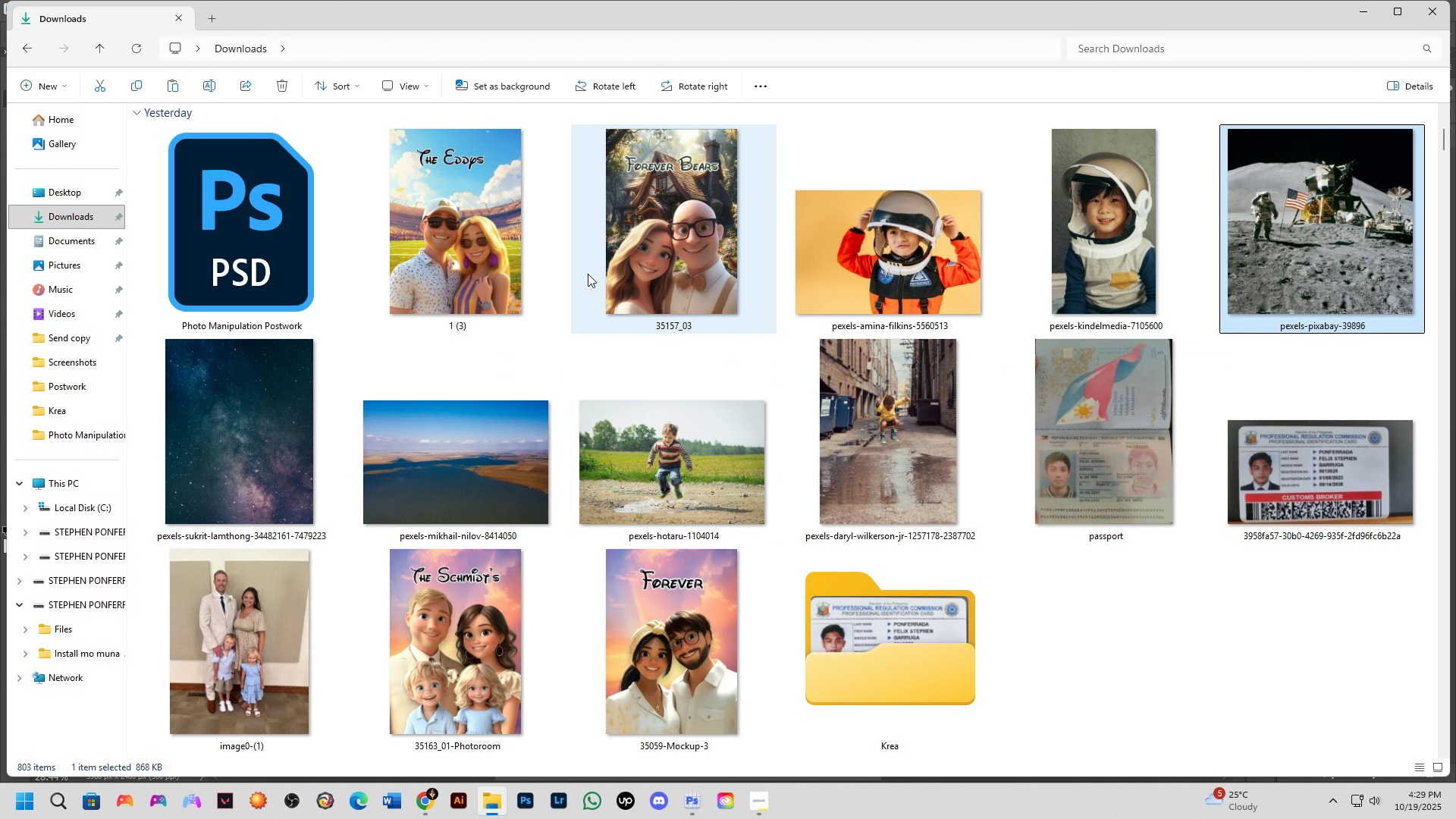 
key(Alt+Tab)
 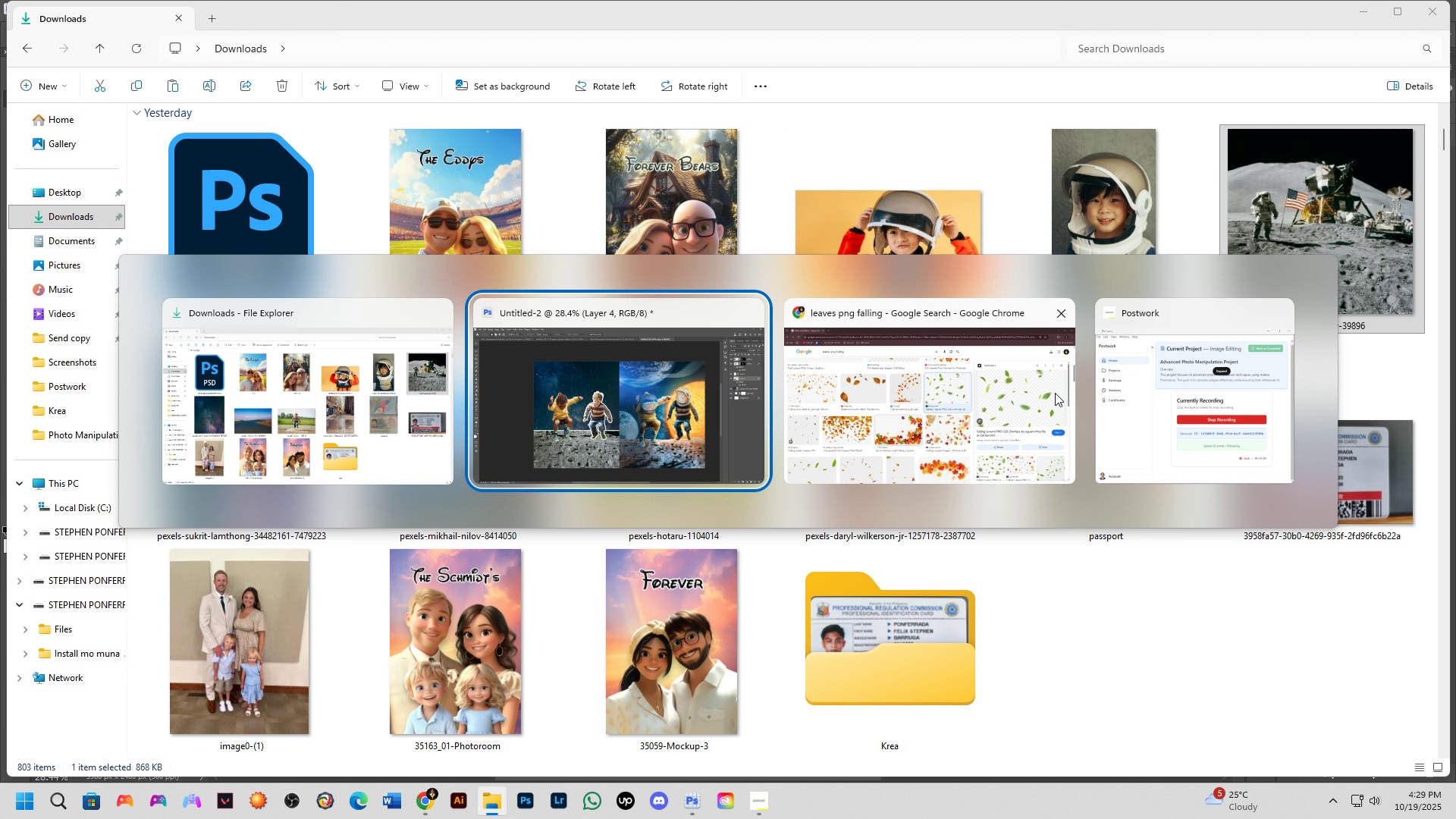 
key(Alt+Tab)
 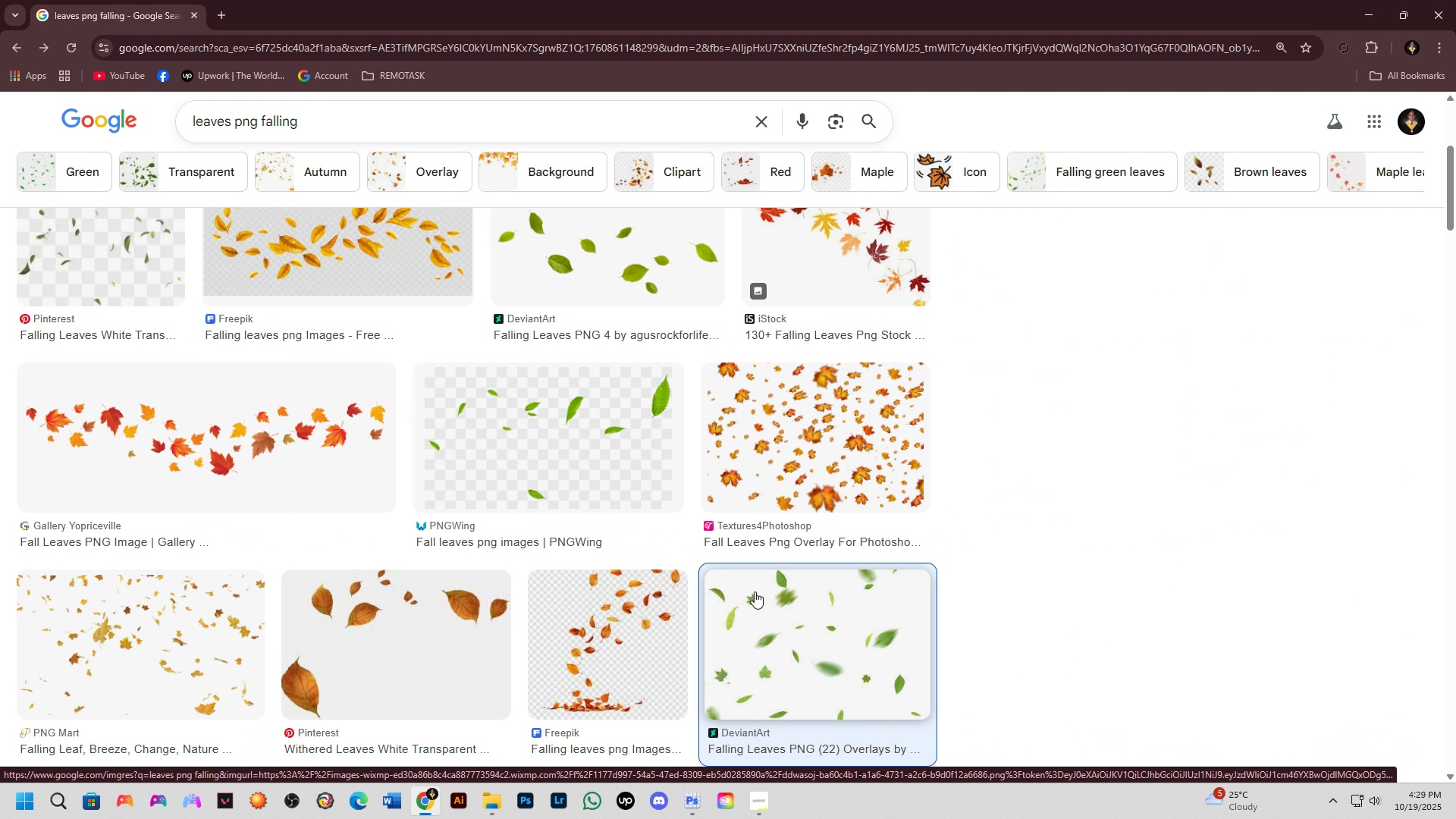 
left_click([537, 52])
 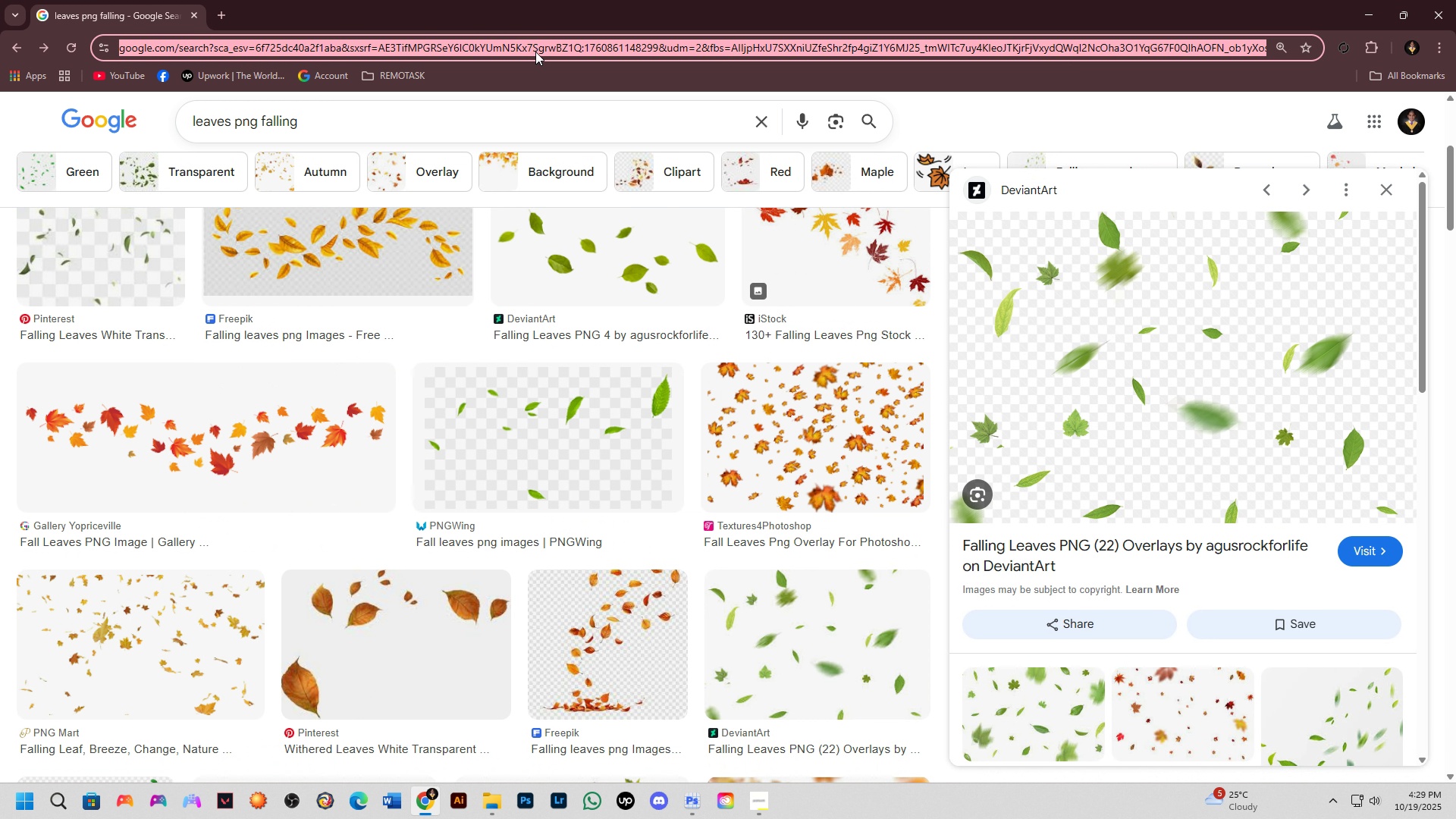 
type(PEX)
 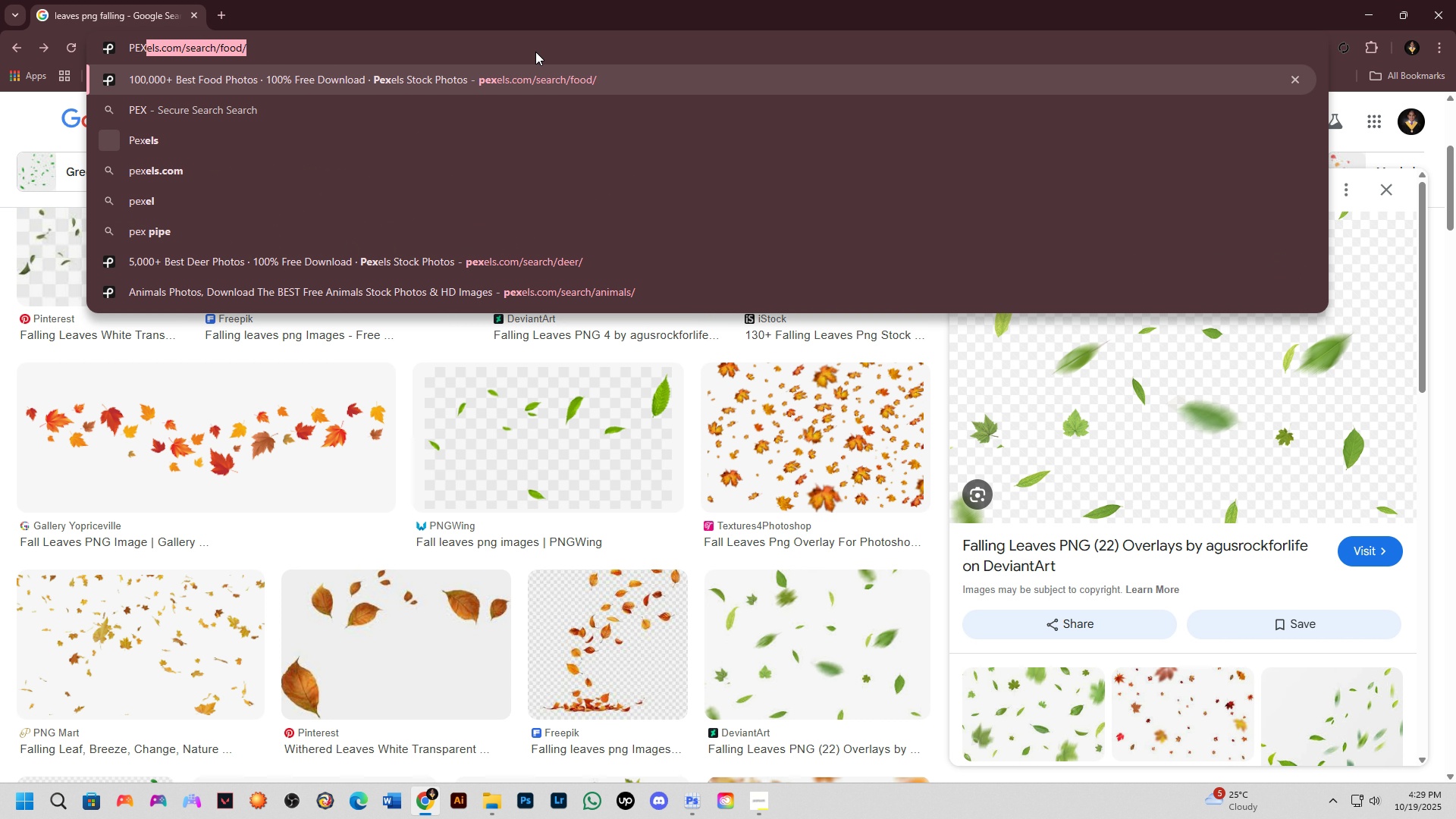 
key(Enter)
 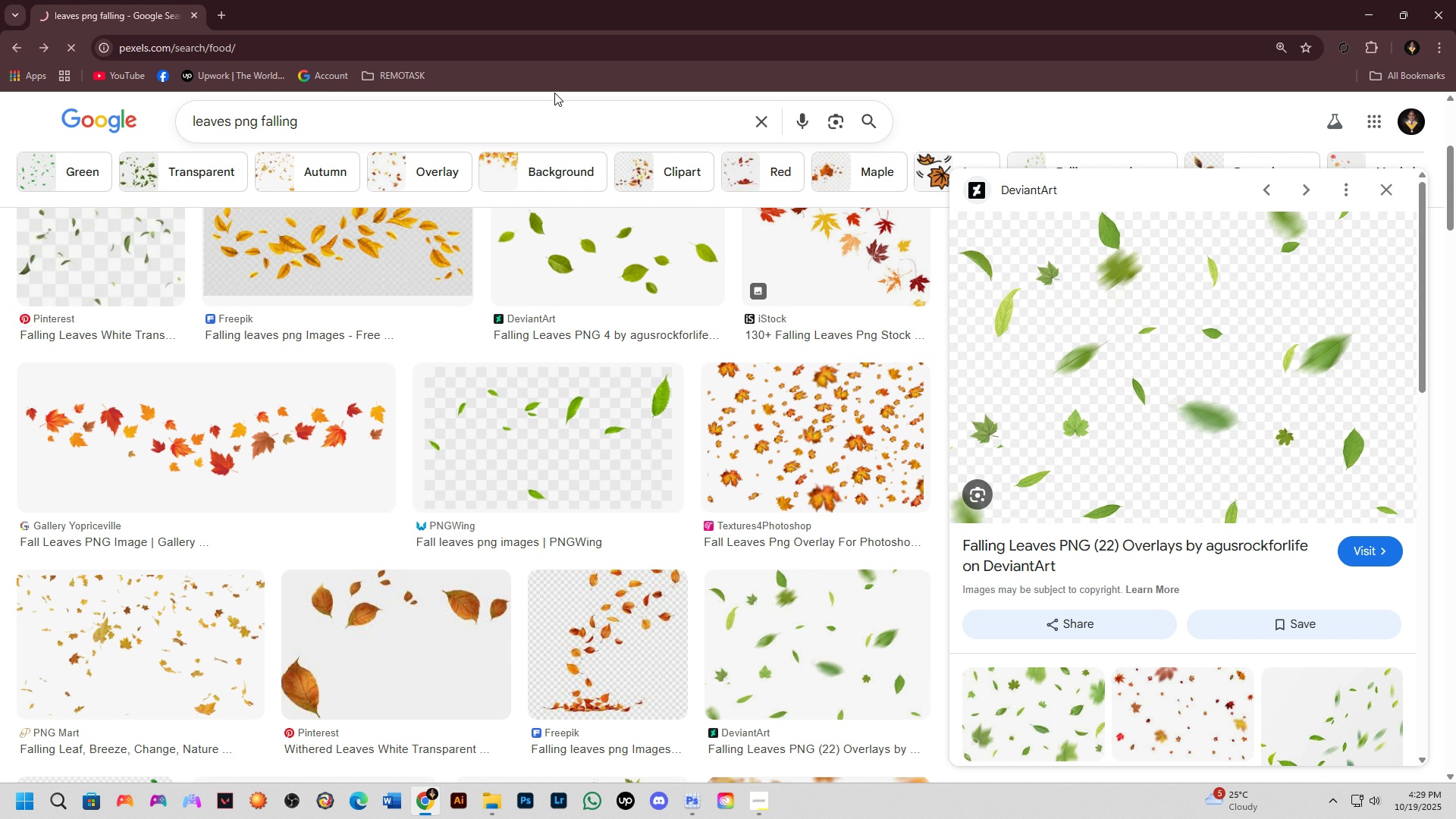 
mouse_move([564, 101])
 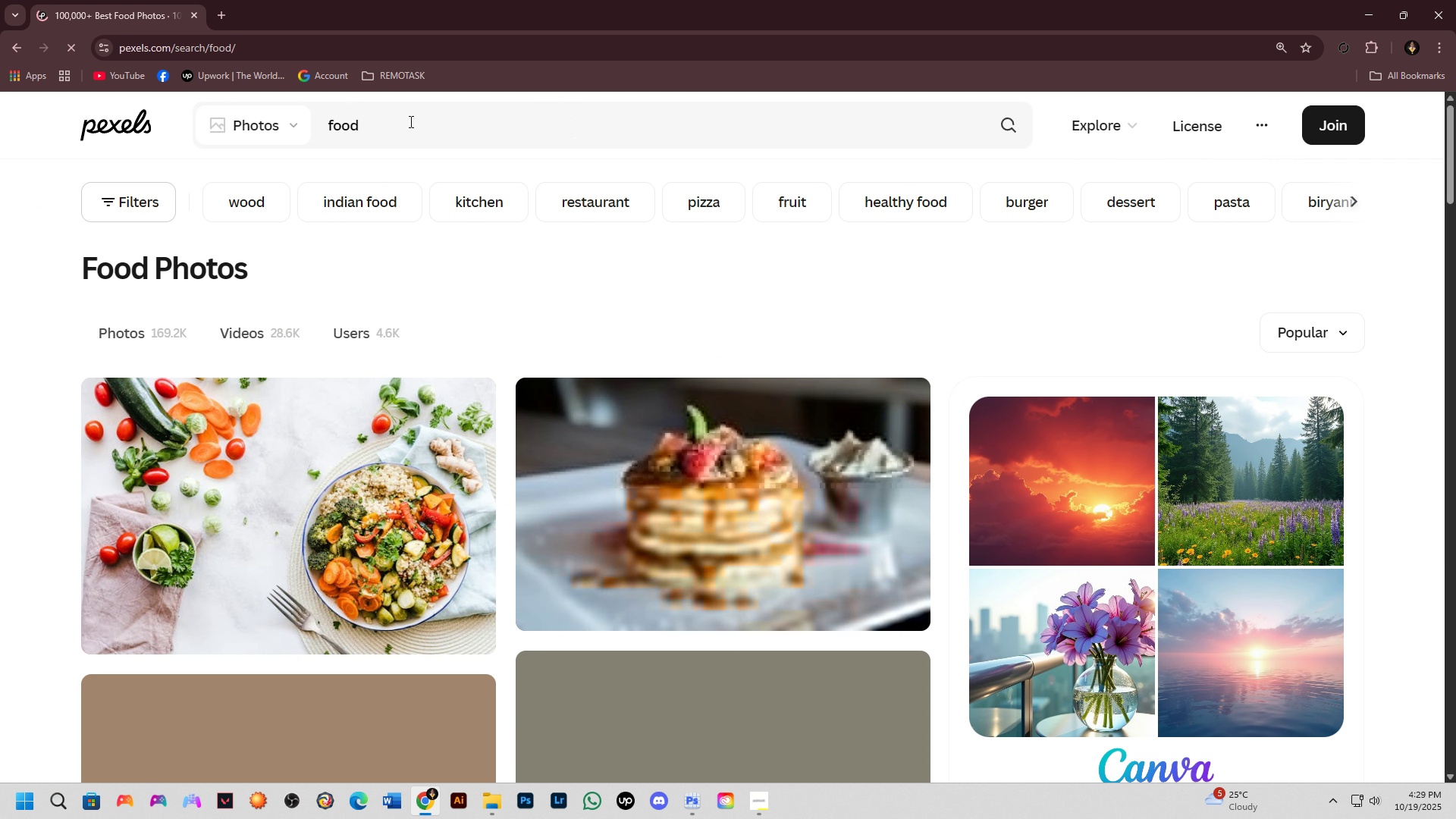 
left_click_drag(start_coordinate=[410, 121], to_coordinate=[325, 127])
 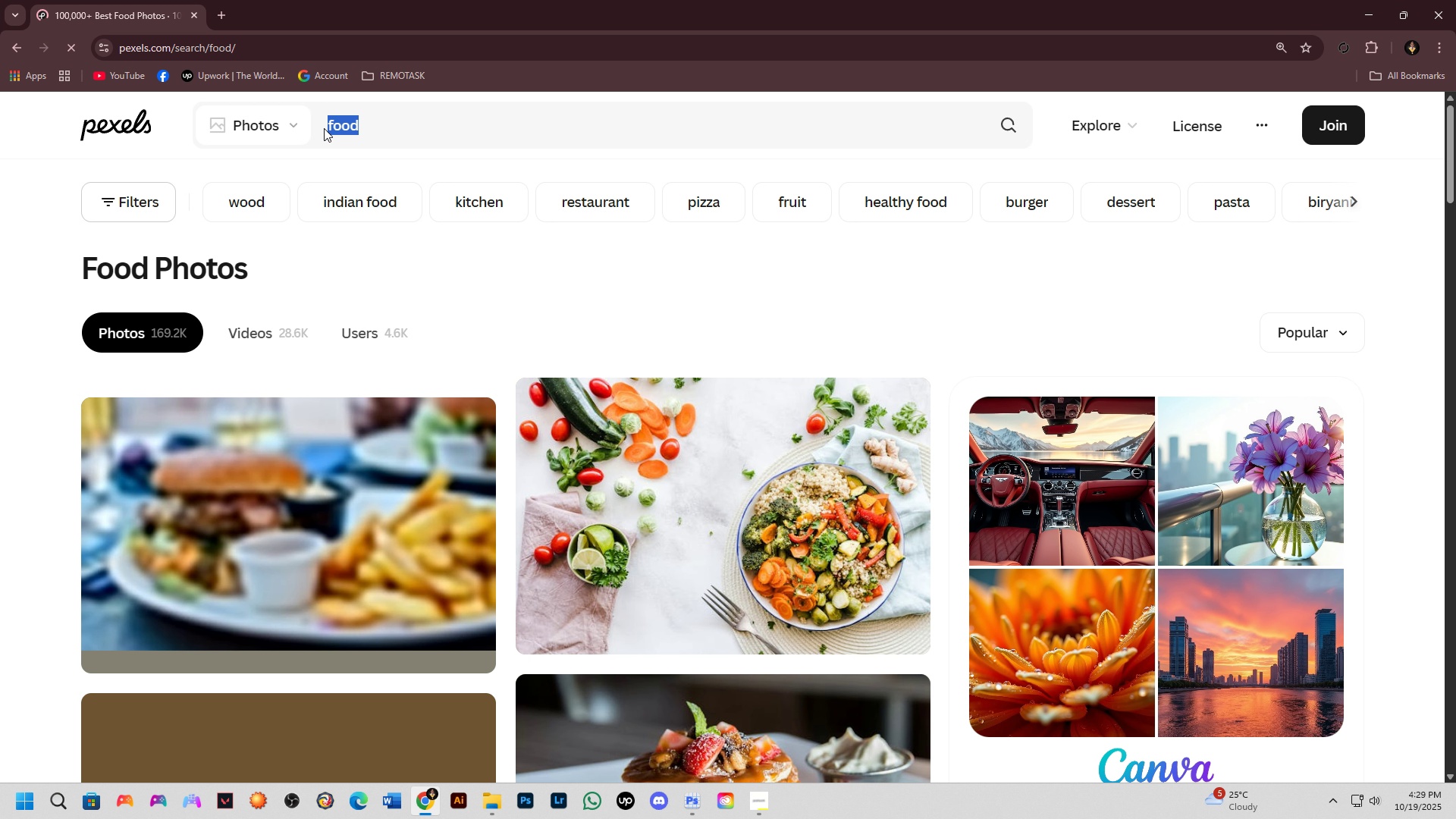 
key(Backspace)
 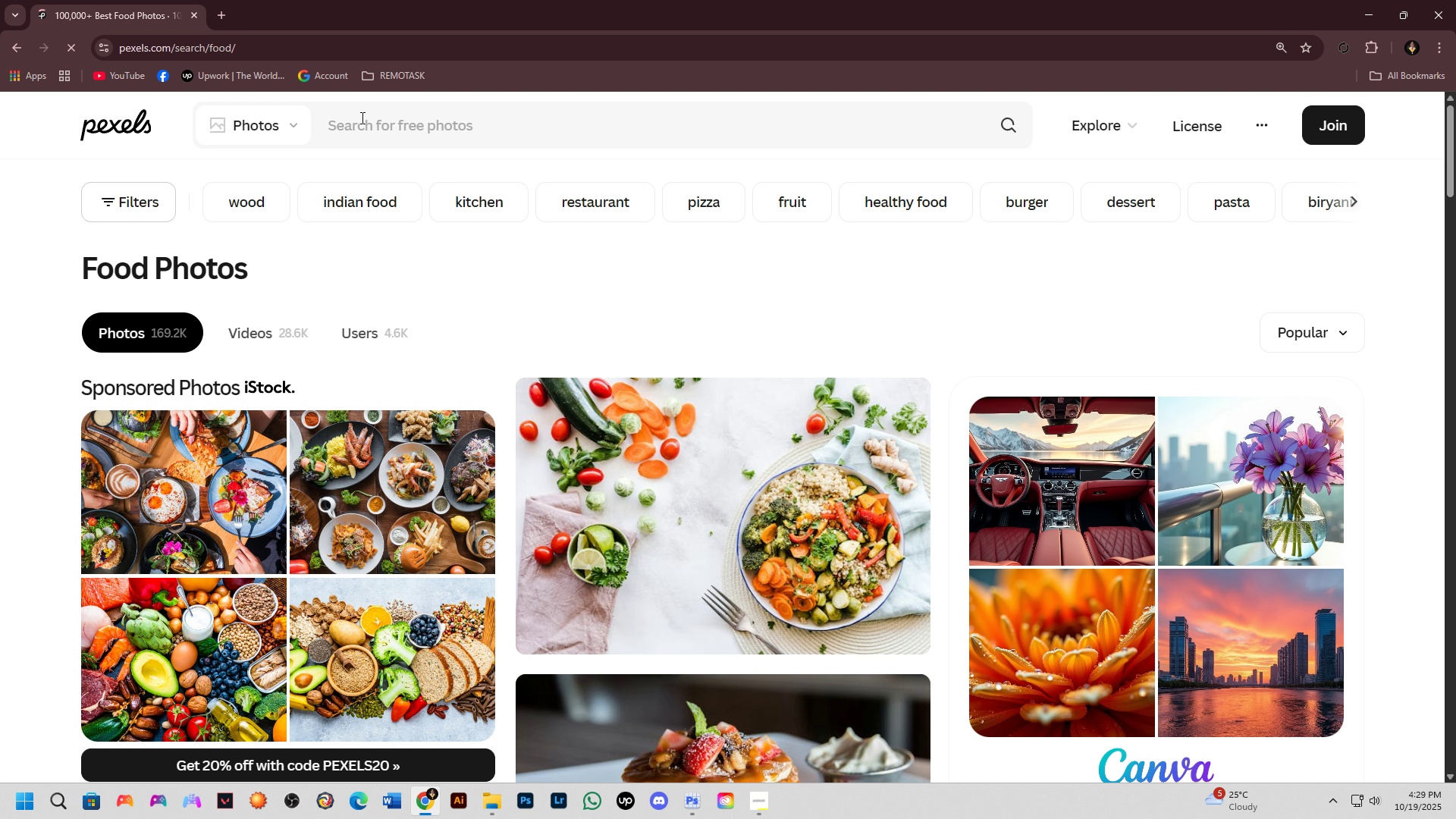 
left_click([361, 118])
 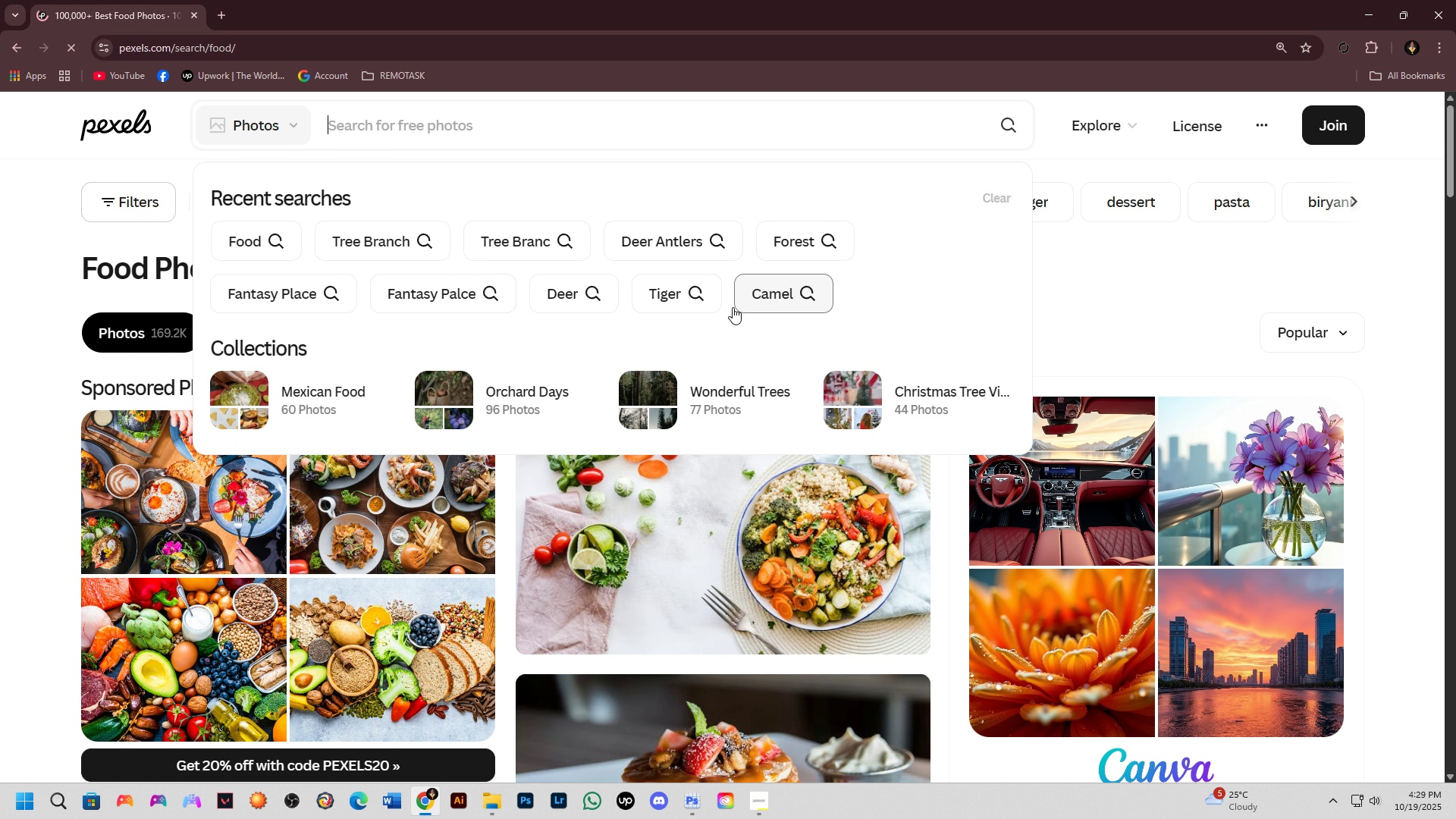 
wait(5.88)
 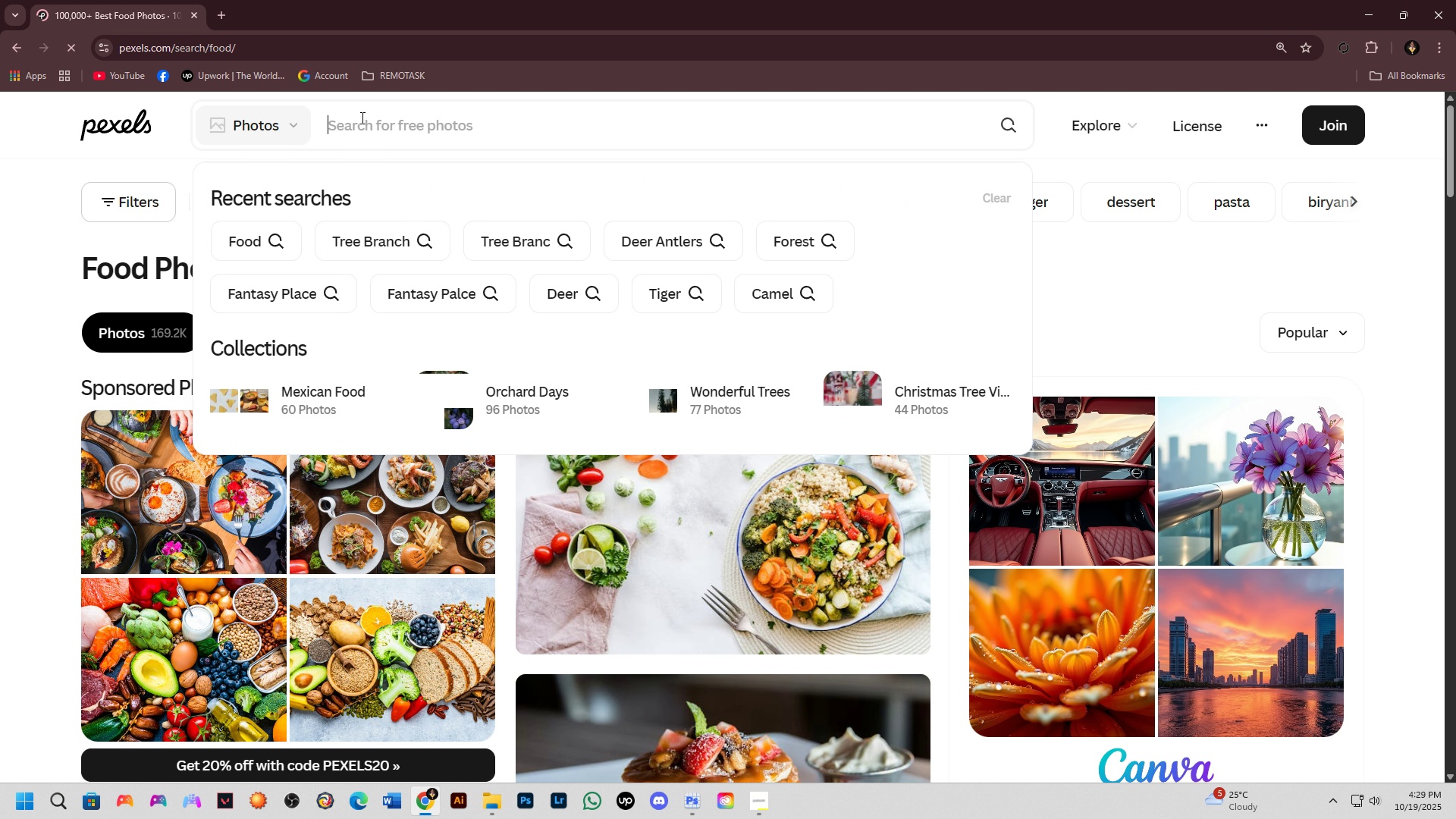 
key(Alt+AltLeft)
 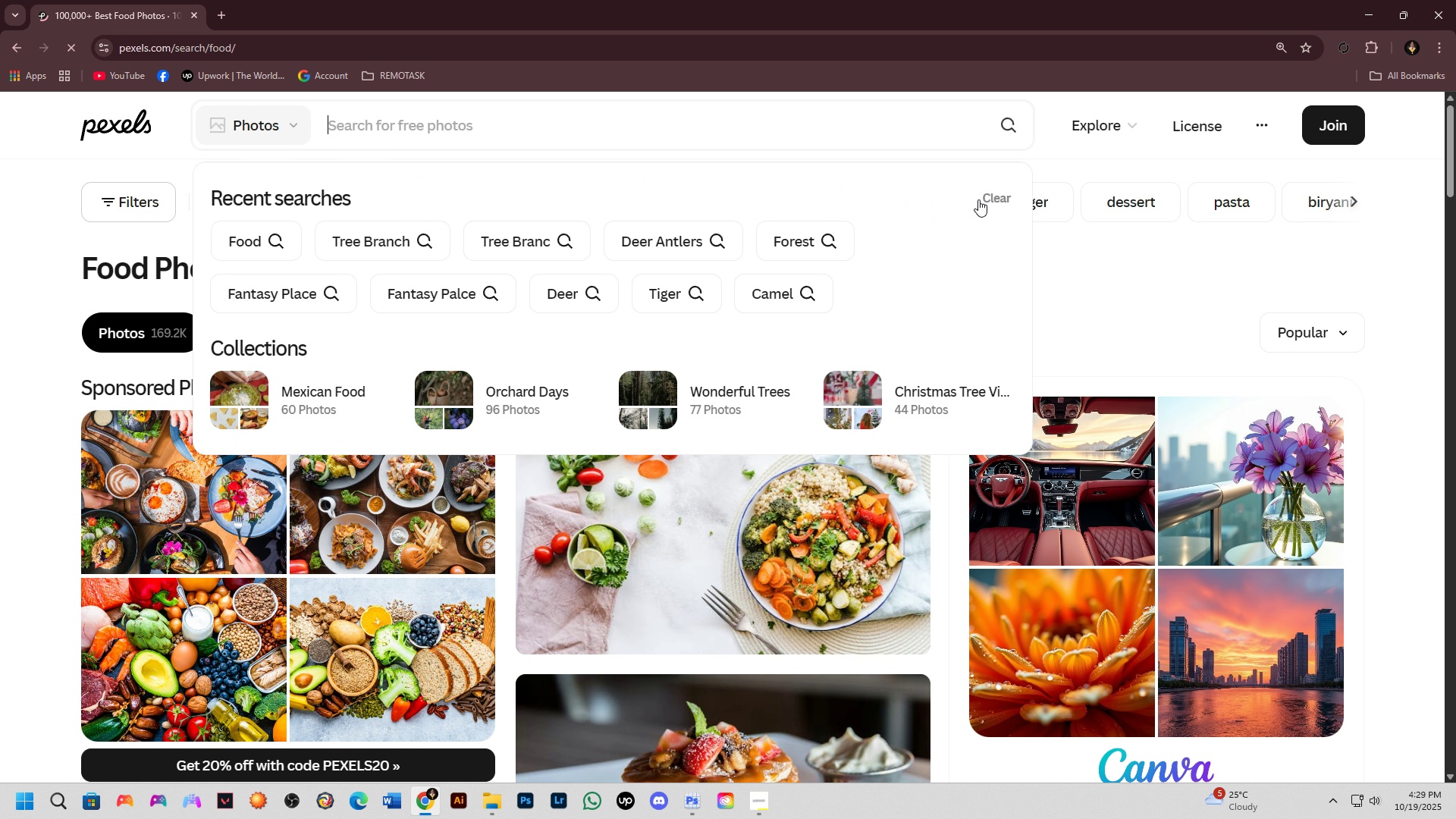 
key(Alt+Tab)
 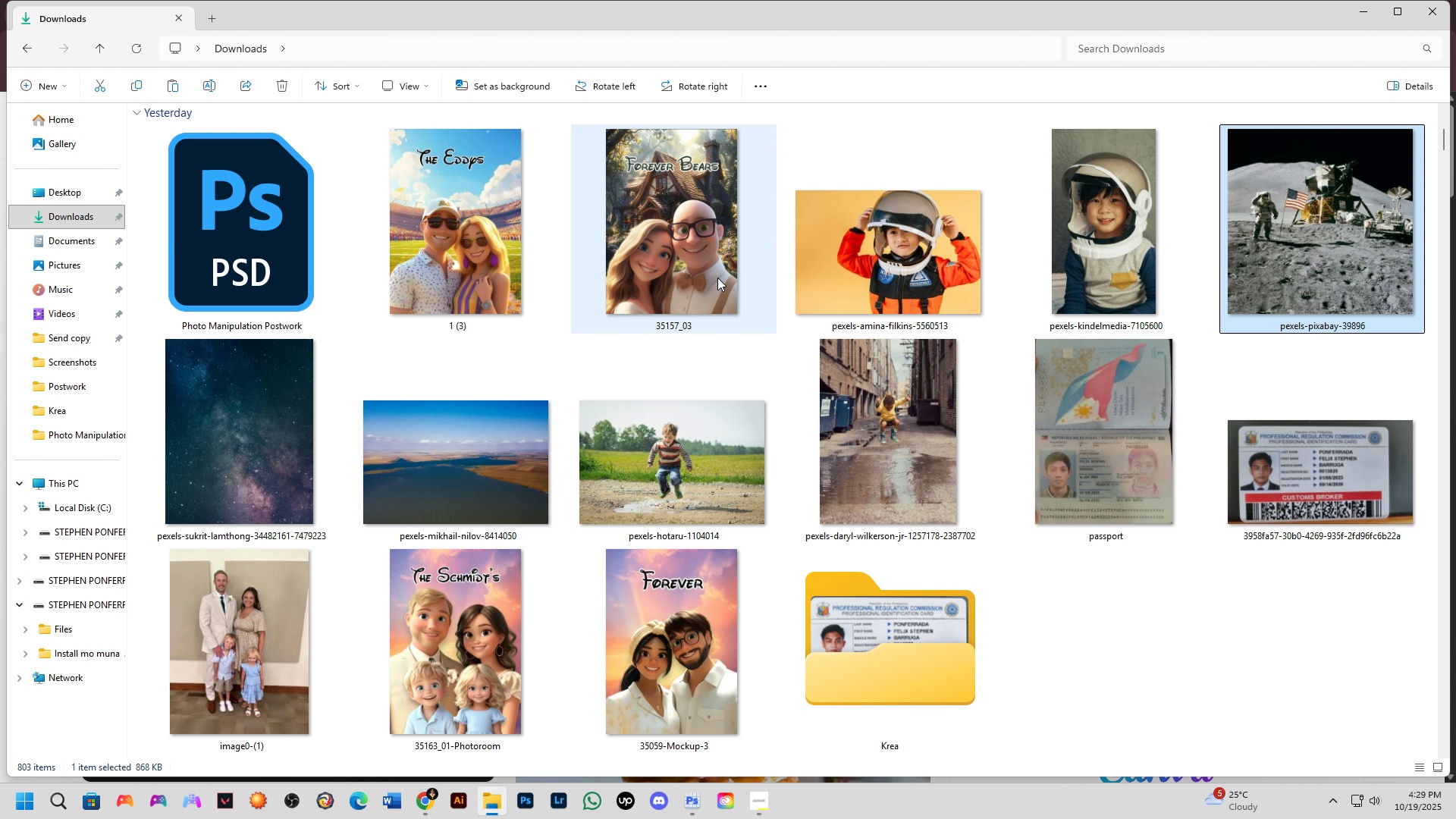 
key(Alt+AltLeft)
 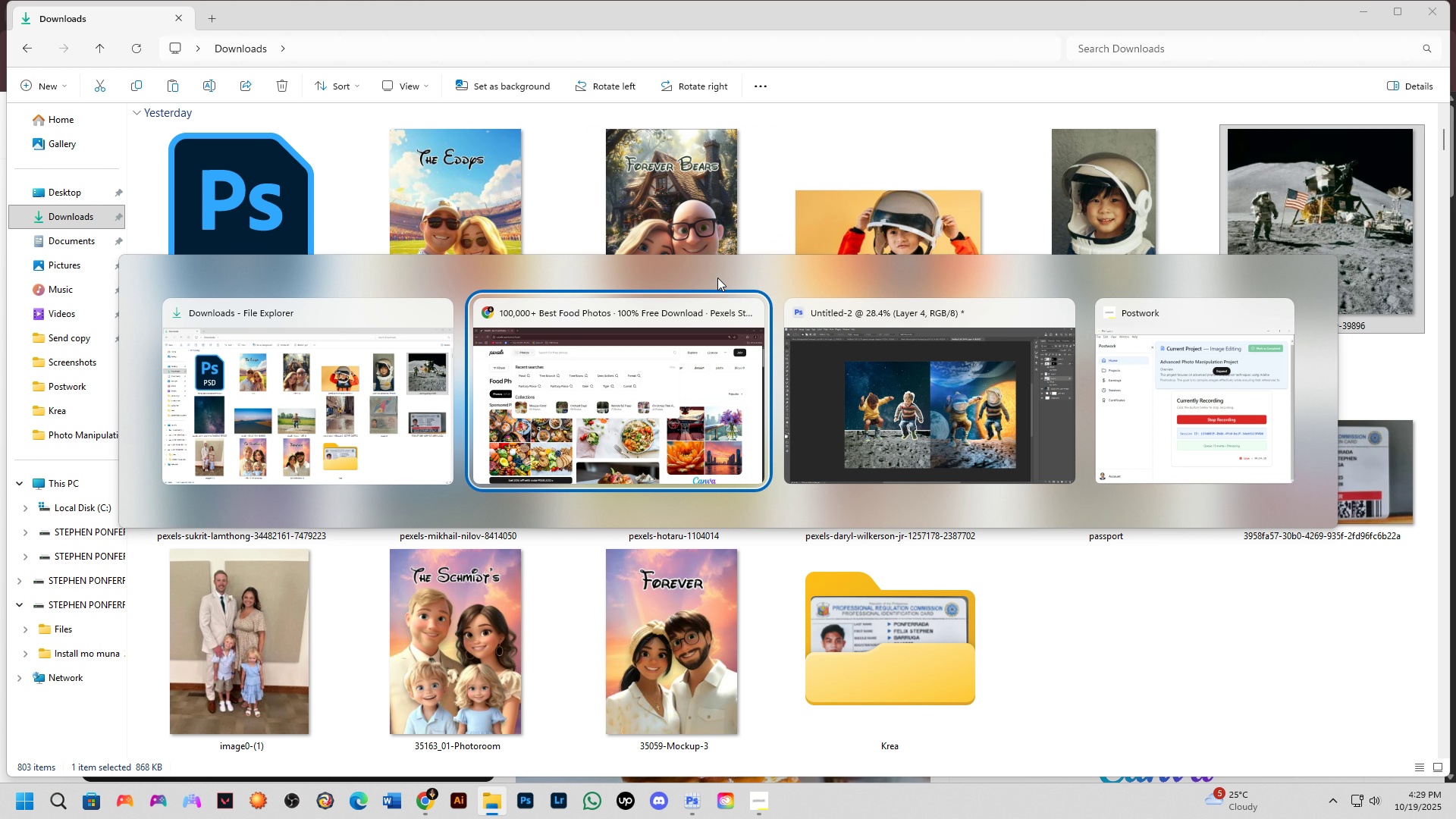 
key(Tab)
type(MOON)
 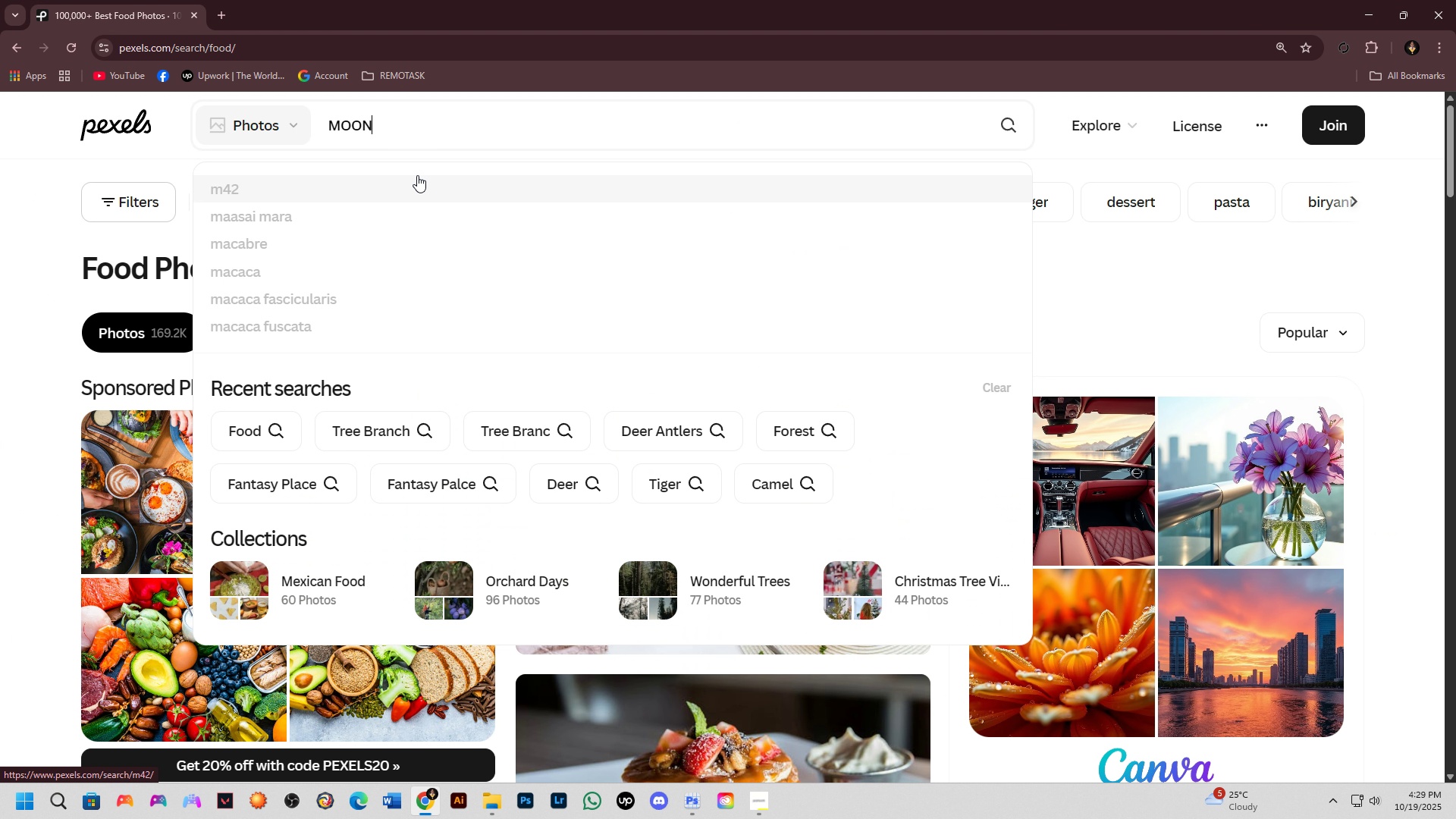 
key(Enter)
 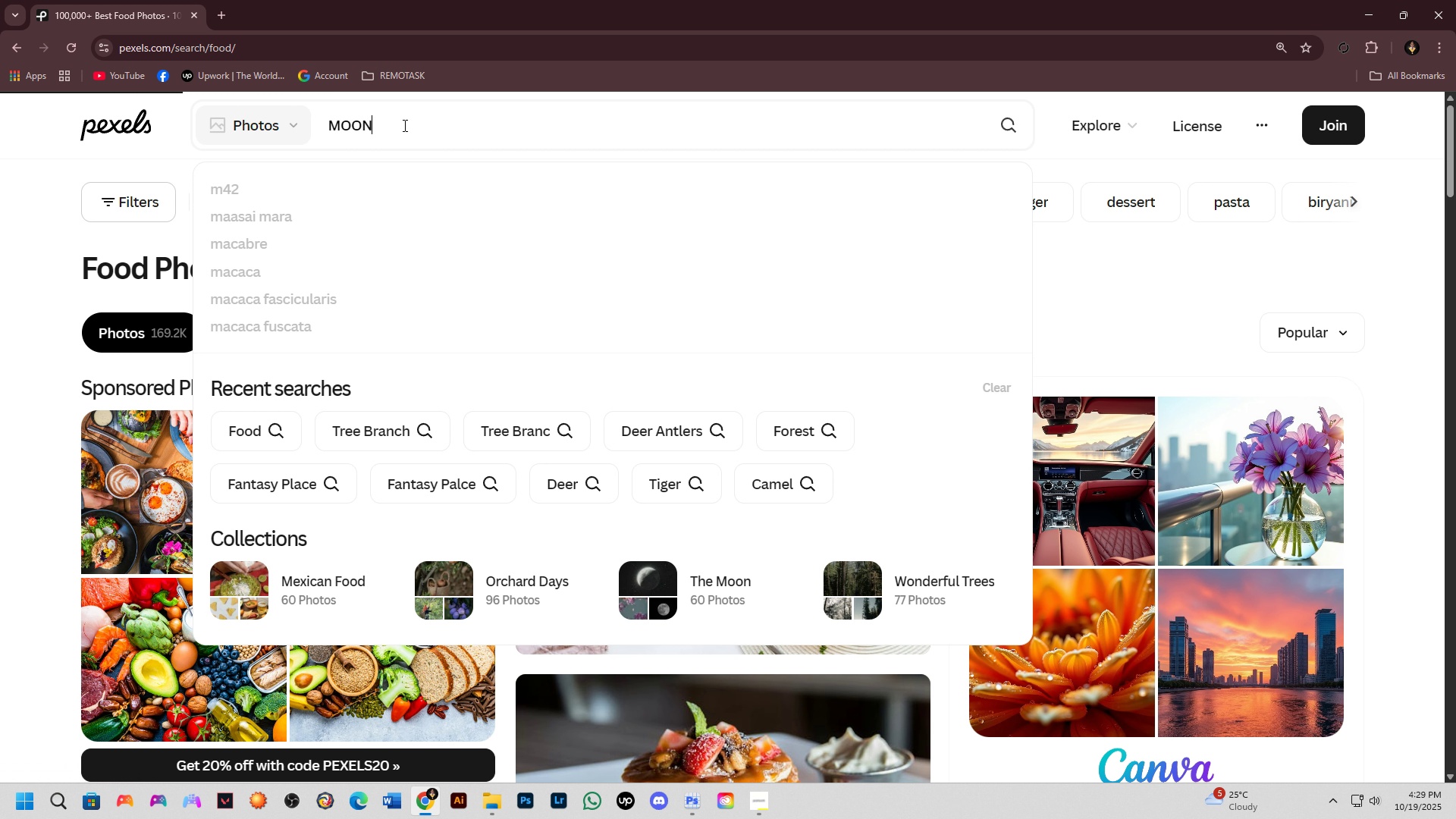 
wait(8.16)
 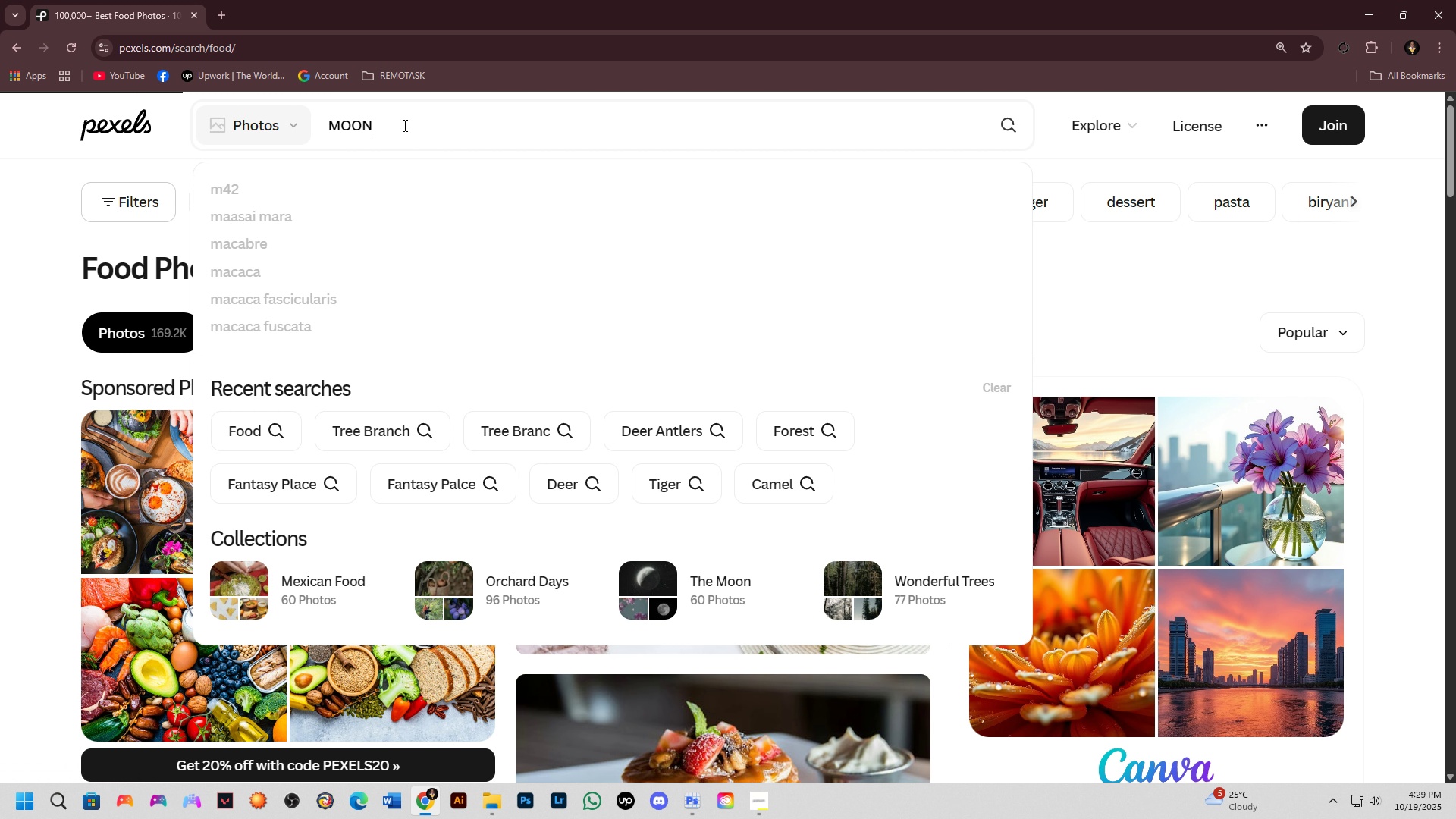 
key(Alt+AltLeft)
 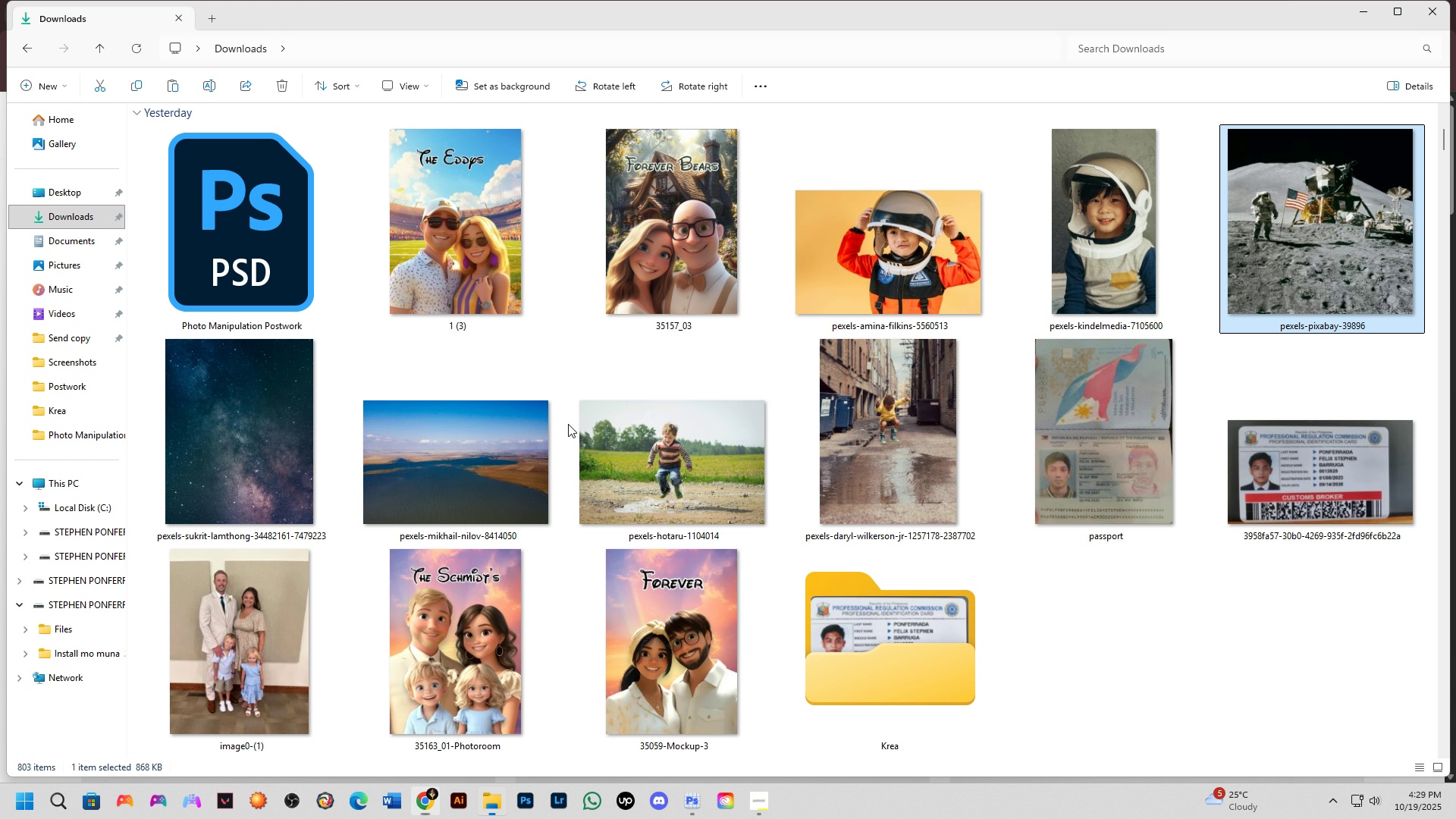 
key(Alt+Tab)
 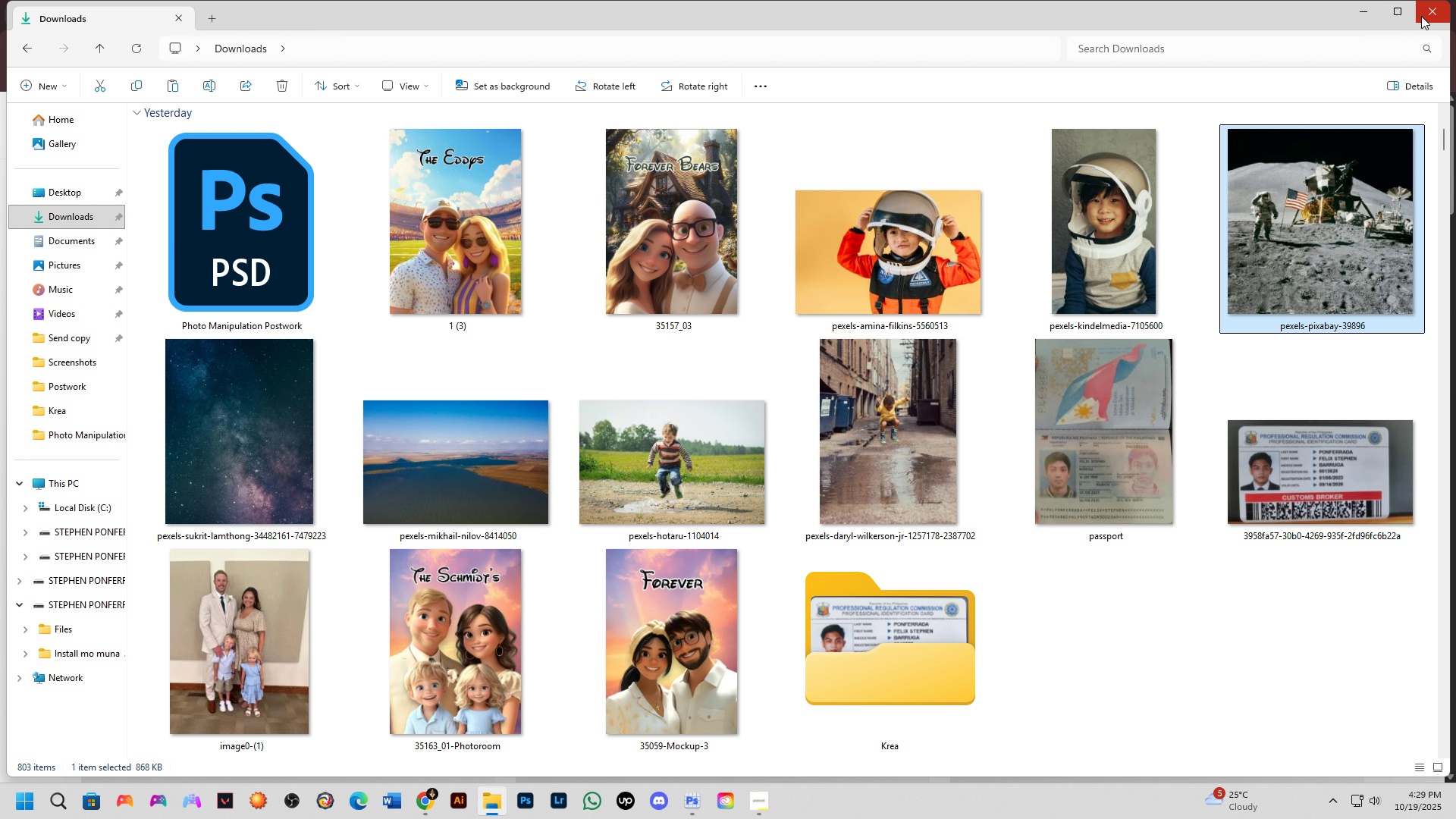 
left_click_drag(start_coordinate=[1436, 8], to_coordinate=[1331, 191])
 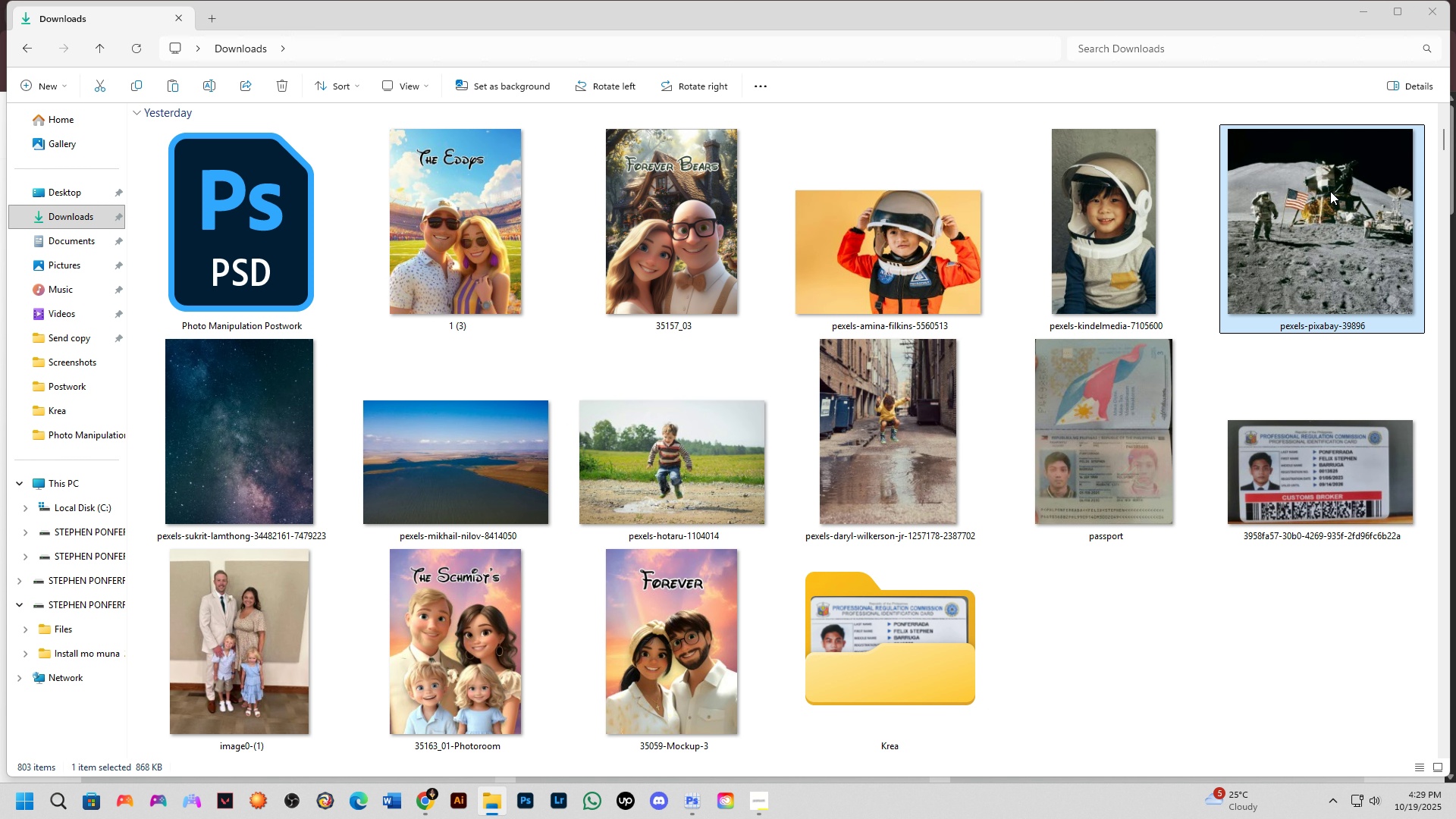 
key(Alt+AltLeft)
 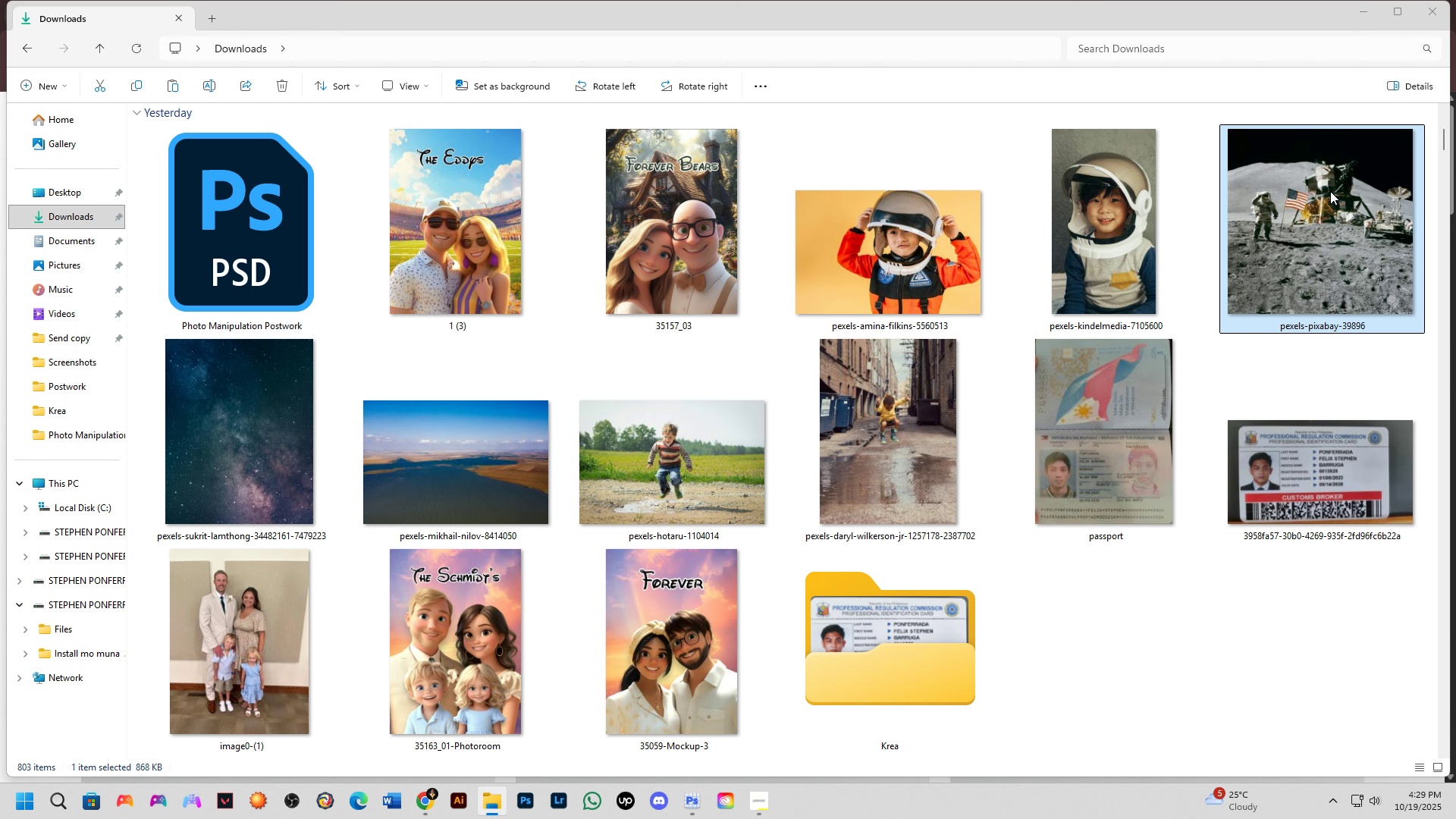 
key(Alt+Tab)
 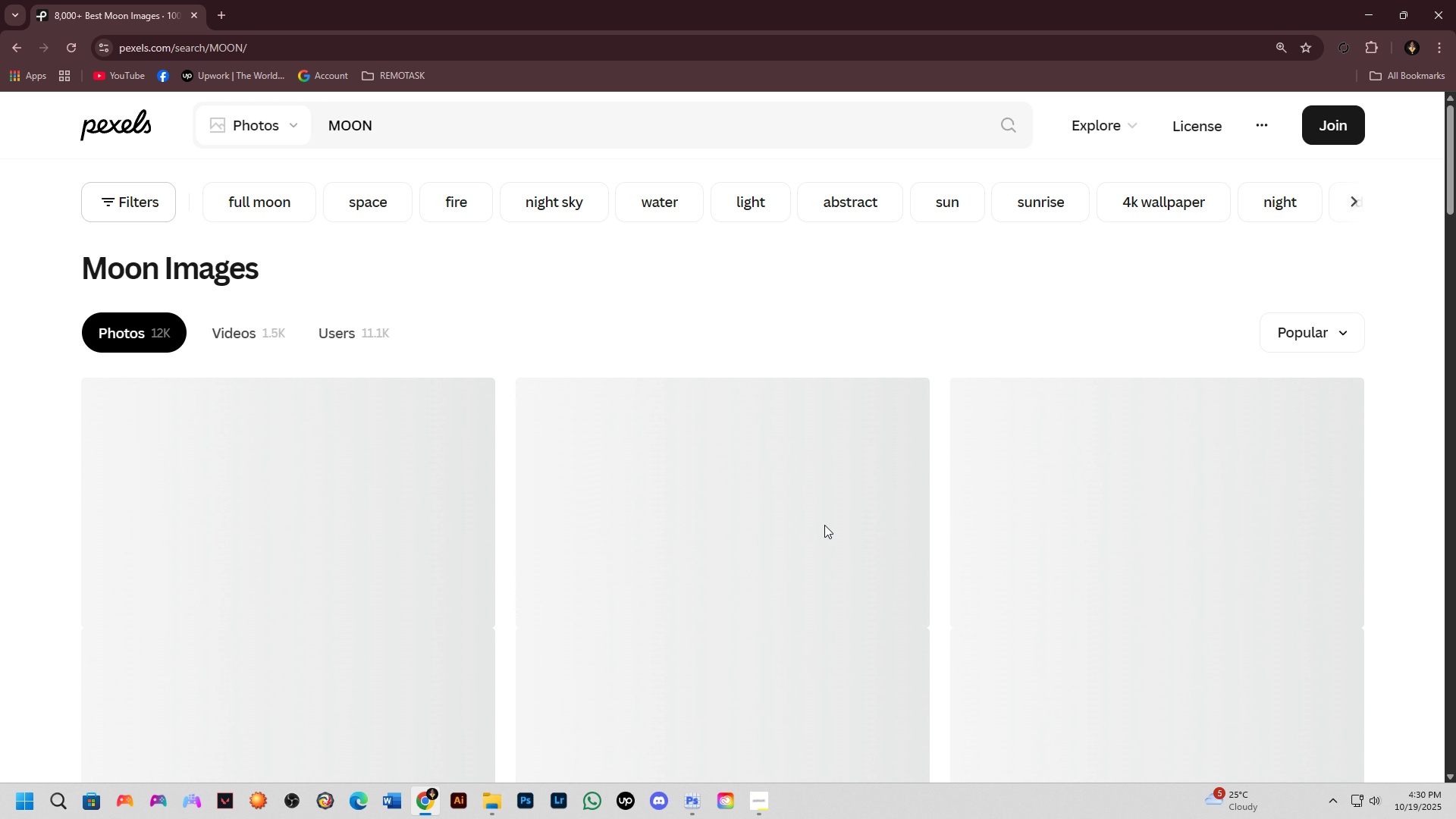 
wait(8.38)
 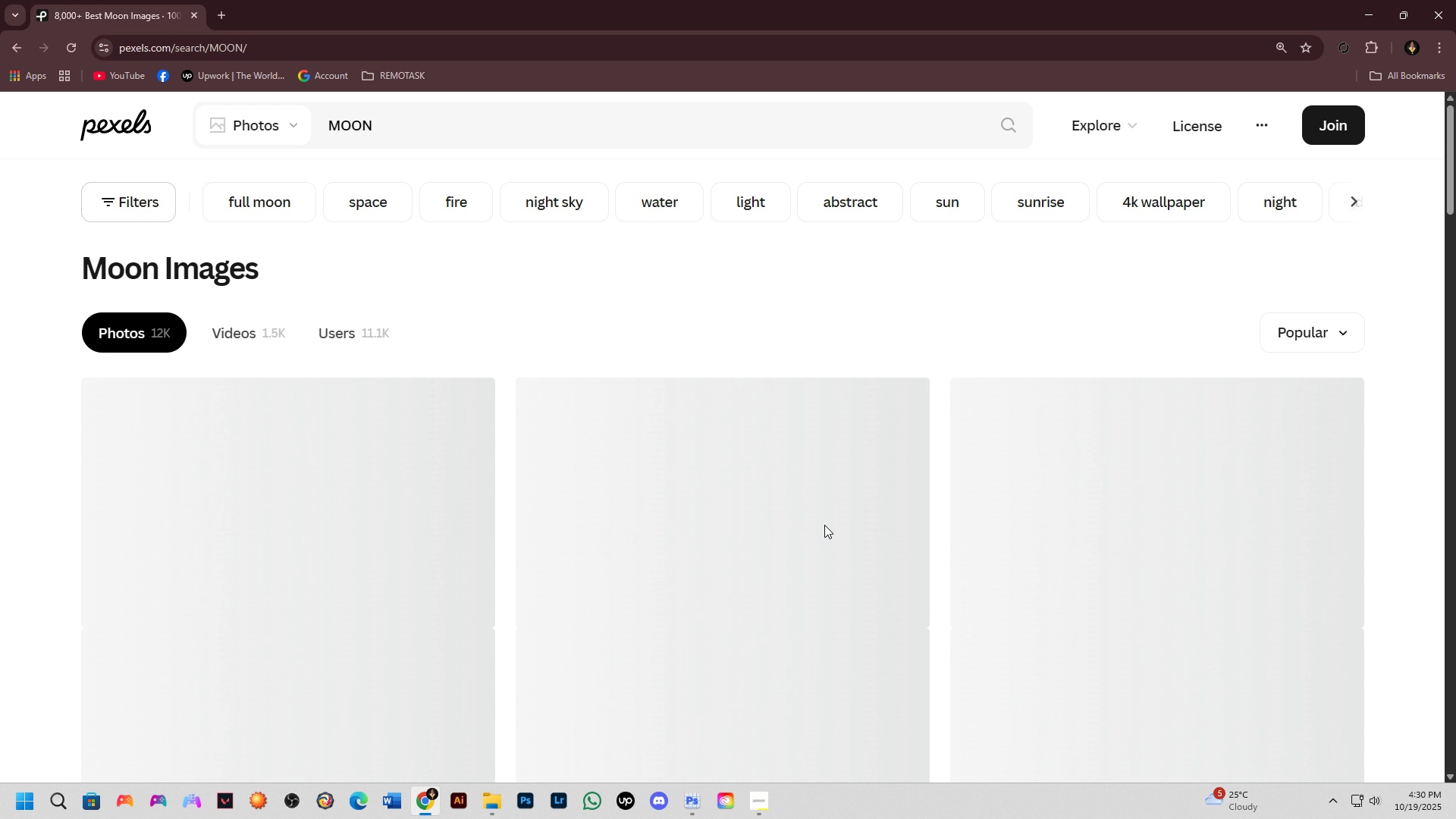 
scroll: coordinate [0, 180], scroll_direction: up, amount: 1.0
 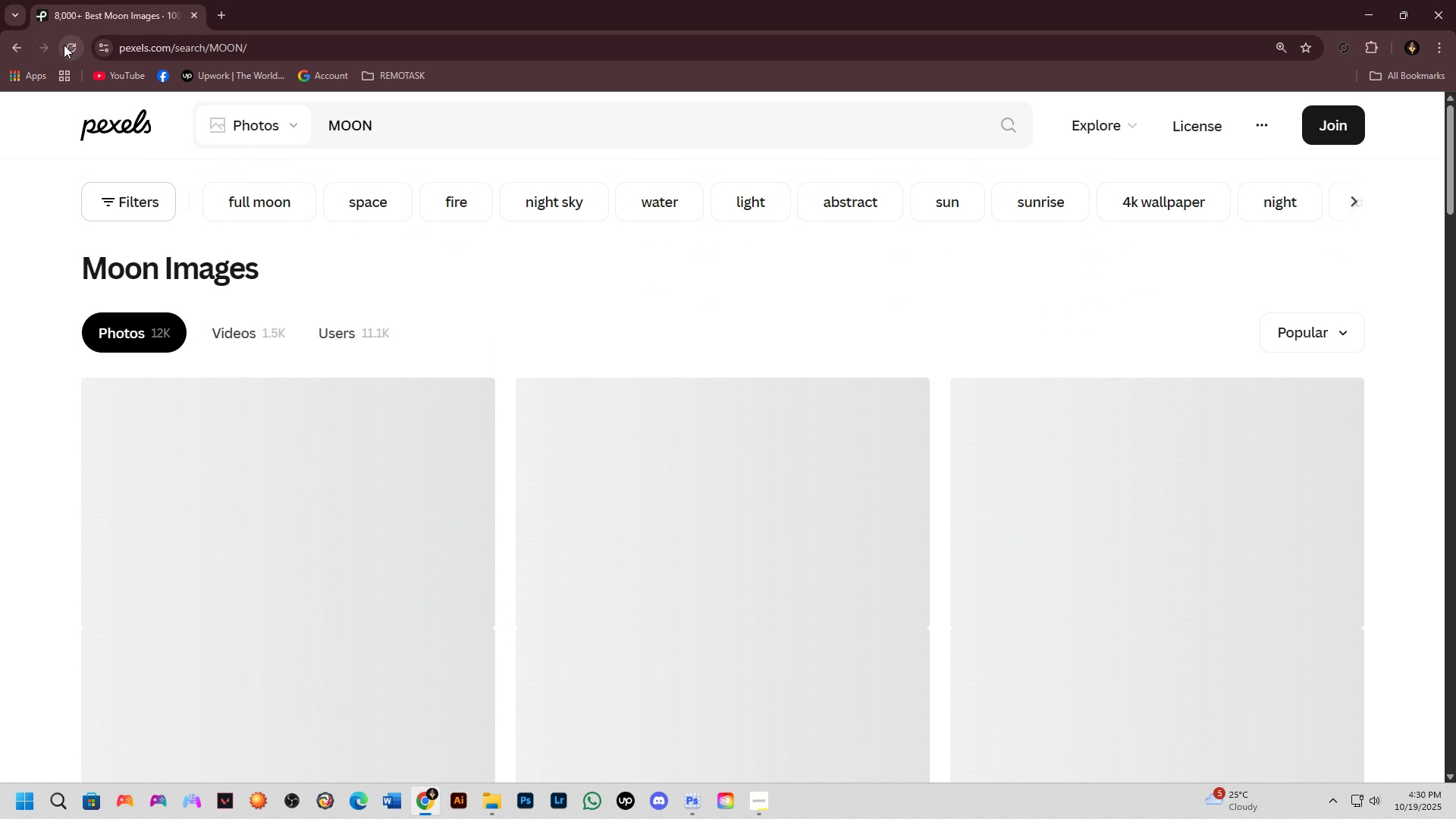 
key(Alt+Tab)
 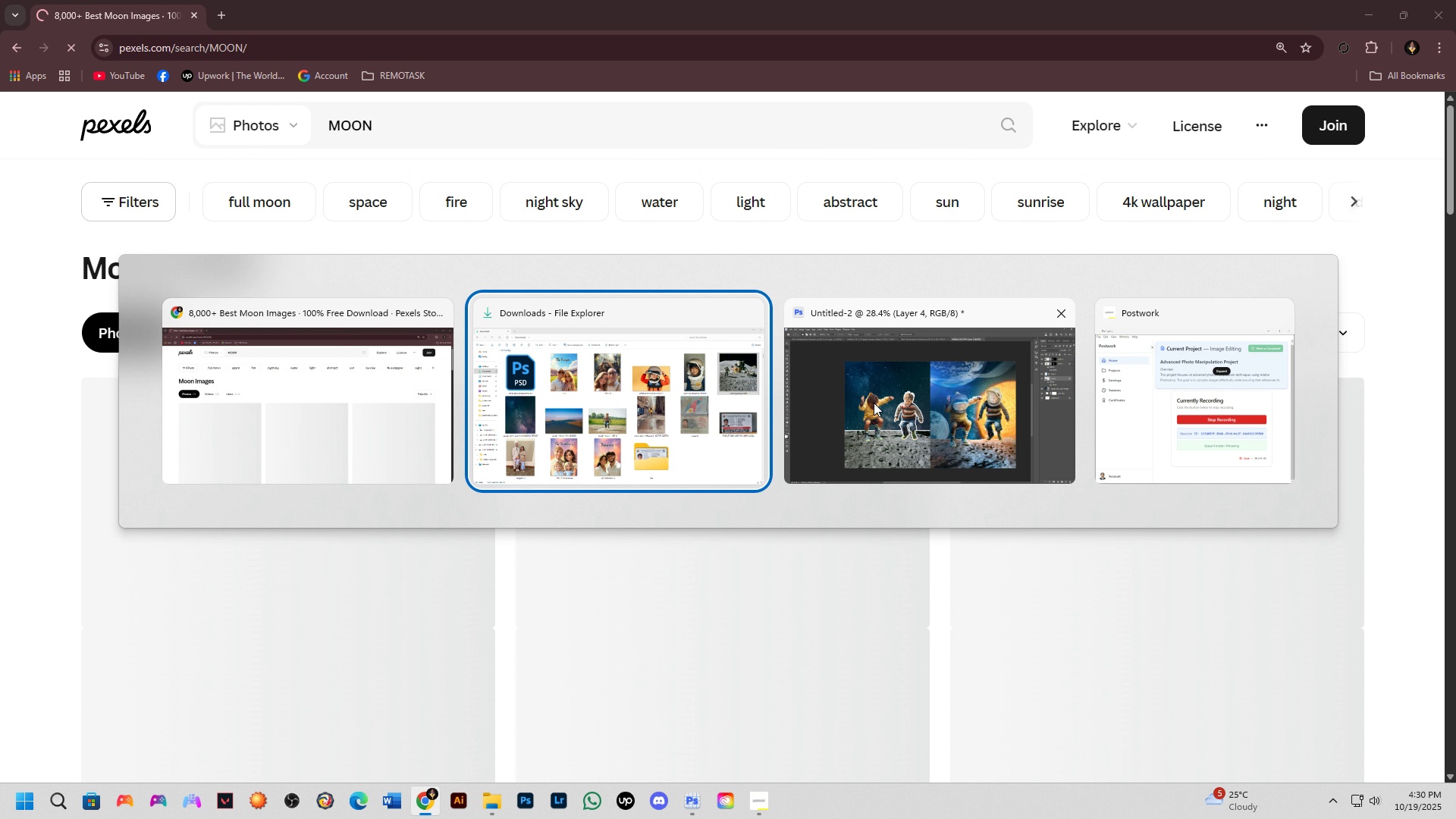 
left_click([874, 403])
 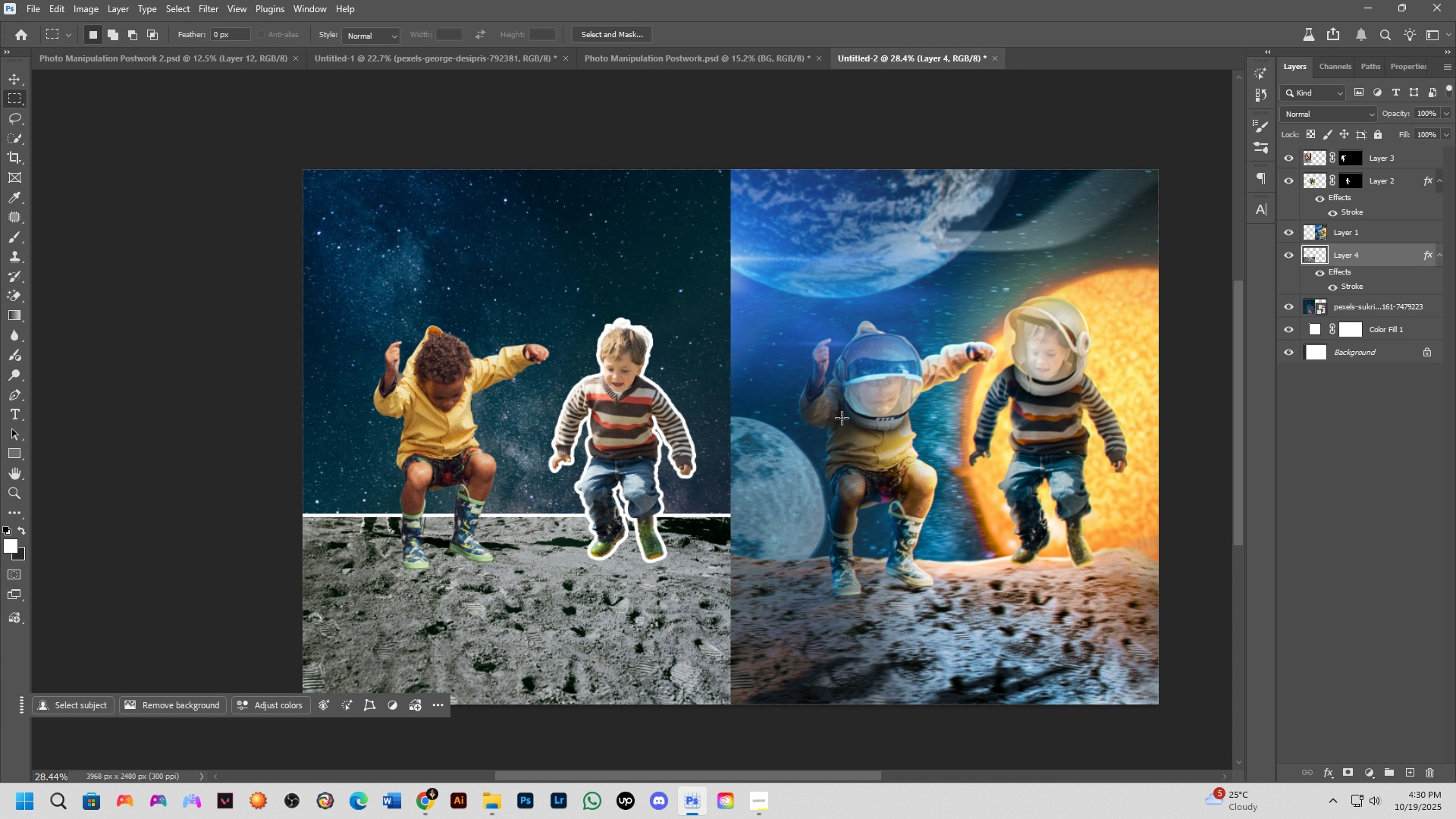 
scroll: coordinate [842, 418], scroll_direction: down, amount: 1.0
 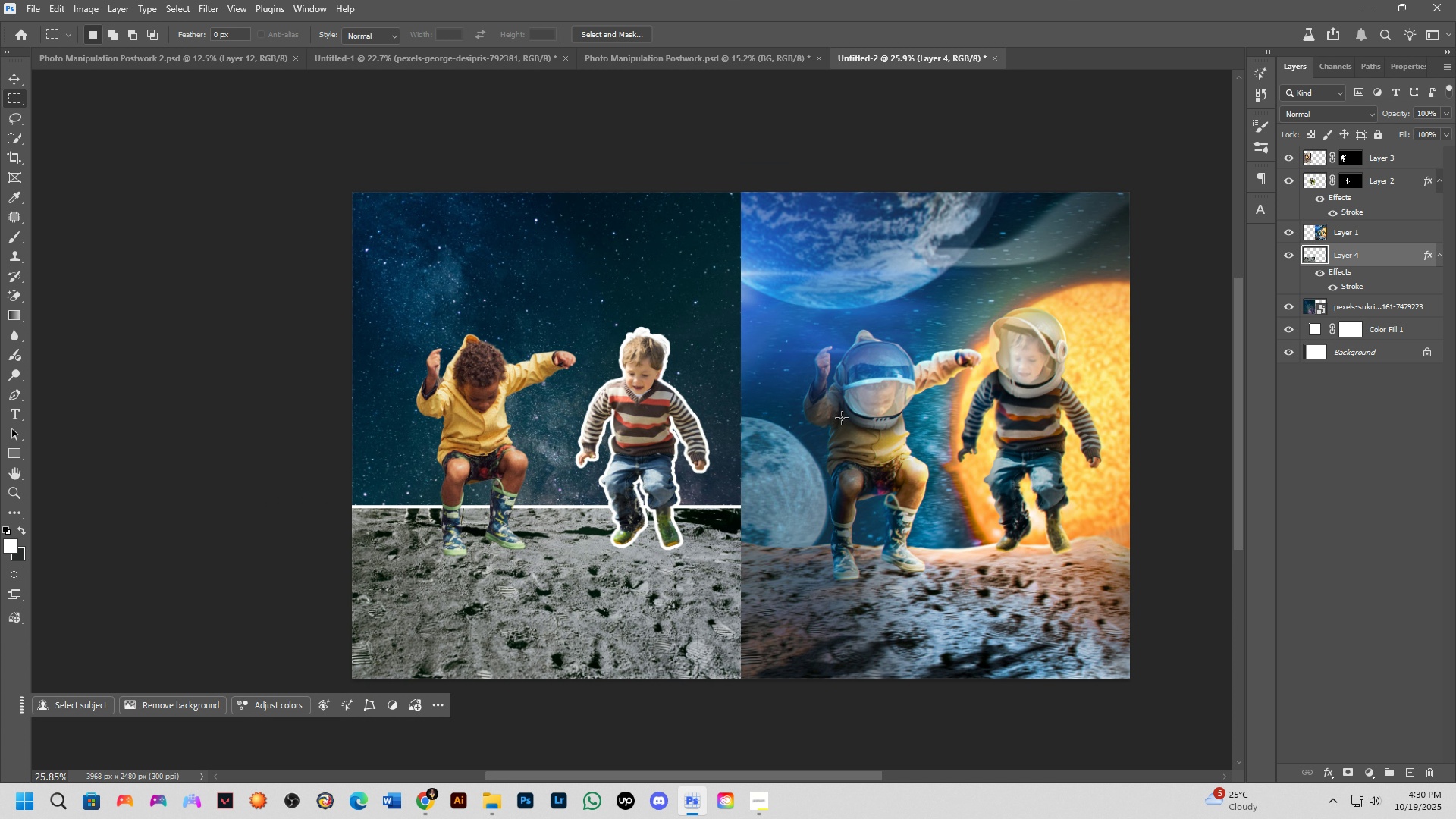 
key(Alt+AltLeft)
 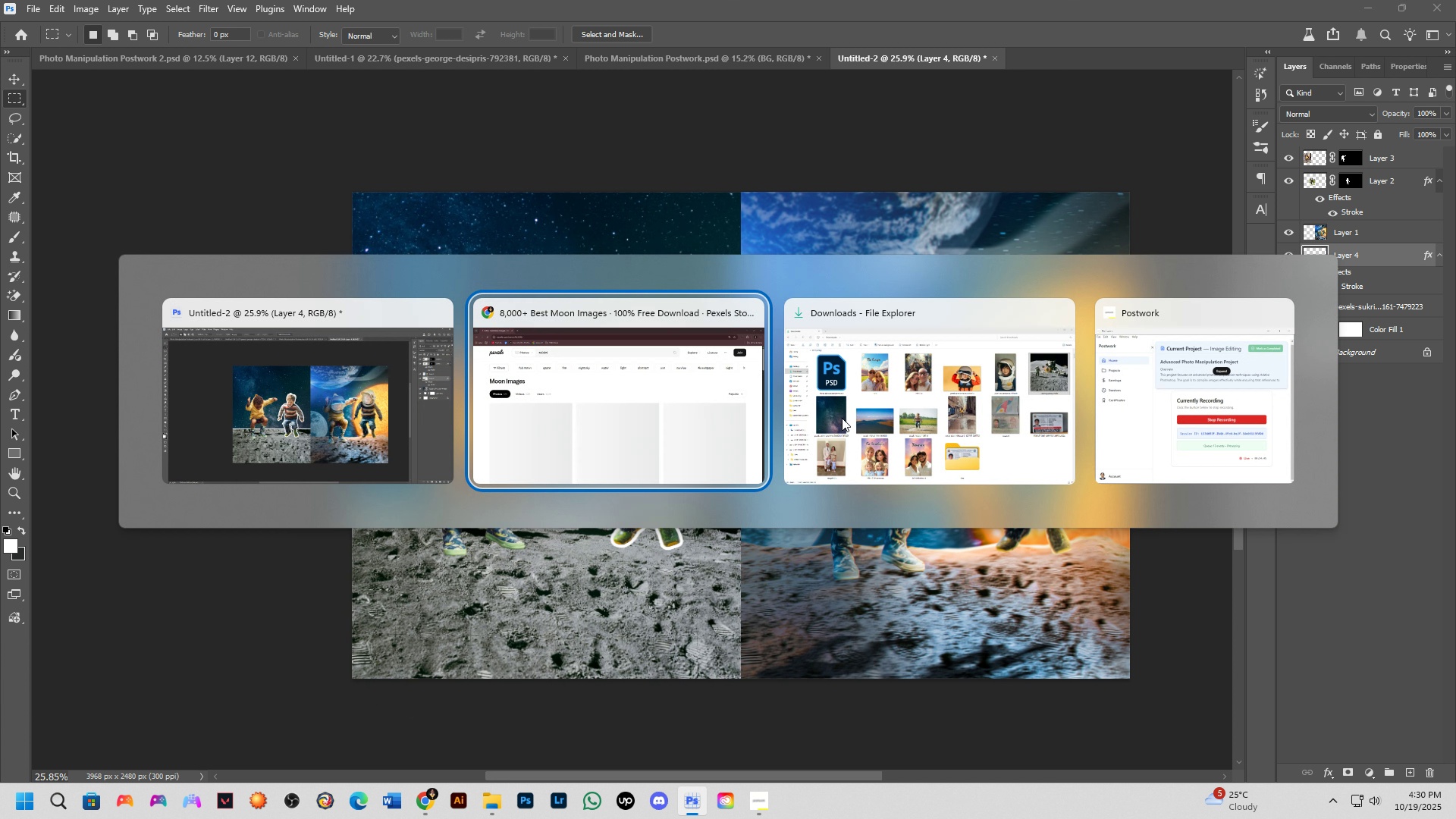 
key(Alt+Tab)
 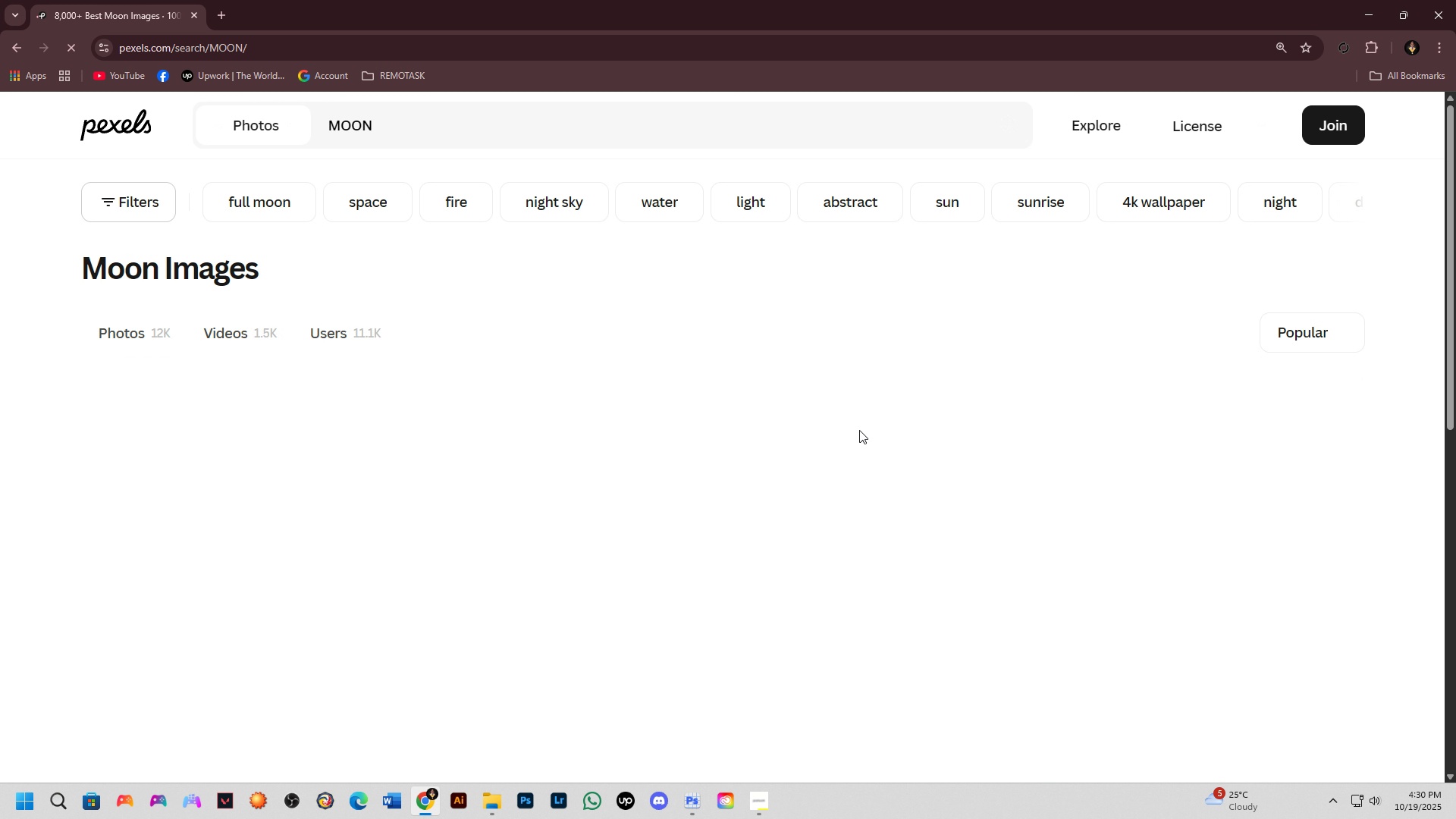 
scroll: coordinate [865, 429], scroll_direction: down, amount: 1.0
 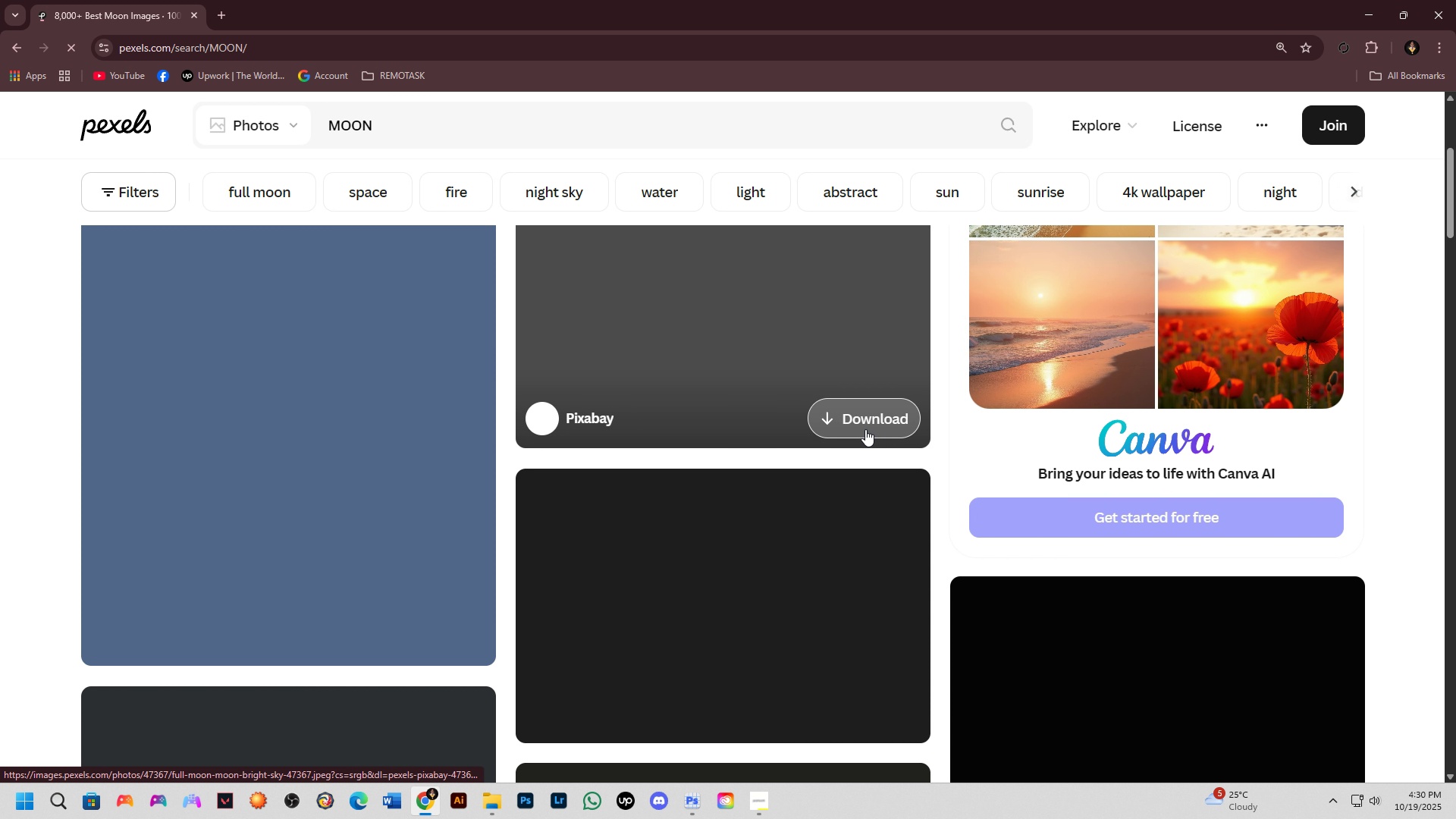 
scroll: coordinate [754, 397], scroll_direction: up, amount: 3.0
 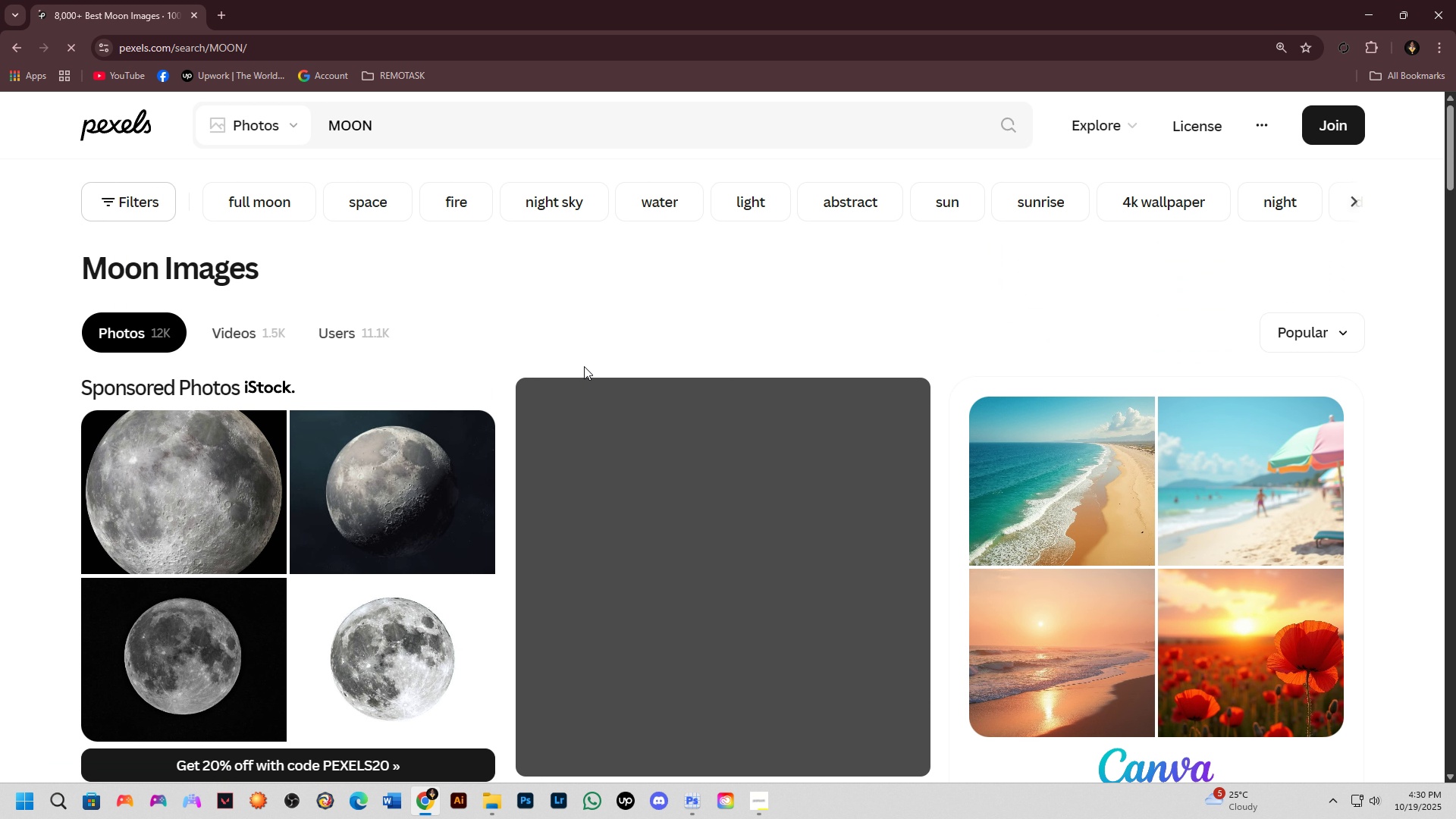 
scroll: coordinate [583, 367], scroll_direction: down, amount: 1.0
 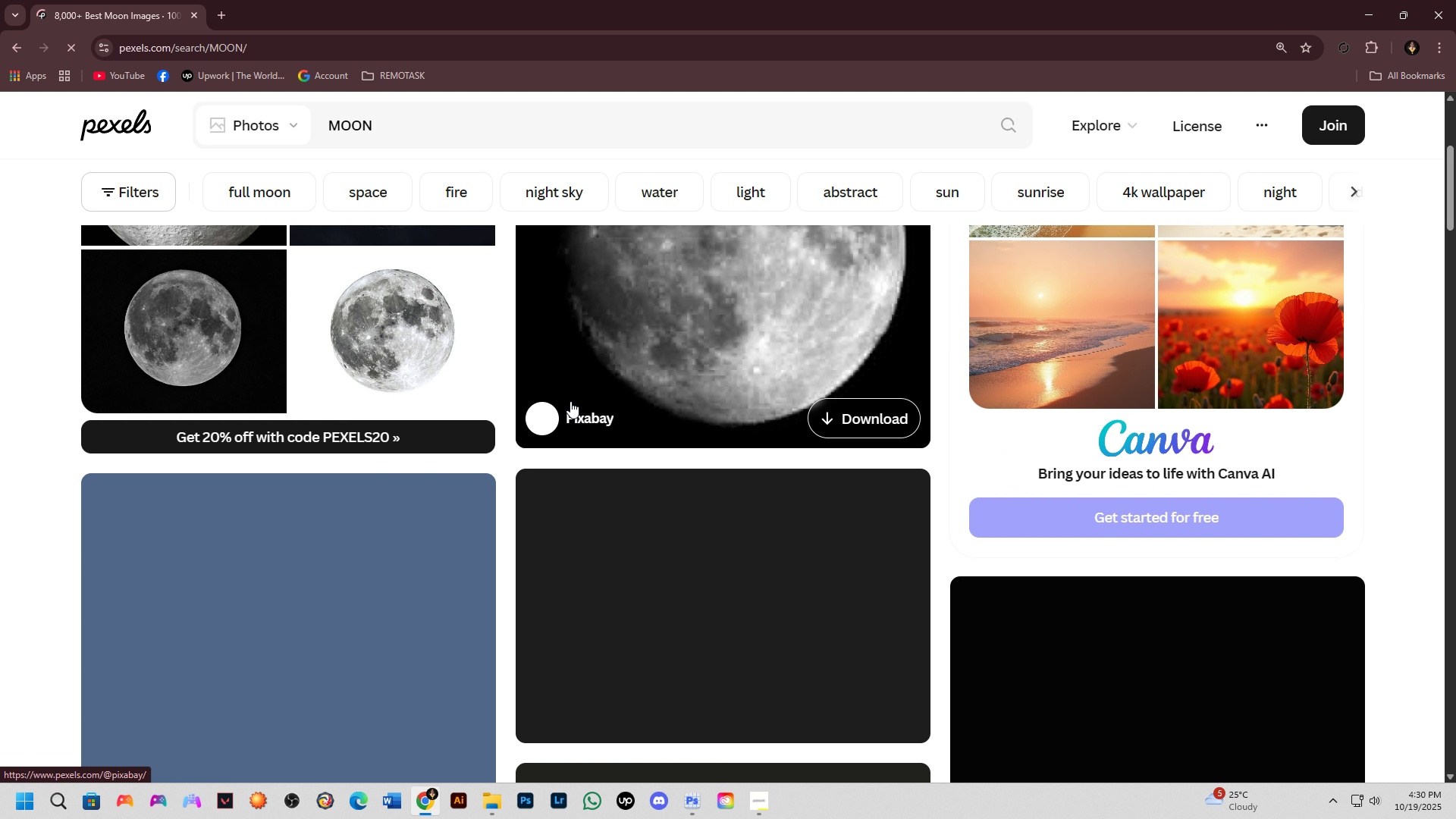 
scroll: coordinate [648, 491], scroll_direction: none, amount: 0.0
 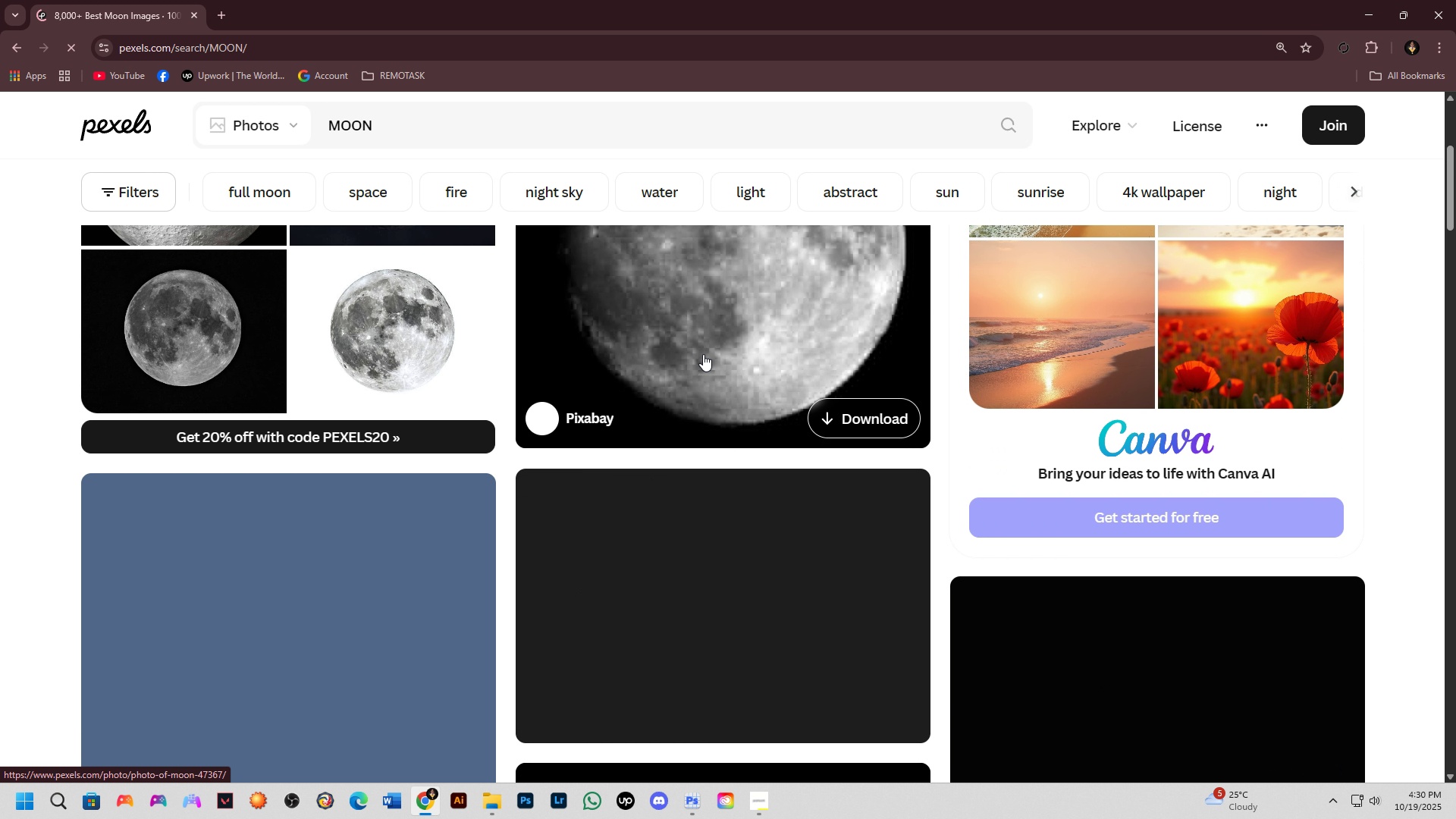 
left_click([703, 354])
 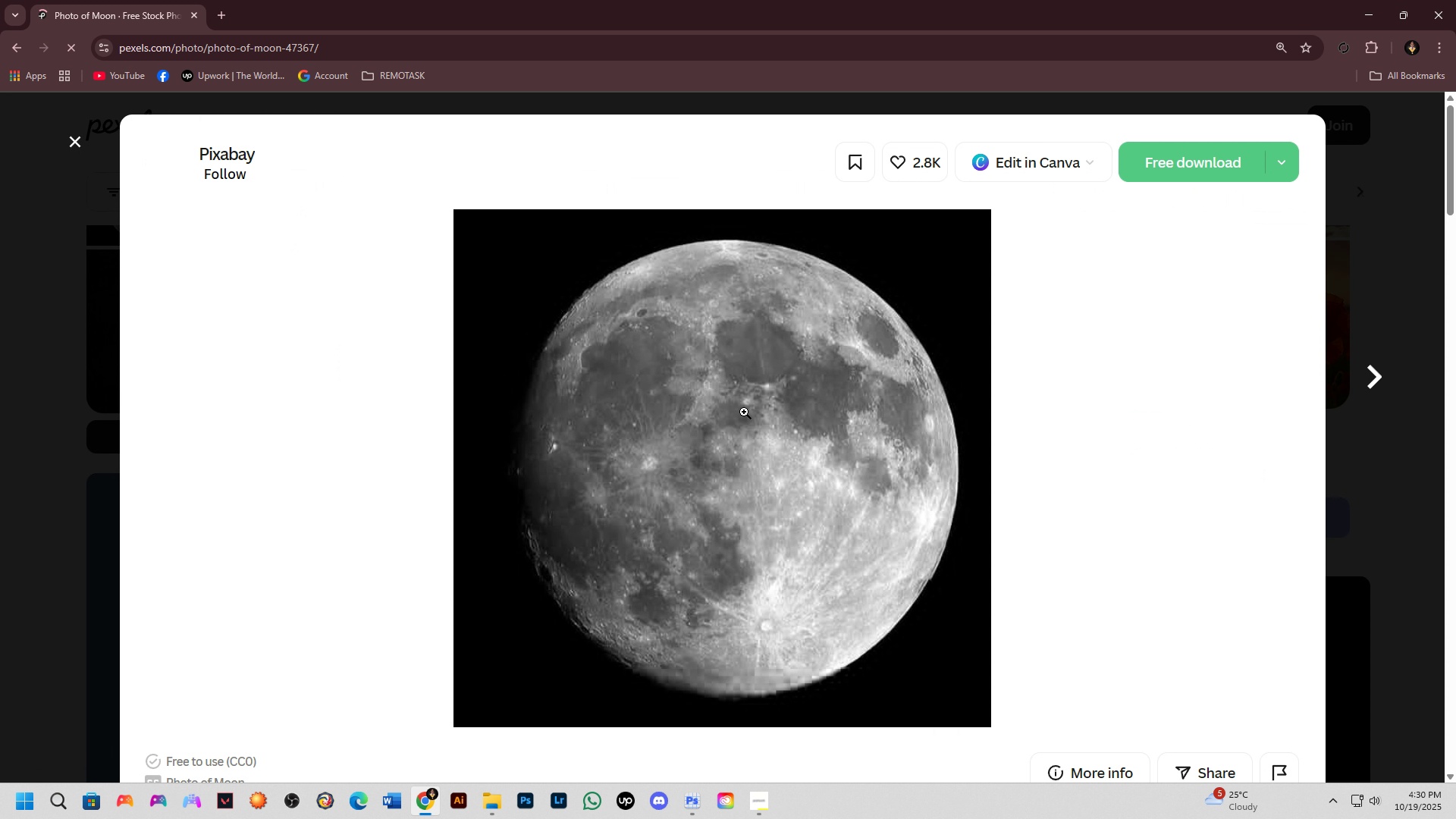 
left_click_drag(start_coordinate=[734, 453], to_coordinate=[697, 17])
 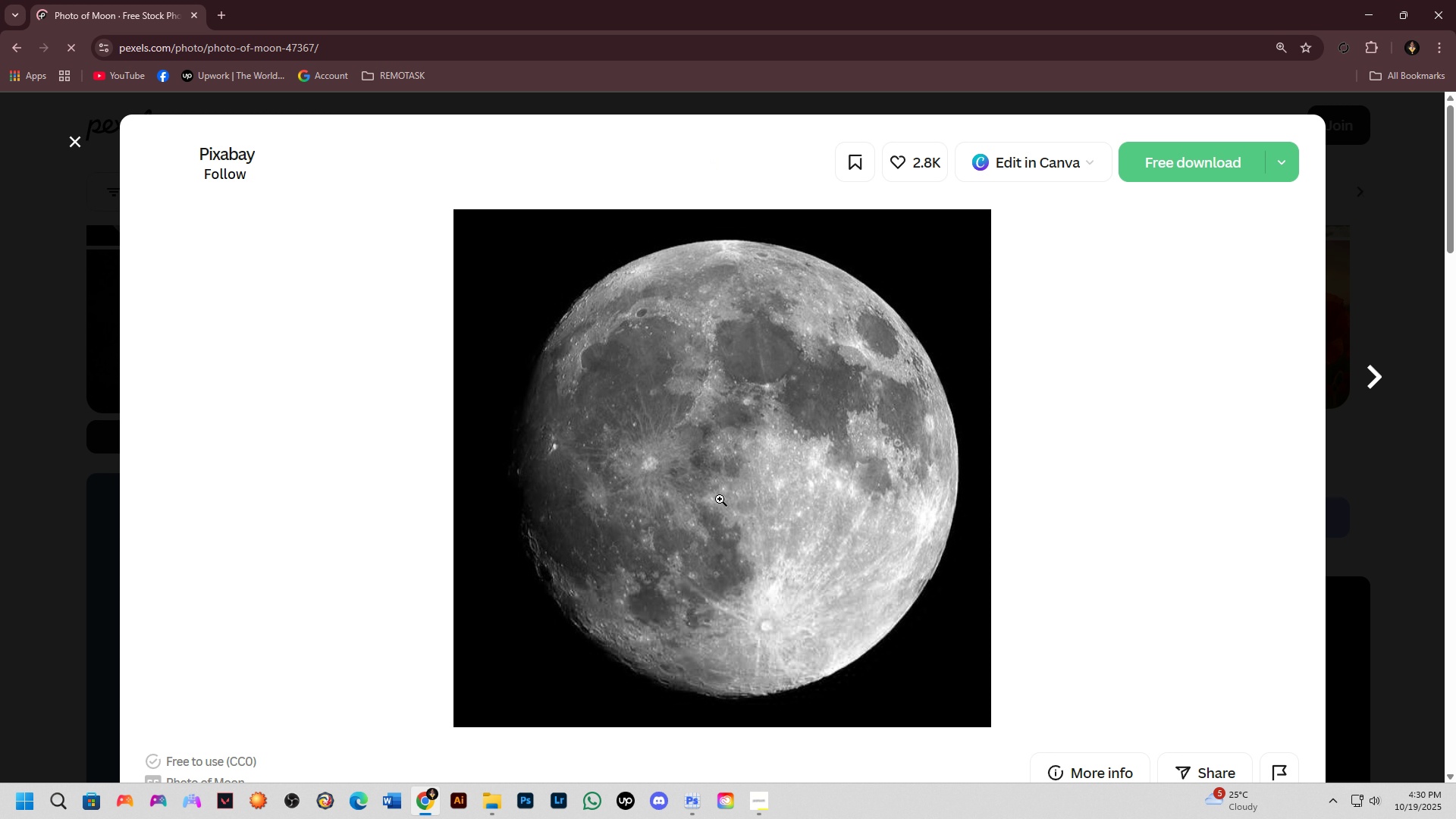 
right_click([720, 499])
 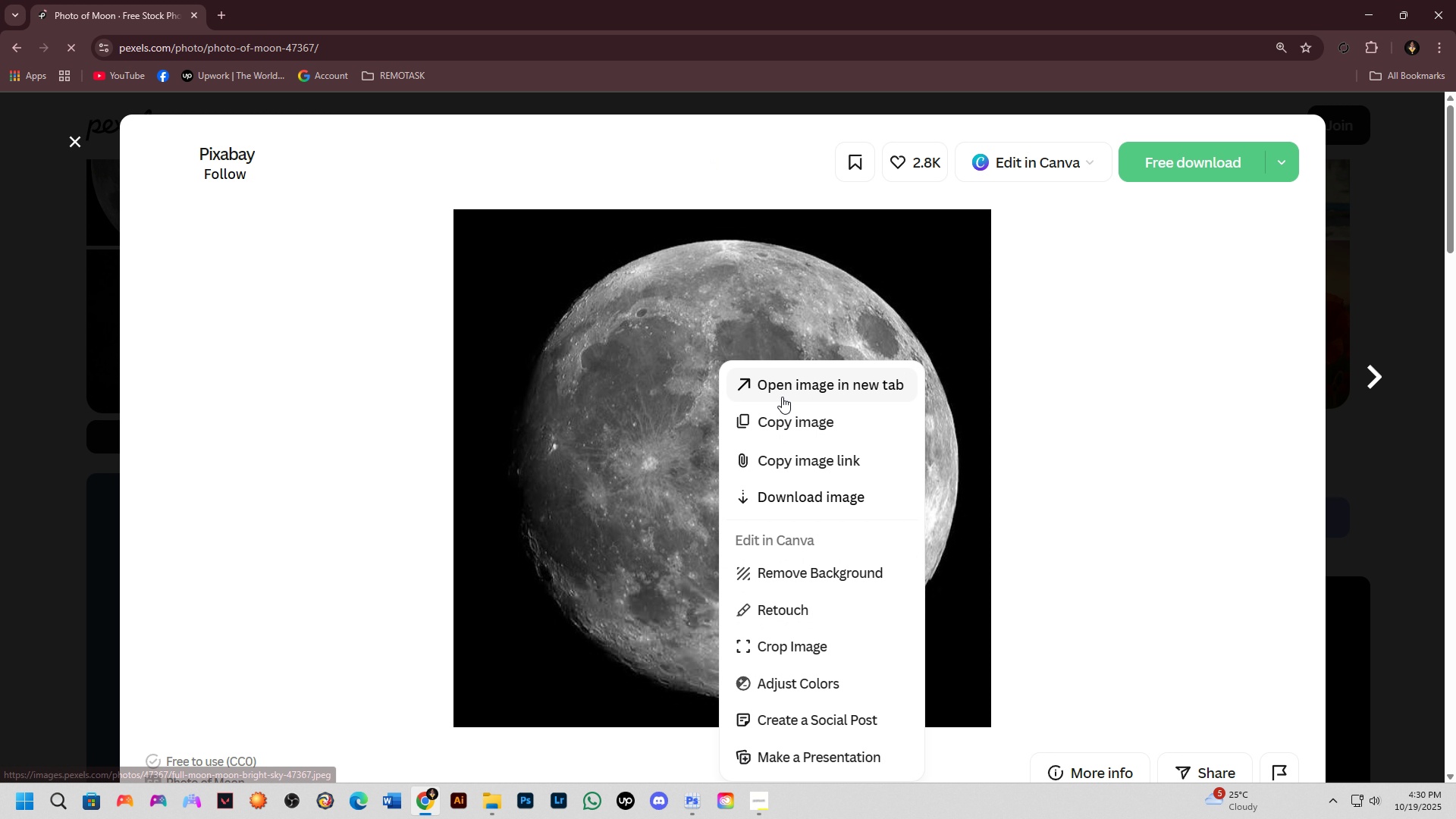 
left_click([782, 397])
 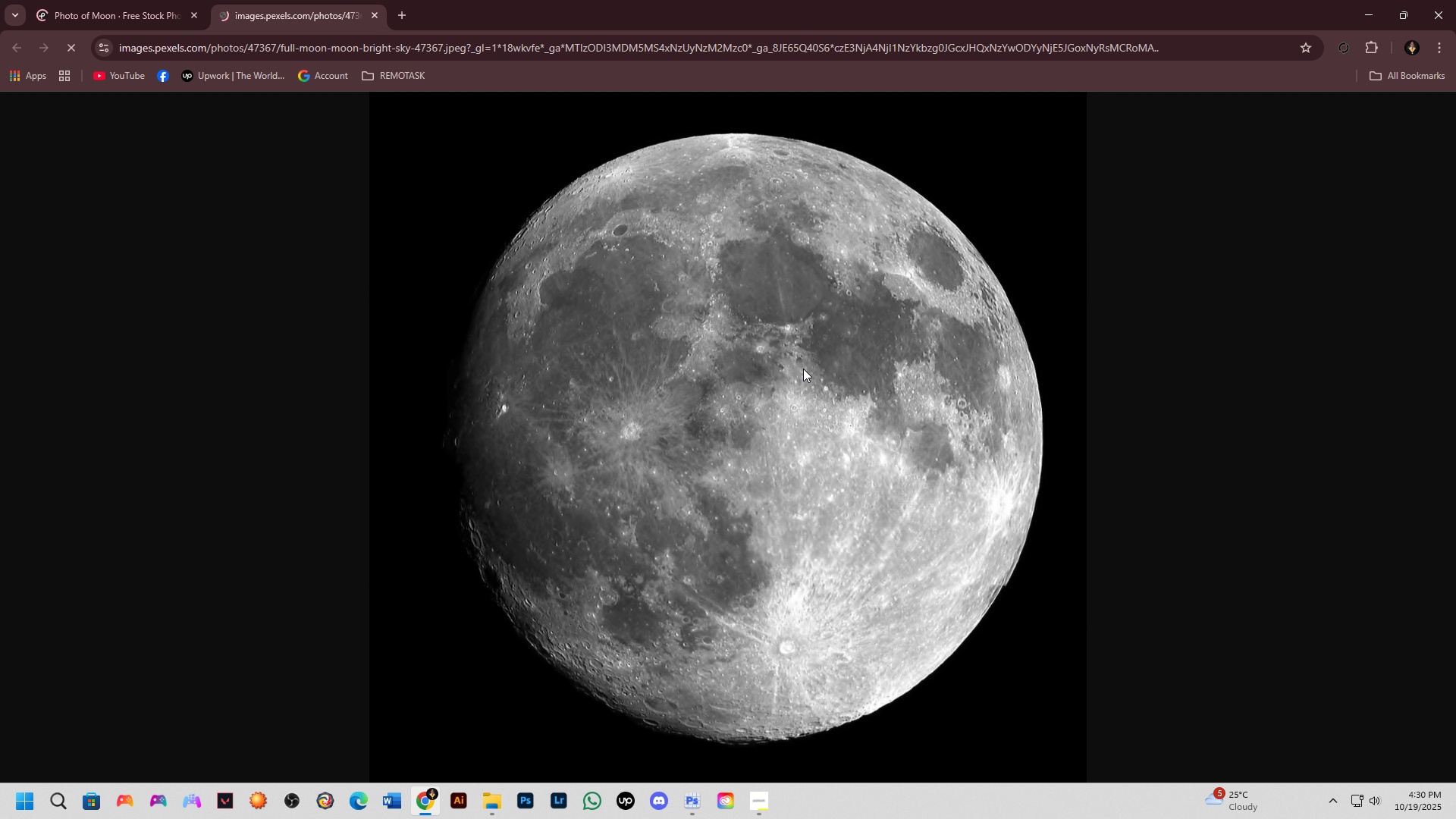 
wait(18.6)
 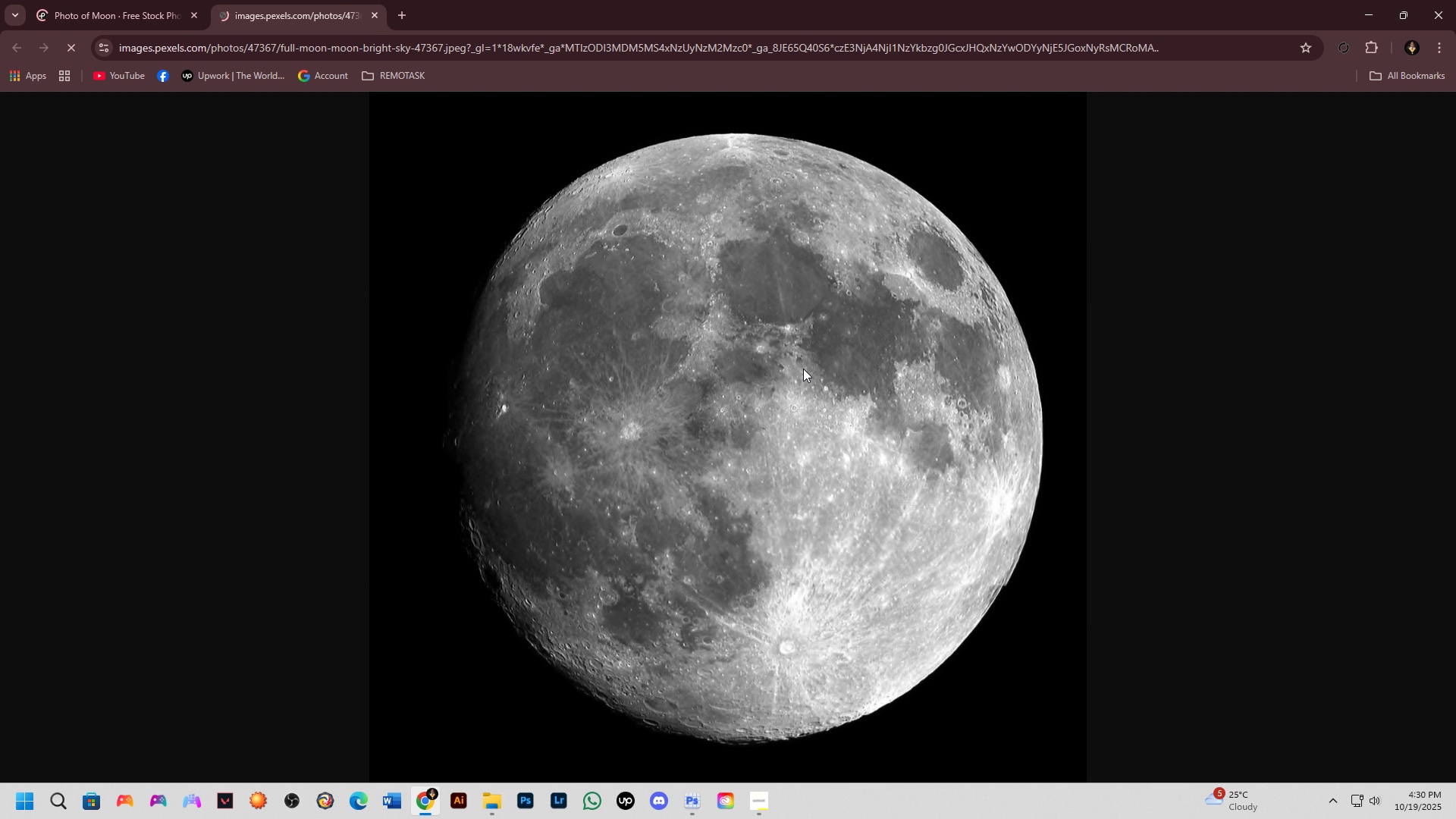 
left_click_drag(start_coordinate=[792, 474], to_coordinate=[723, 398])
 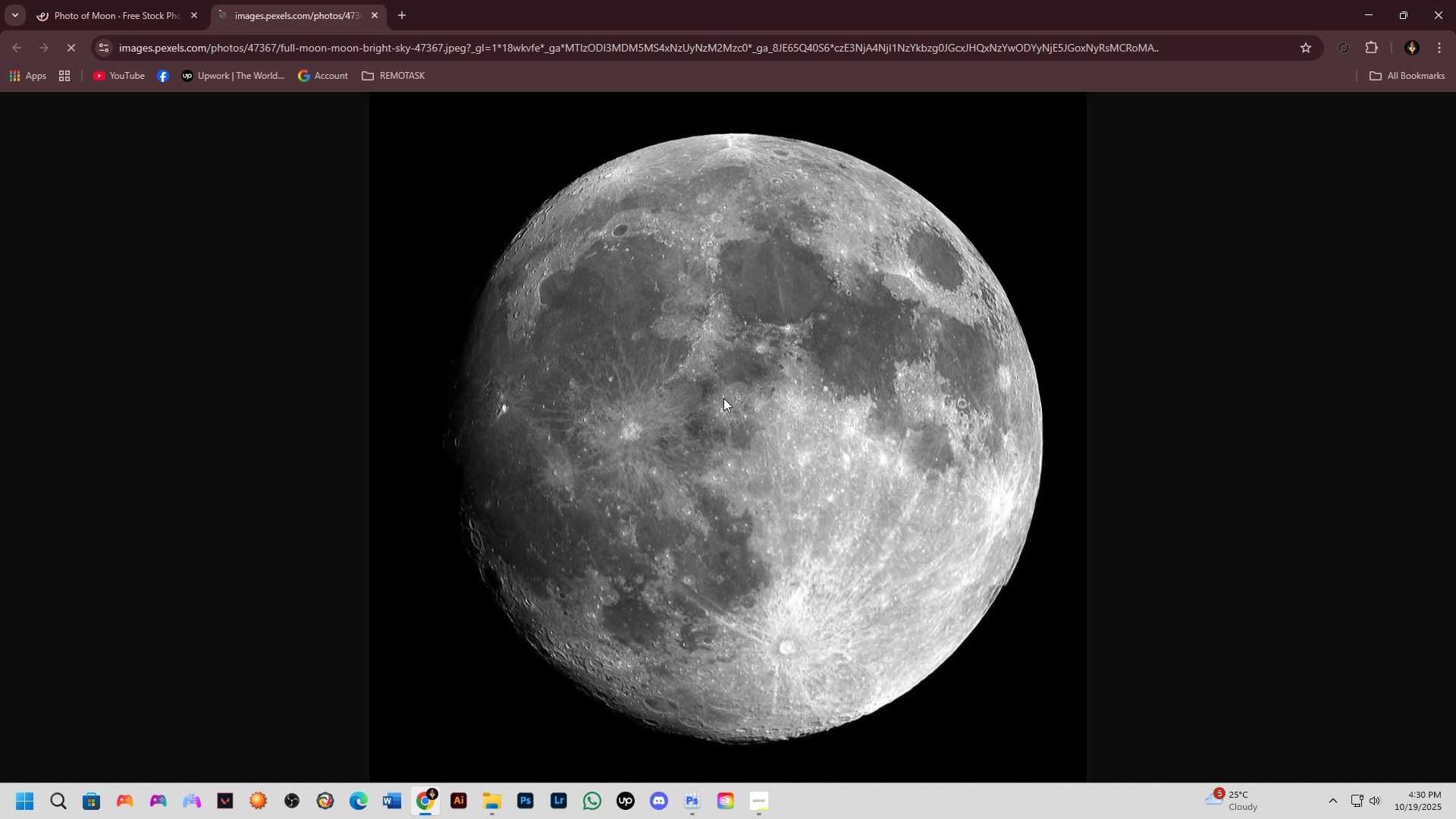 
right_click([723, 398])
 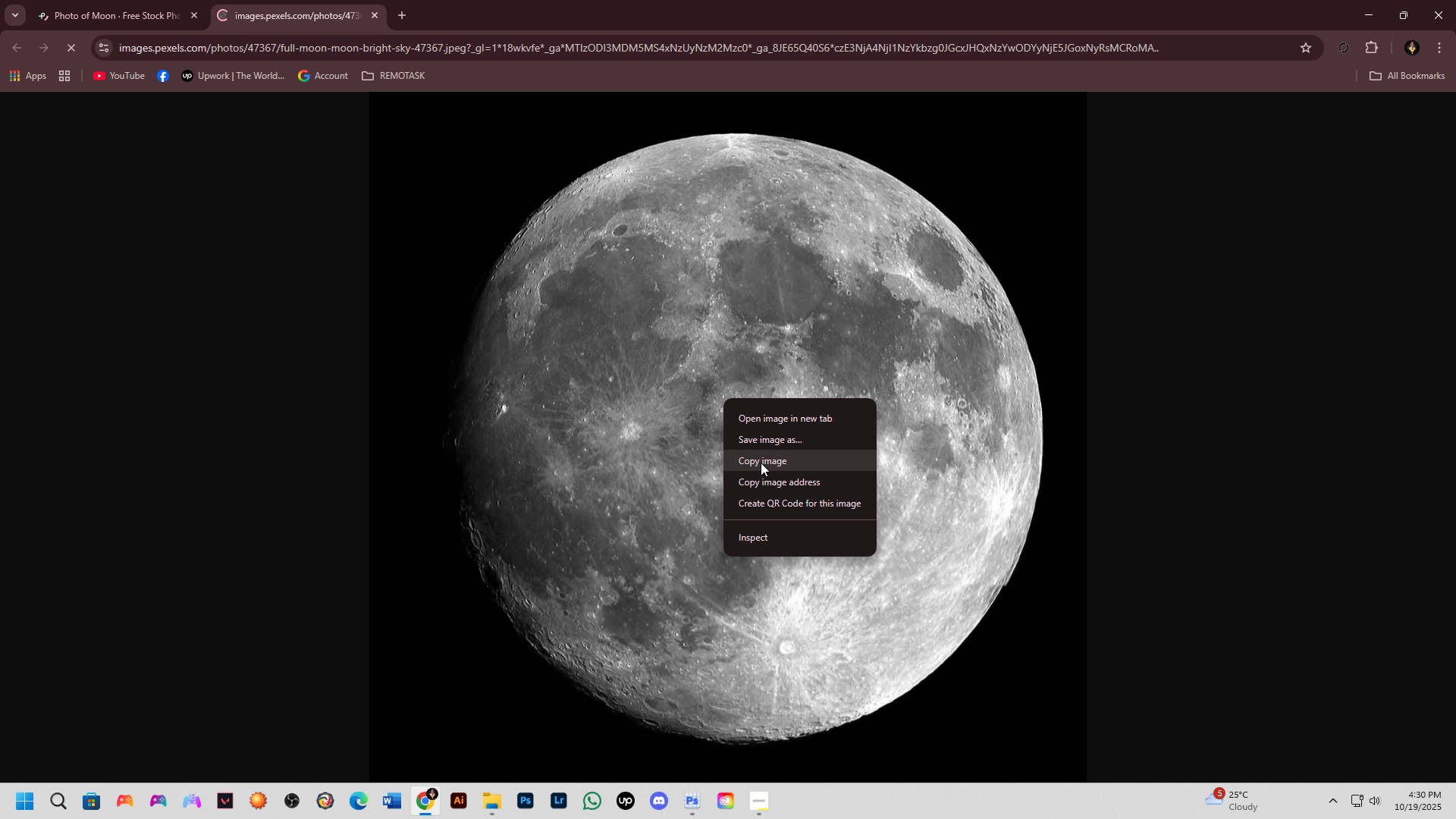 
left_click([761, 463])
 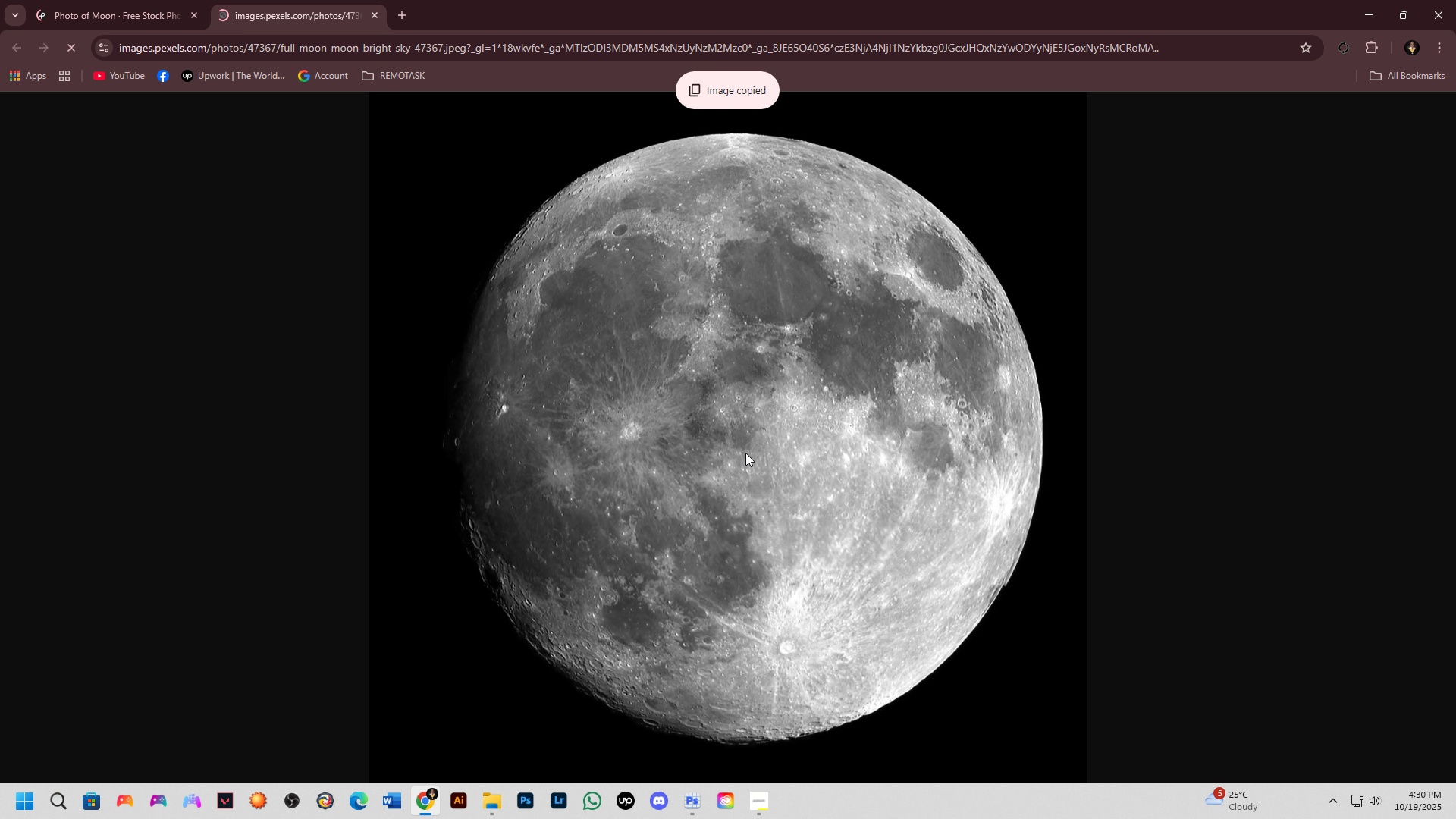 
key(Alt+AltLeft)
 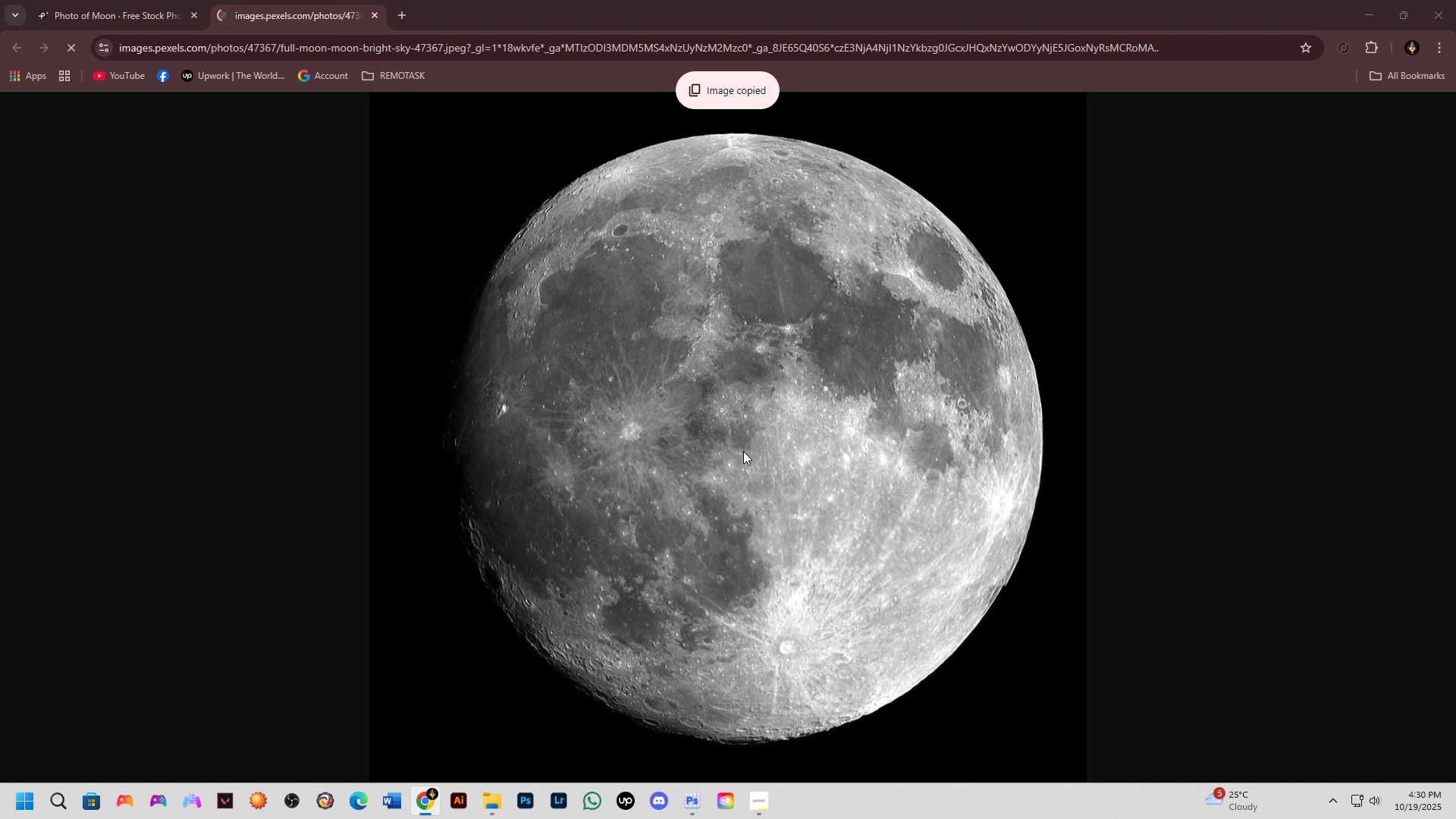 
key(Alt+Tab)
 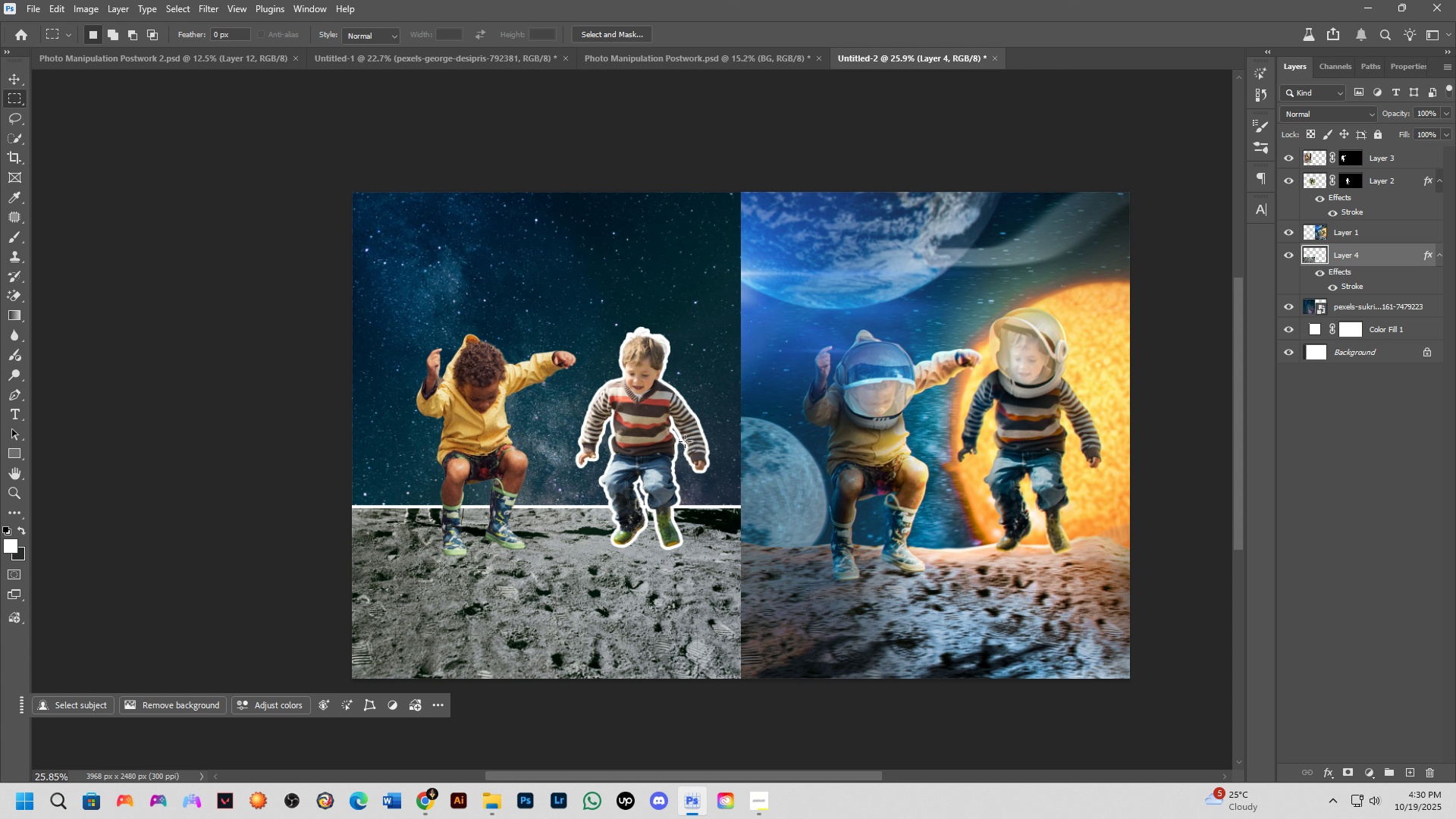 
scroll: coordinate [681, 443], scroll_direction: down, amount: 2.0
 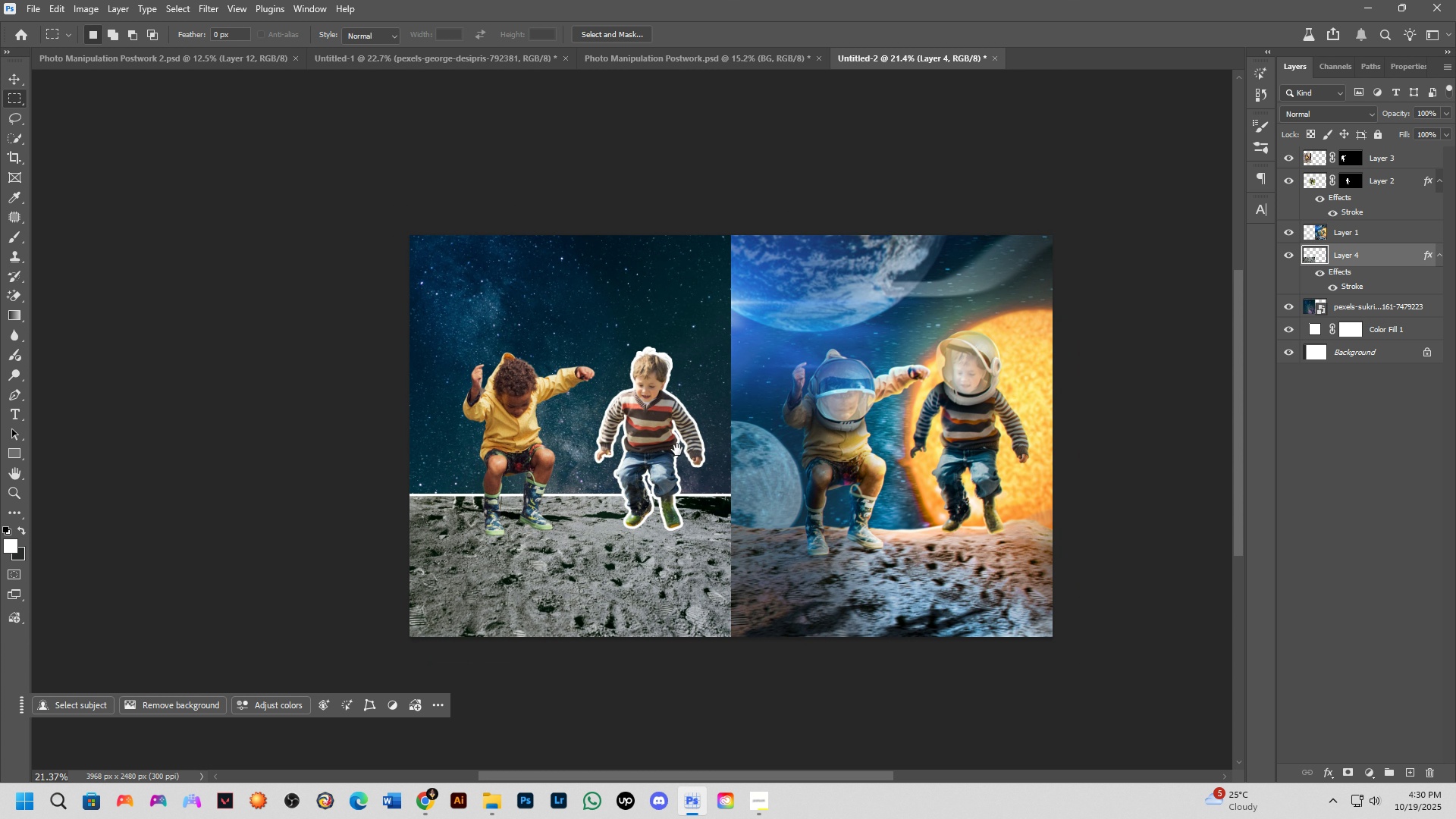 
hold_key(key=Space, duration=0.5)
 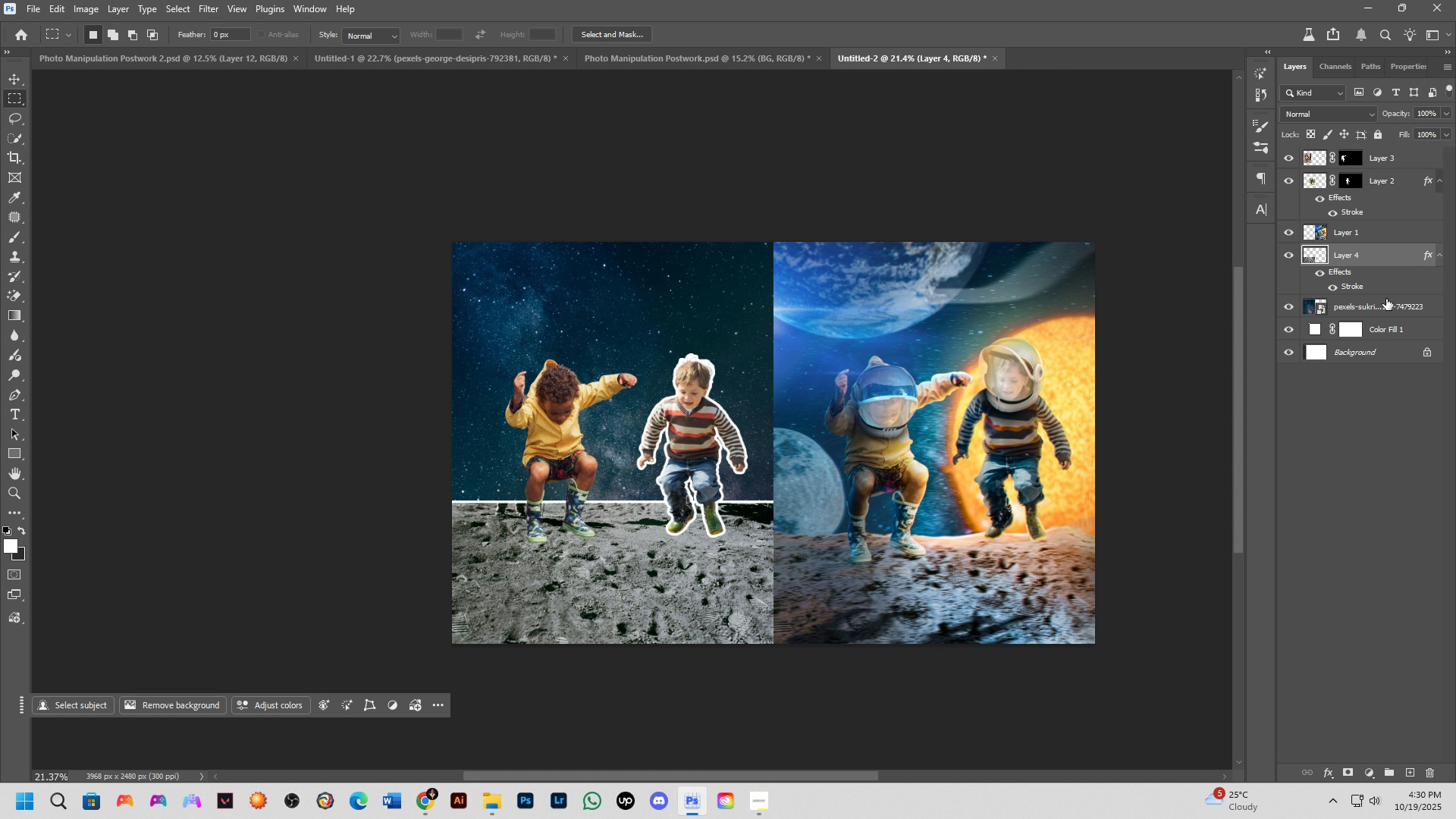 
left_click_drag(start_coordinate=[677, 450], to_coordinate=[720, 457])
 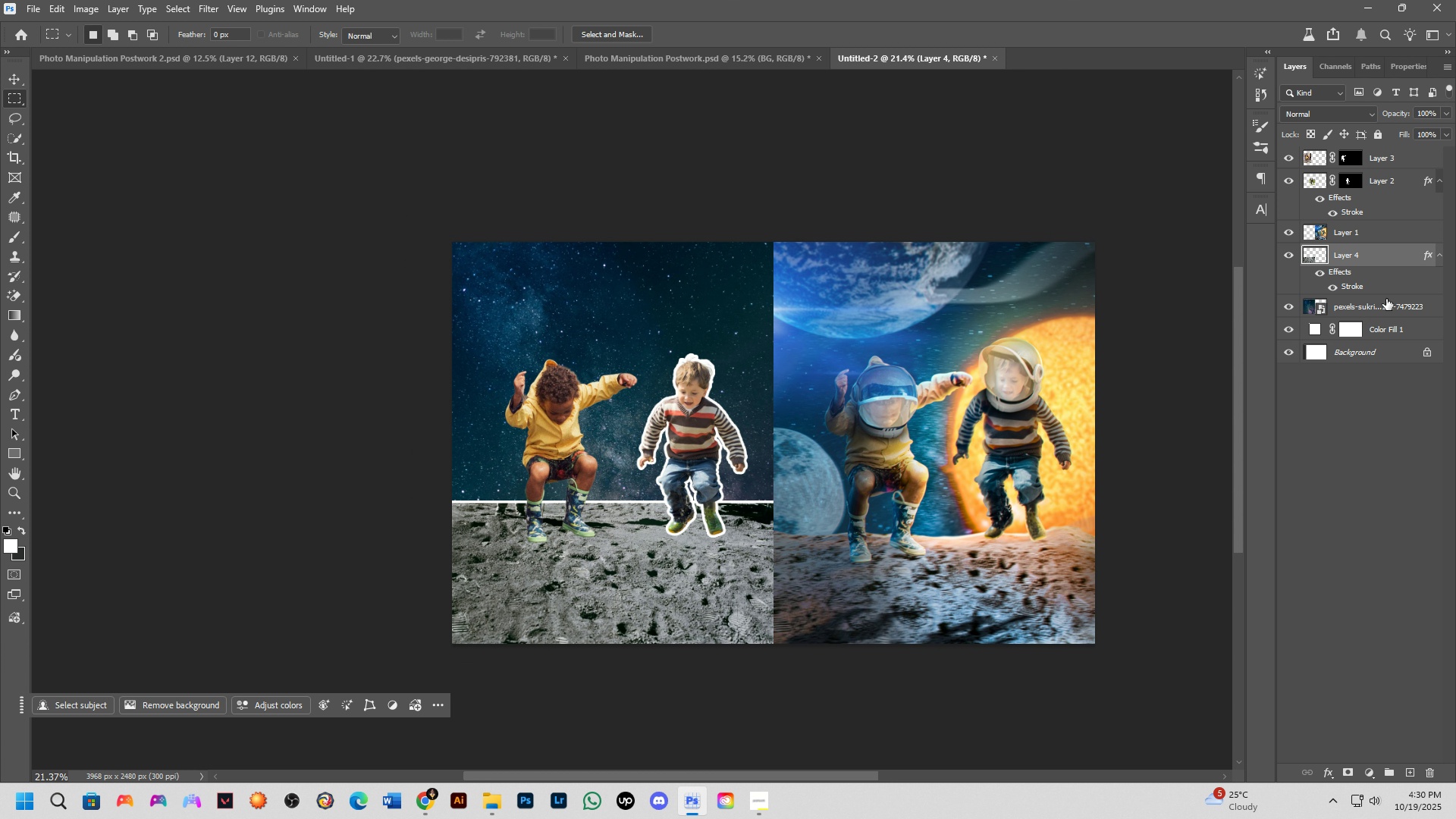 
left_click([1386, 299])
 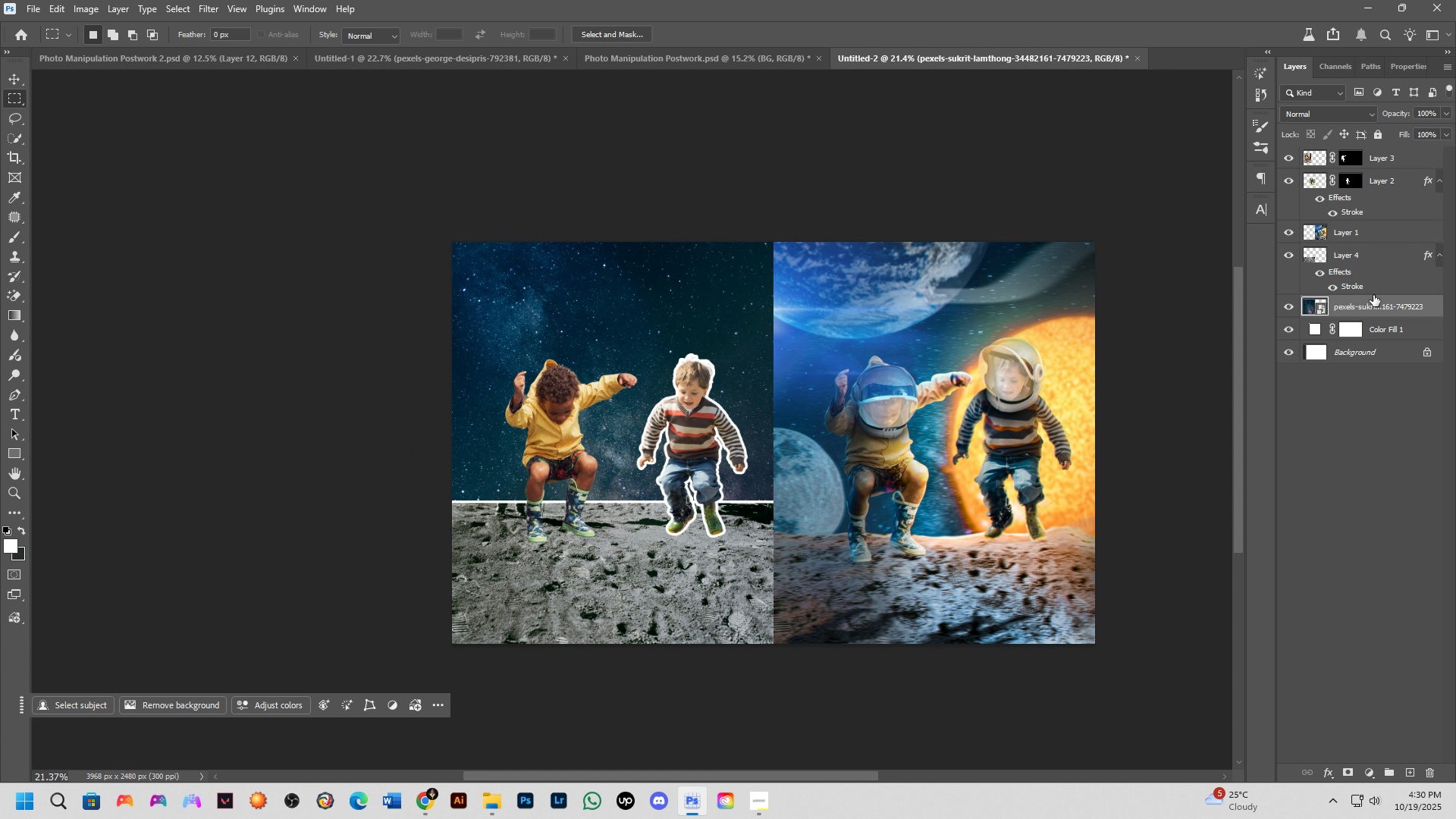 
key(Control+V)
 